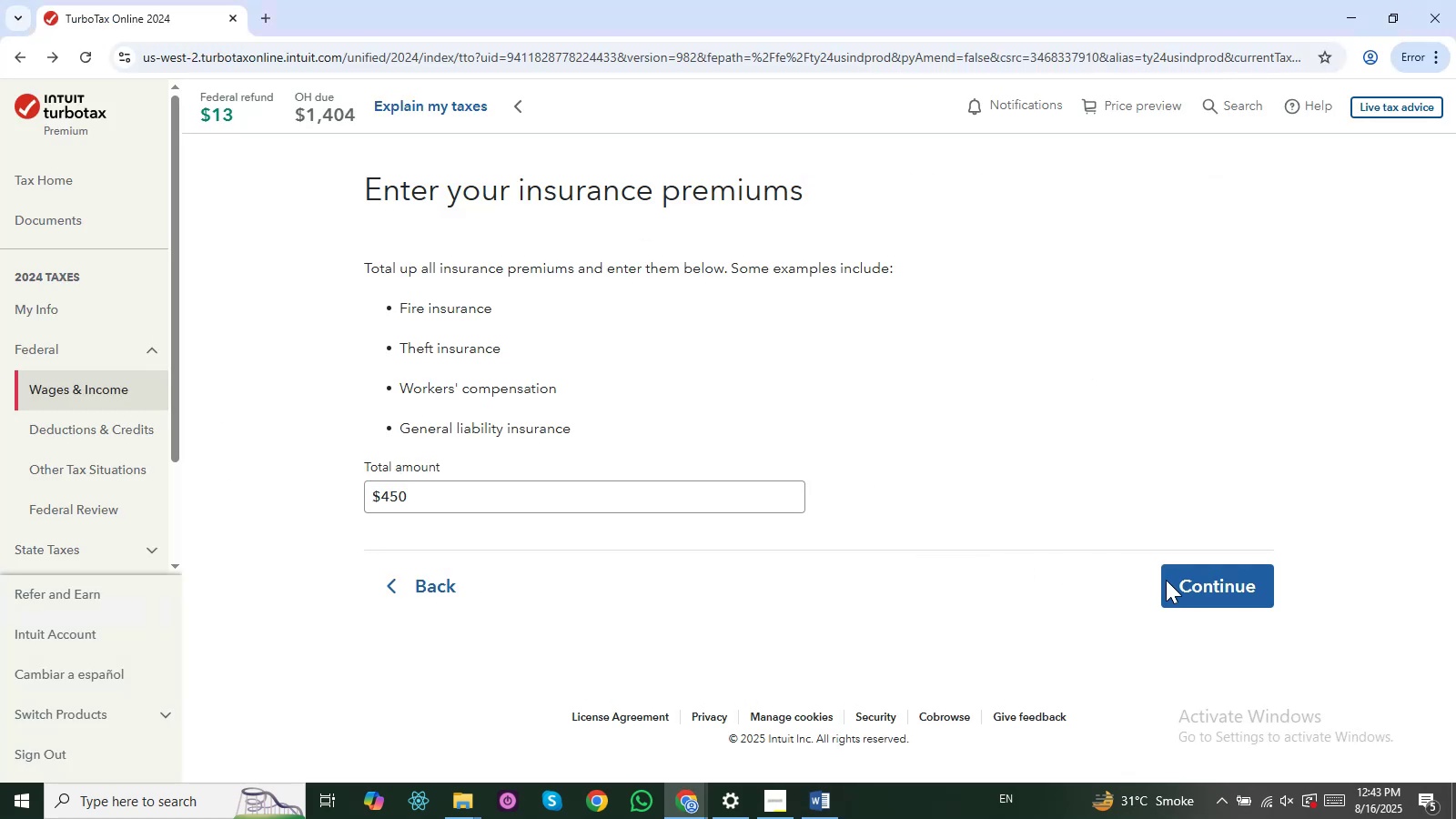 
left_click([1213, 586])
 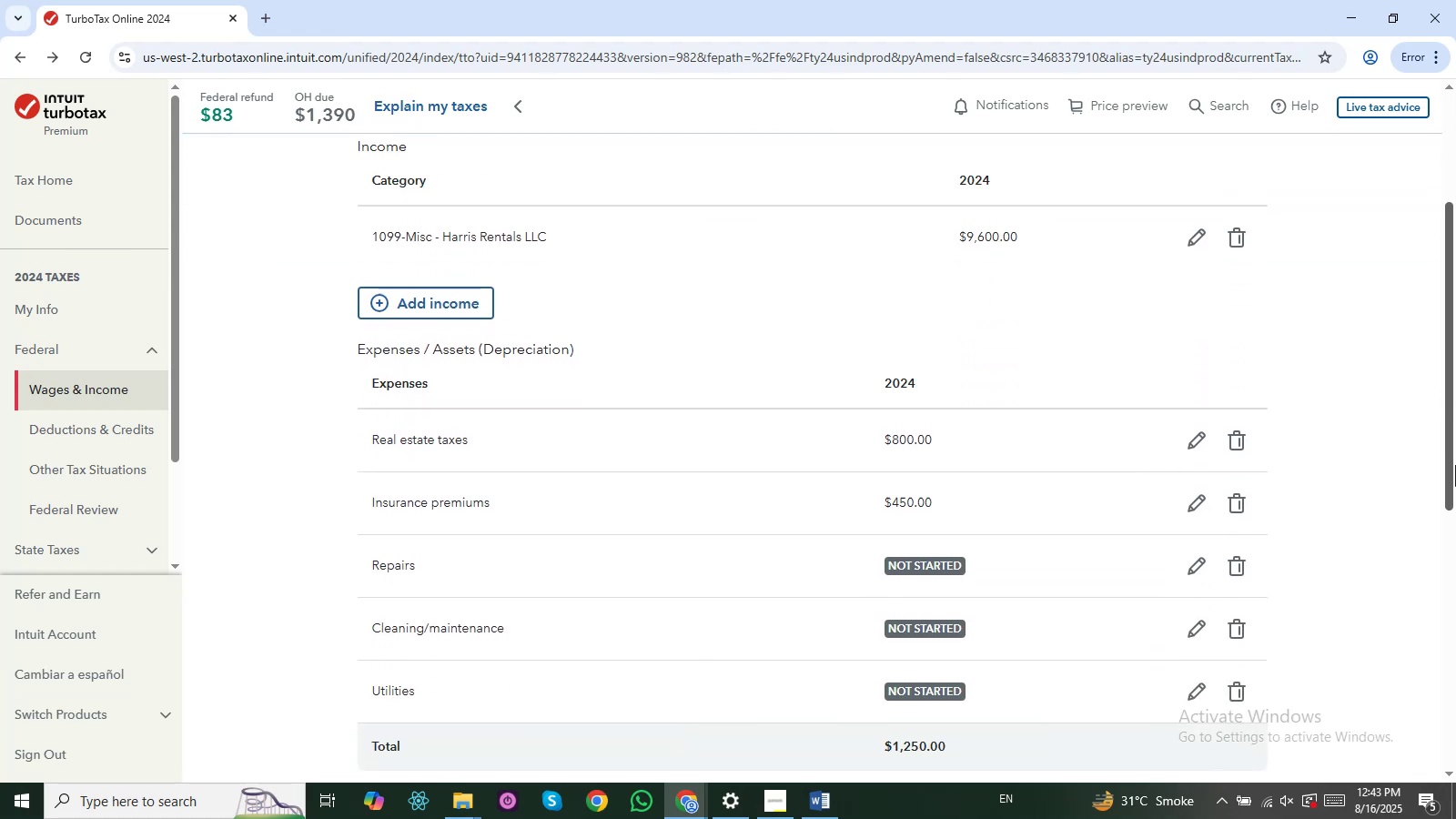 
wait(5.94)
 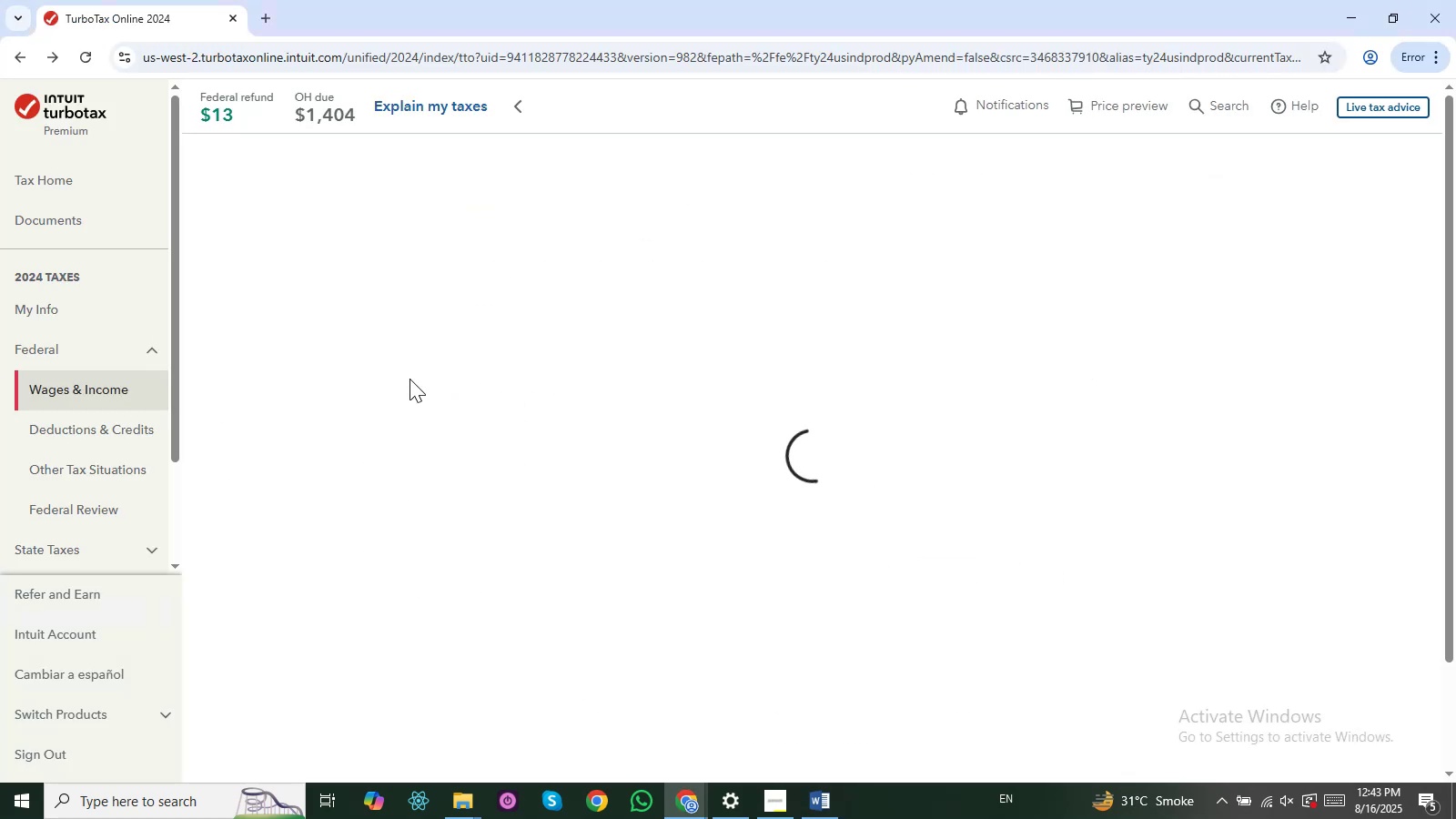 
left_click([1195, 484])
 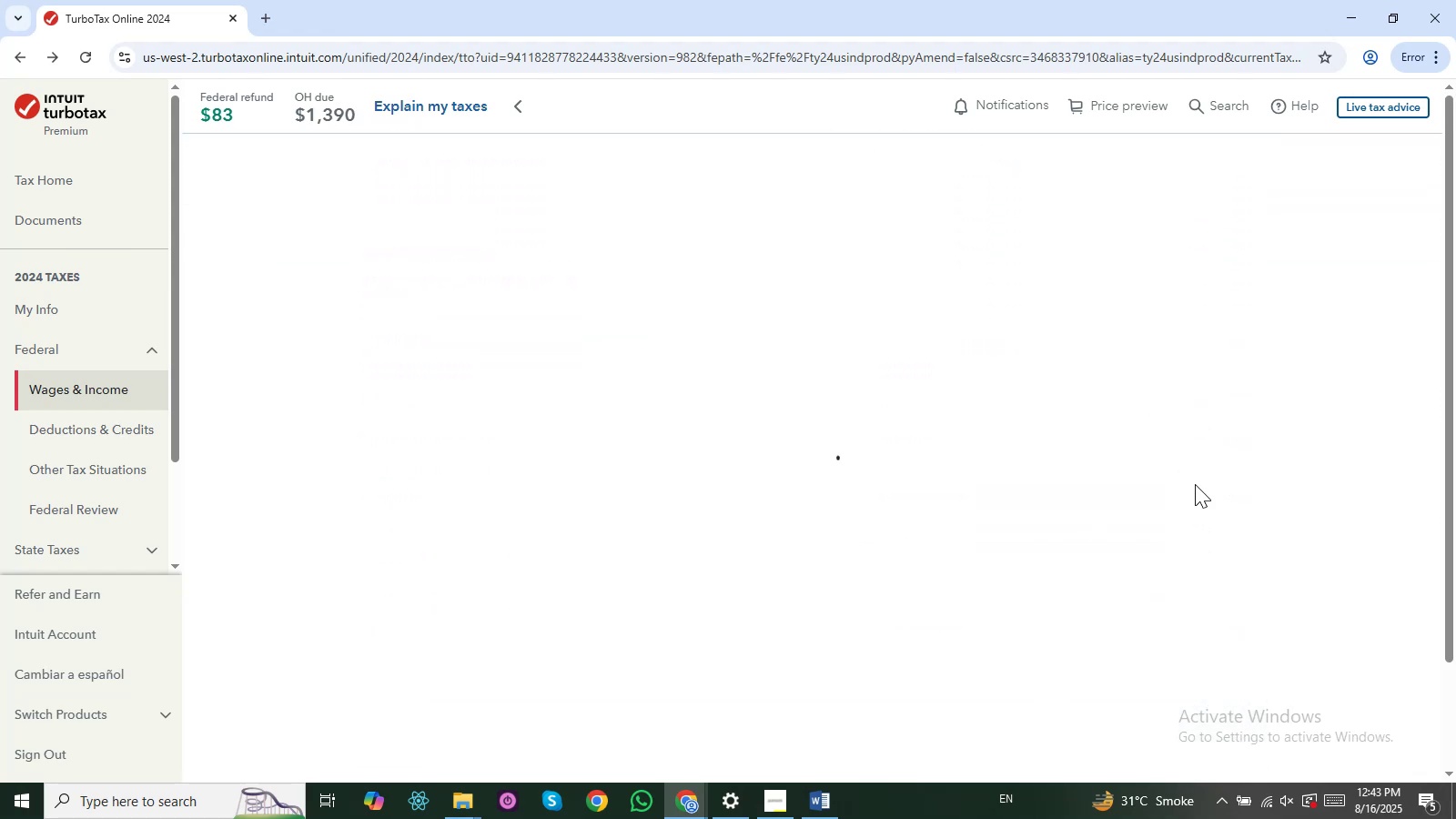 
key(Alt+AltLeft)
 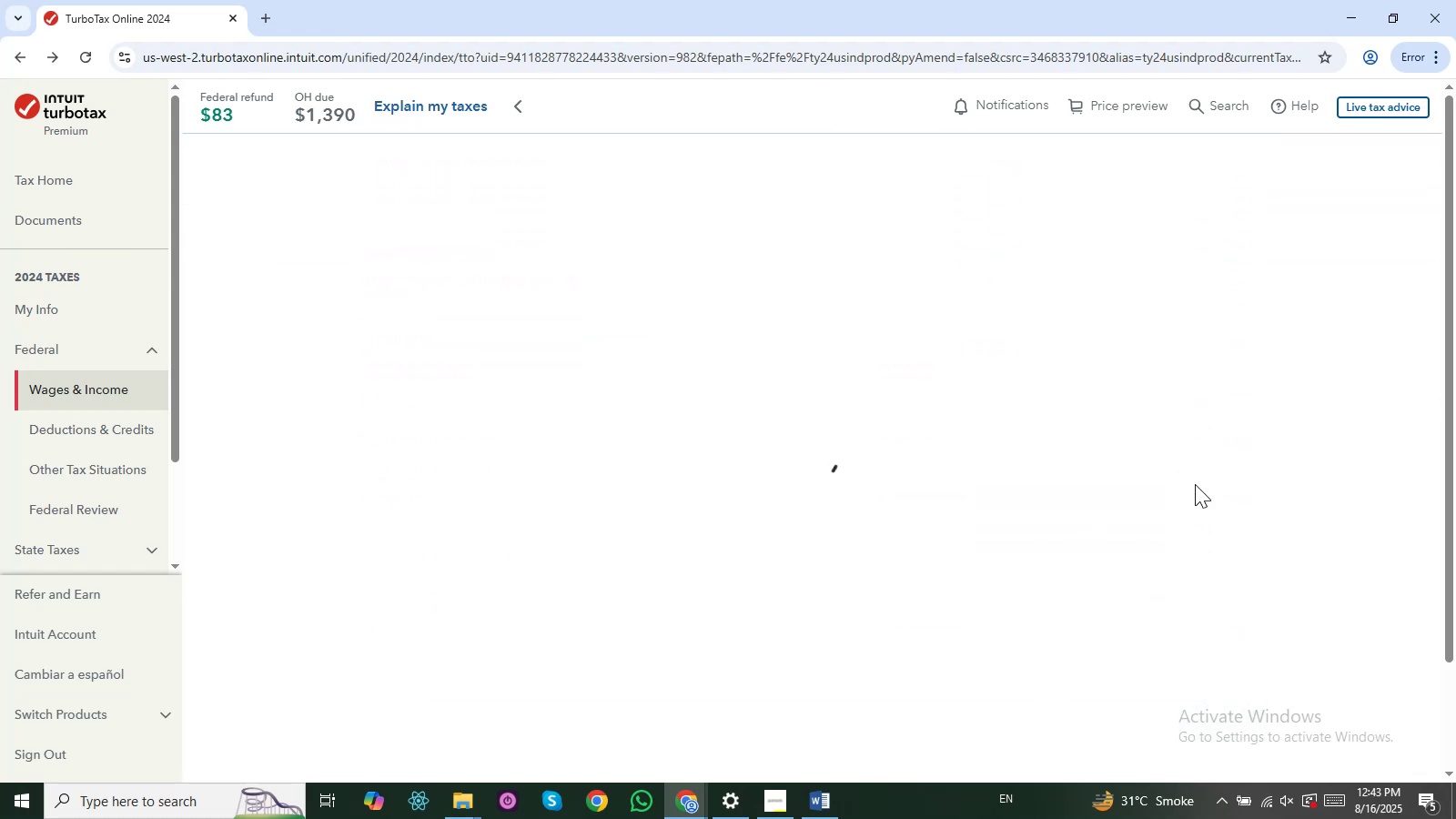 
key(Alt+Tab)
 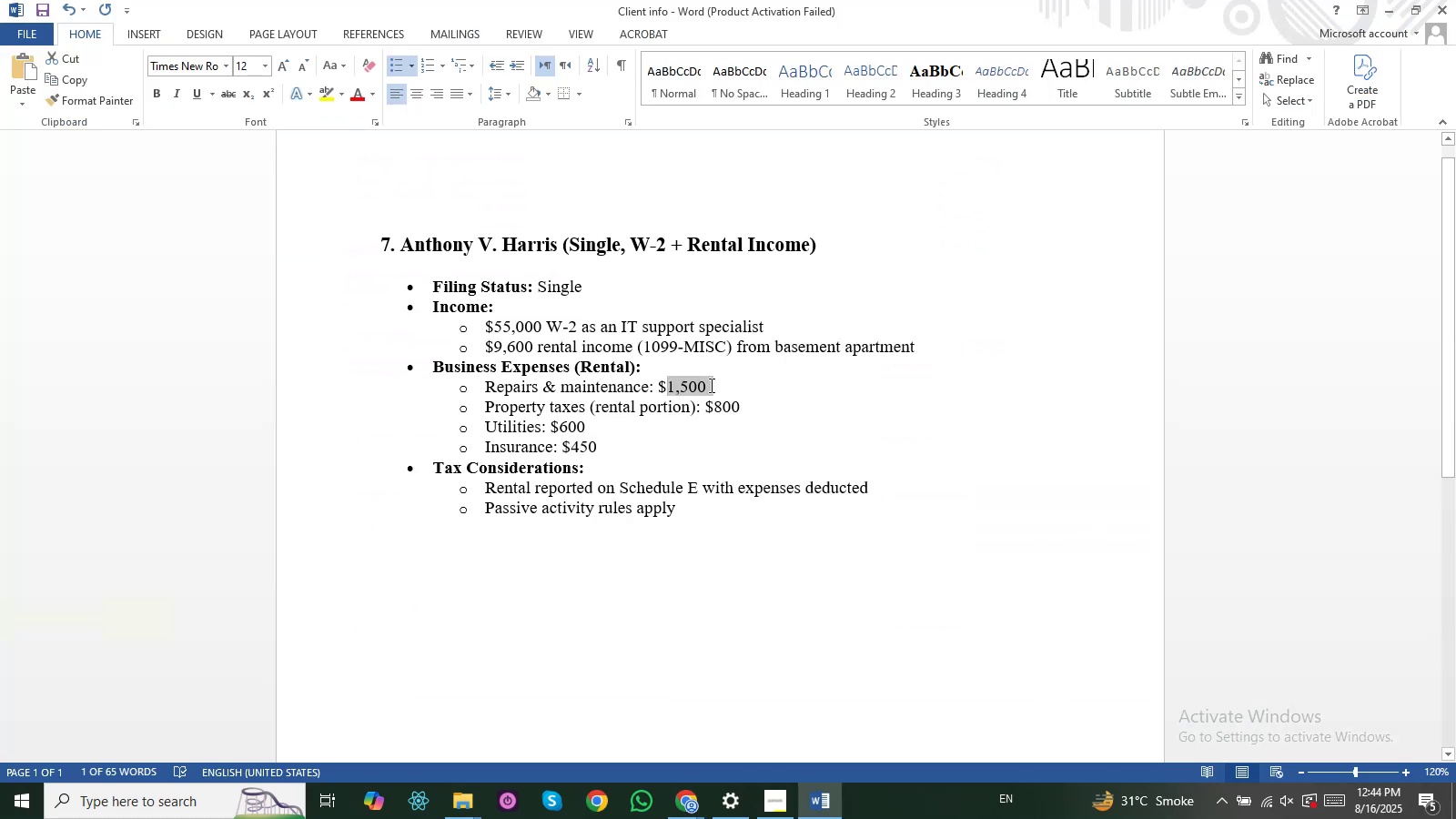 
wait(5.51)
 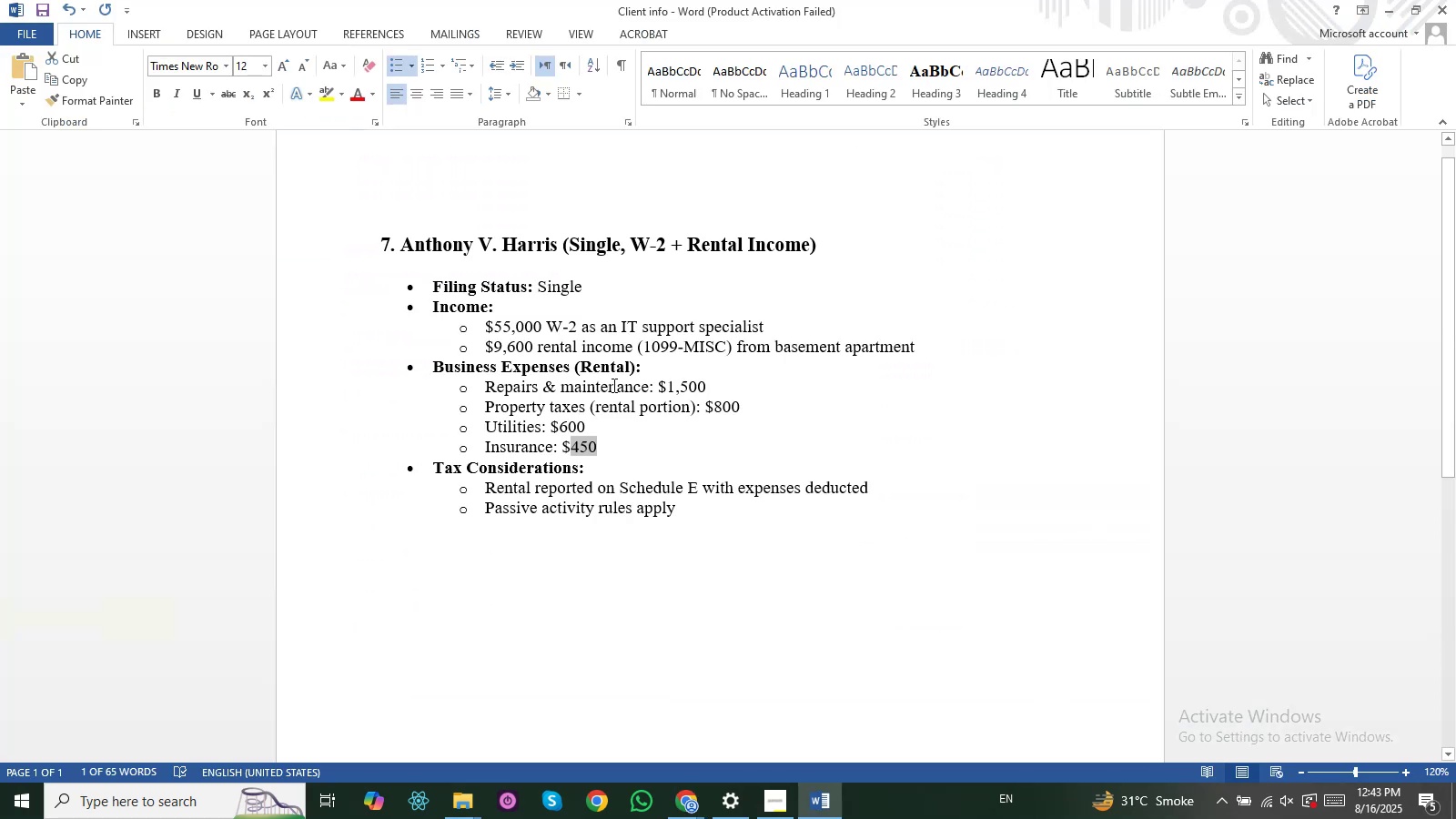 
key(Control+C)
 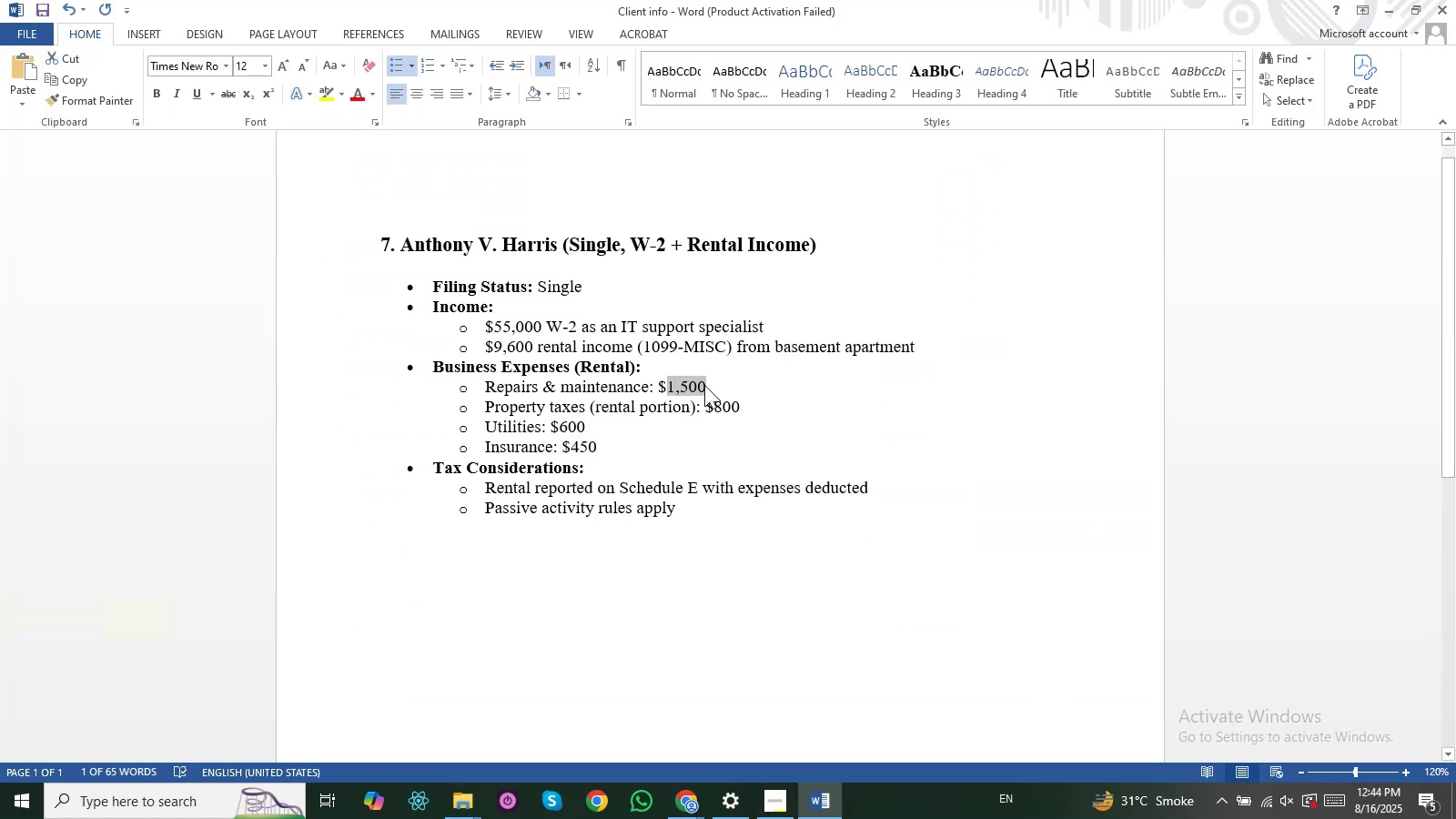 
key(Alt+Tab)
 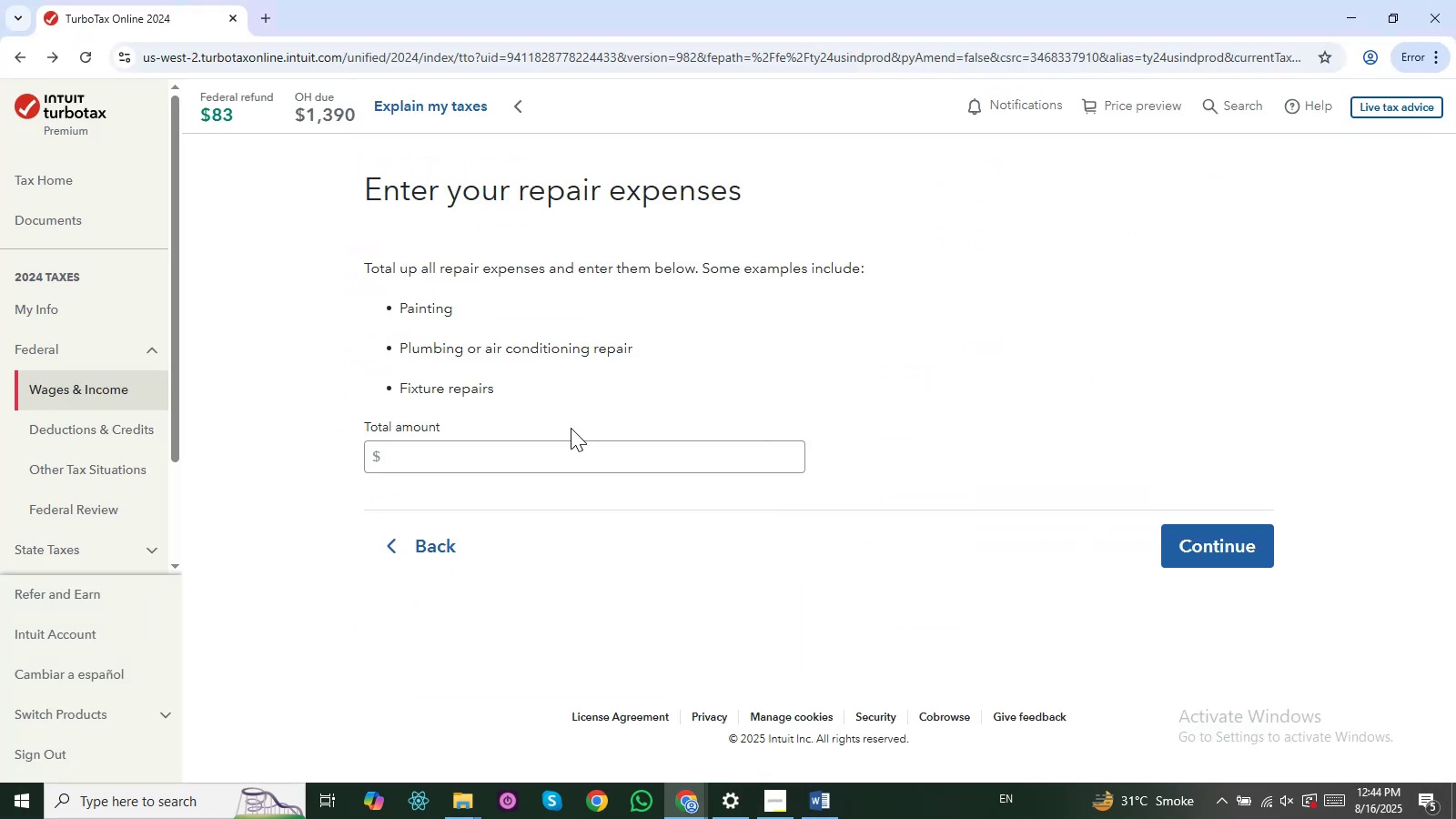 
left_click([567, 448])
 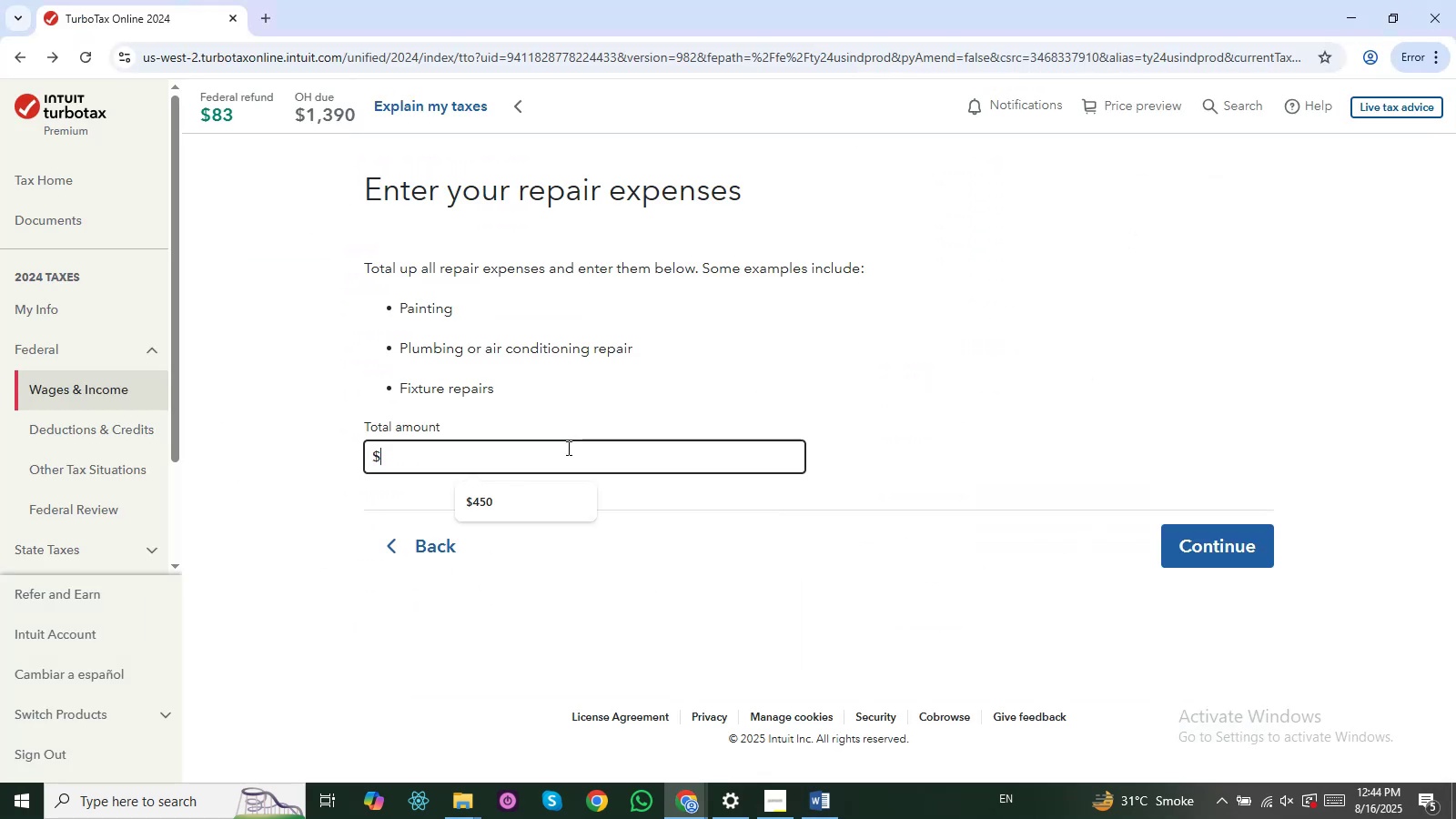 
key(Control+ControlLeft)
 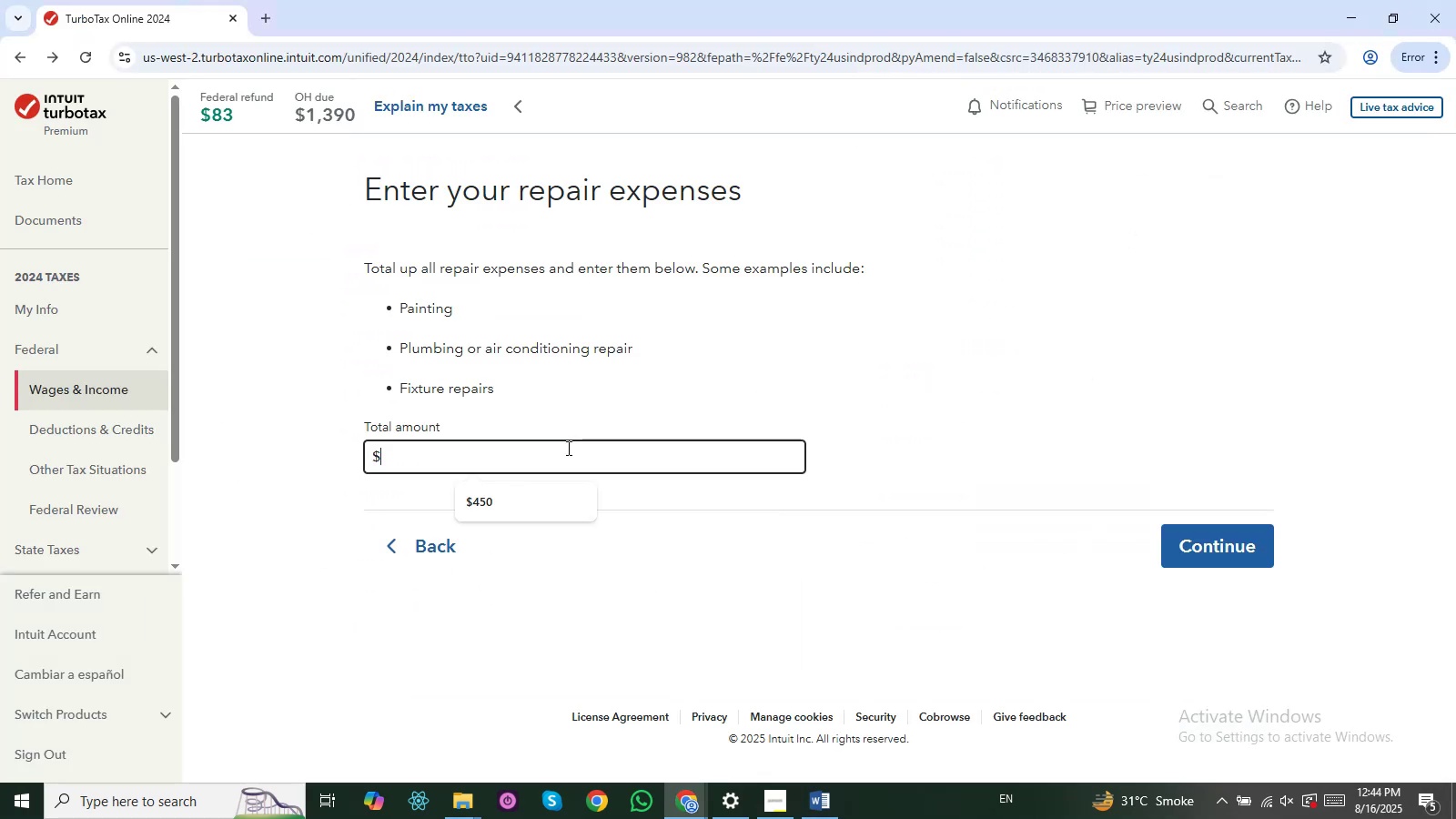 
key(Control+V)
 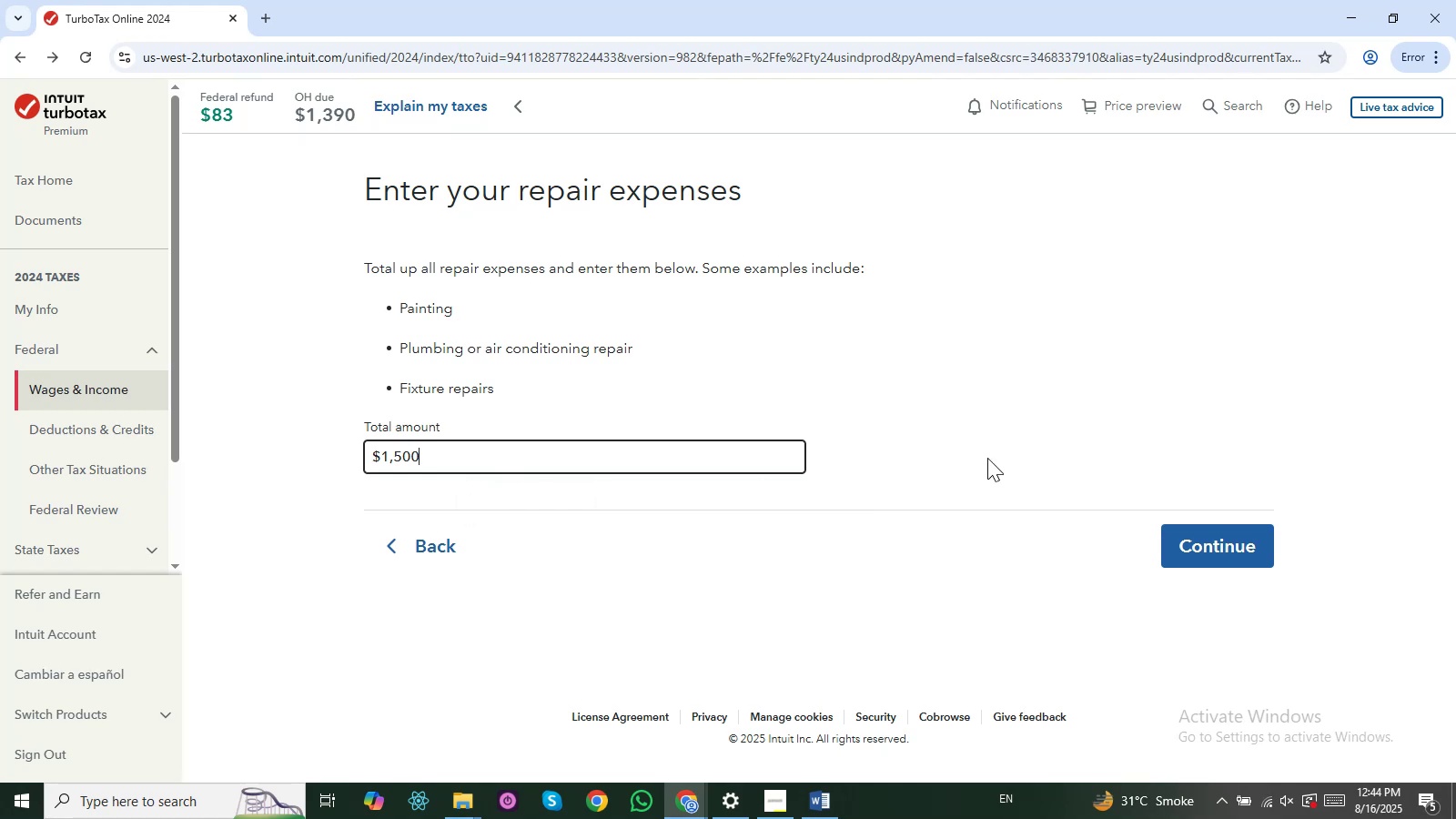 
left_click([987, 458])
 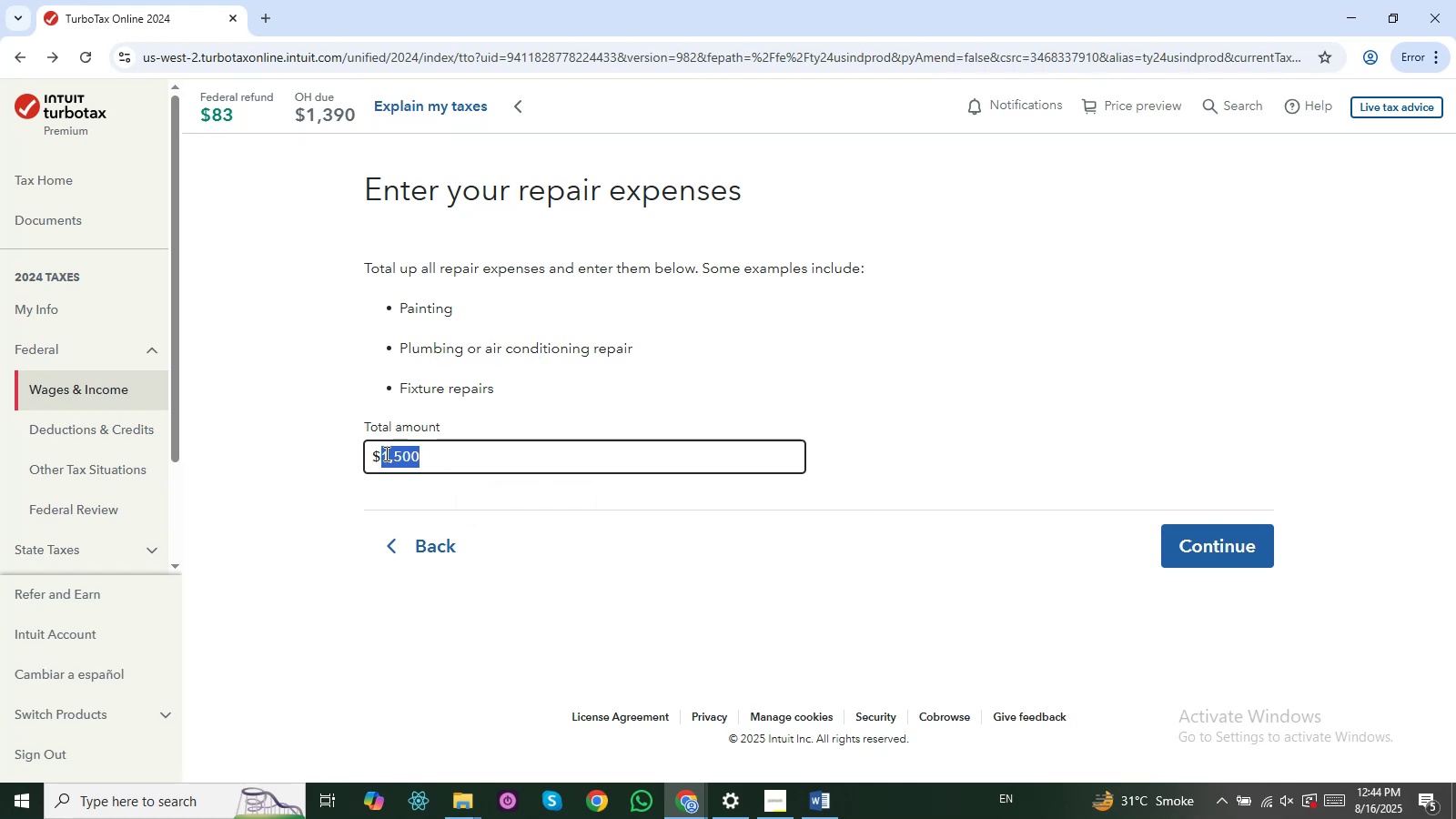 
key(Numpad7)
 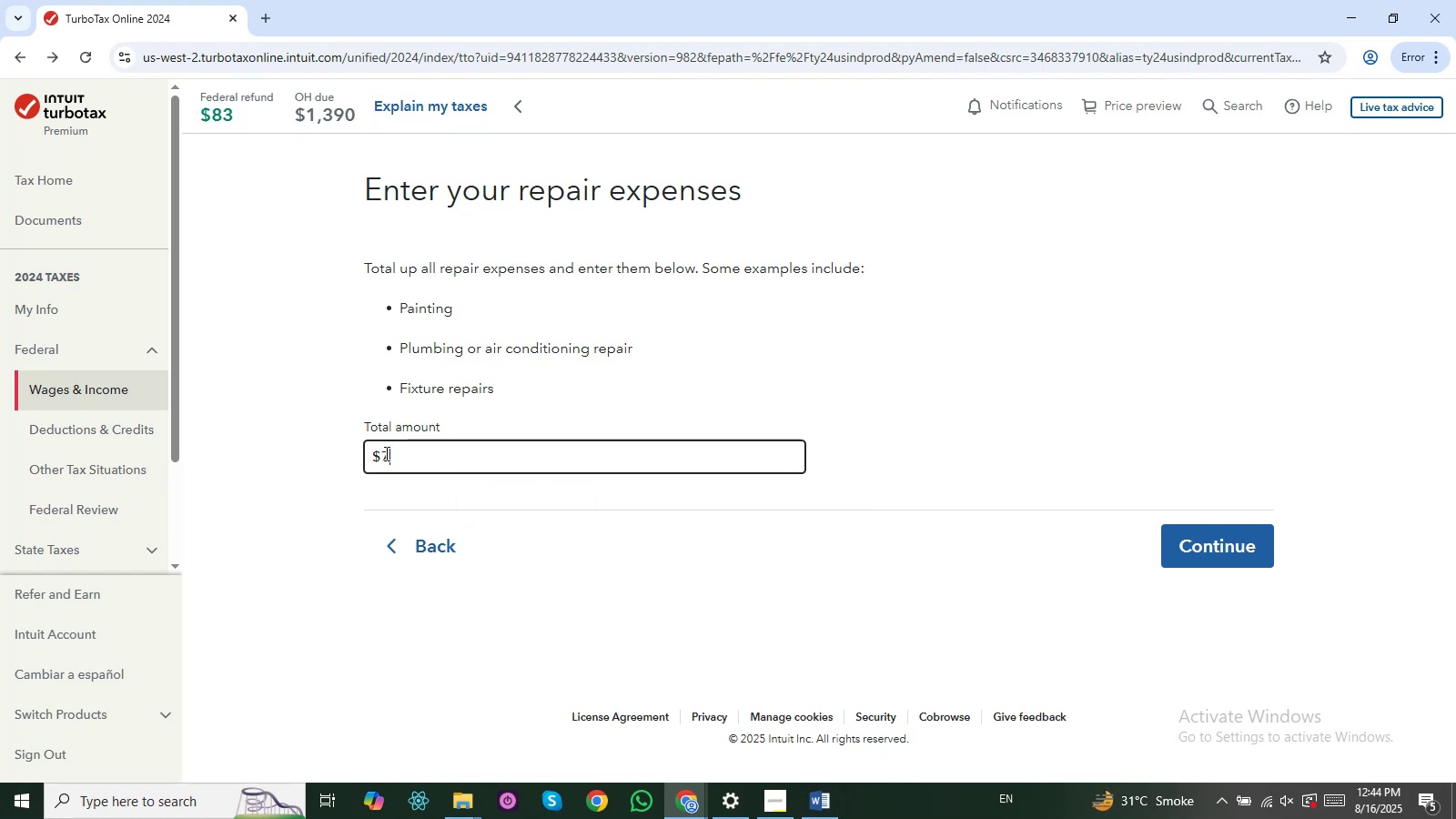 
key(Numpad5)
 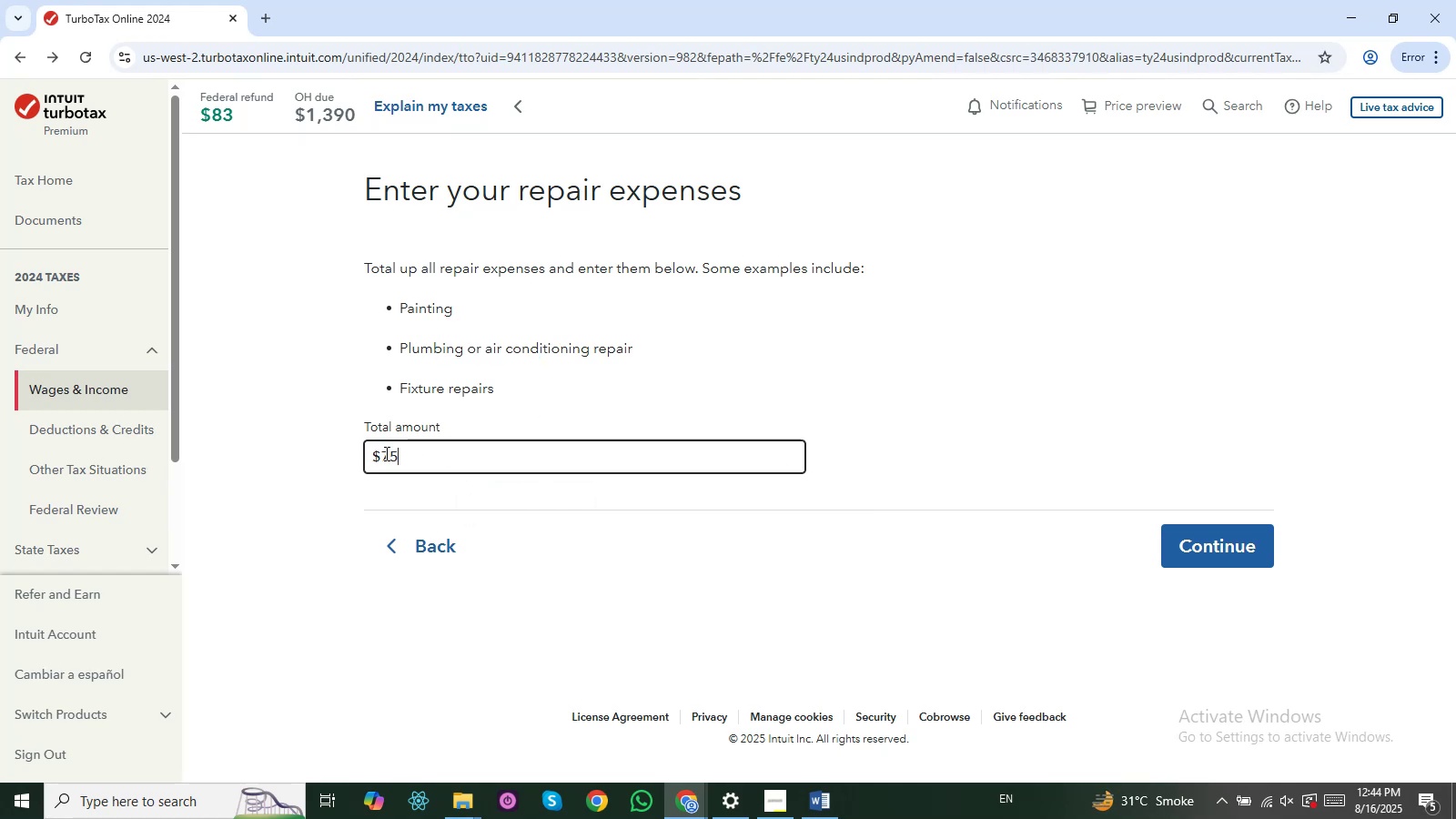 
key(Numpad0)
 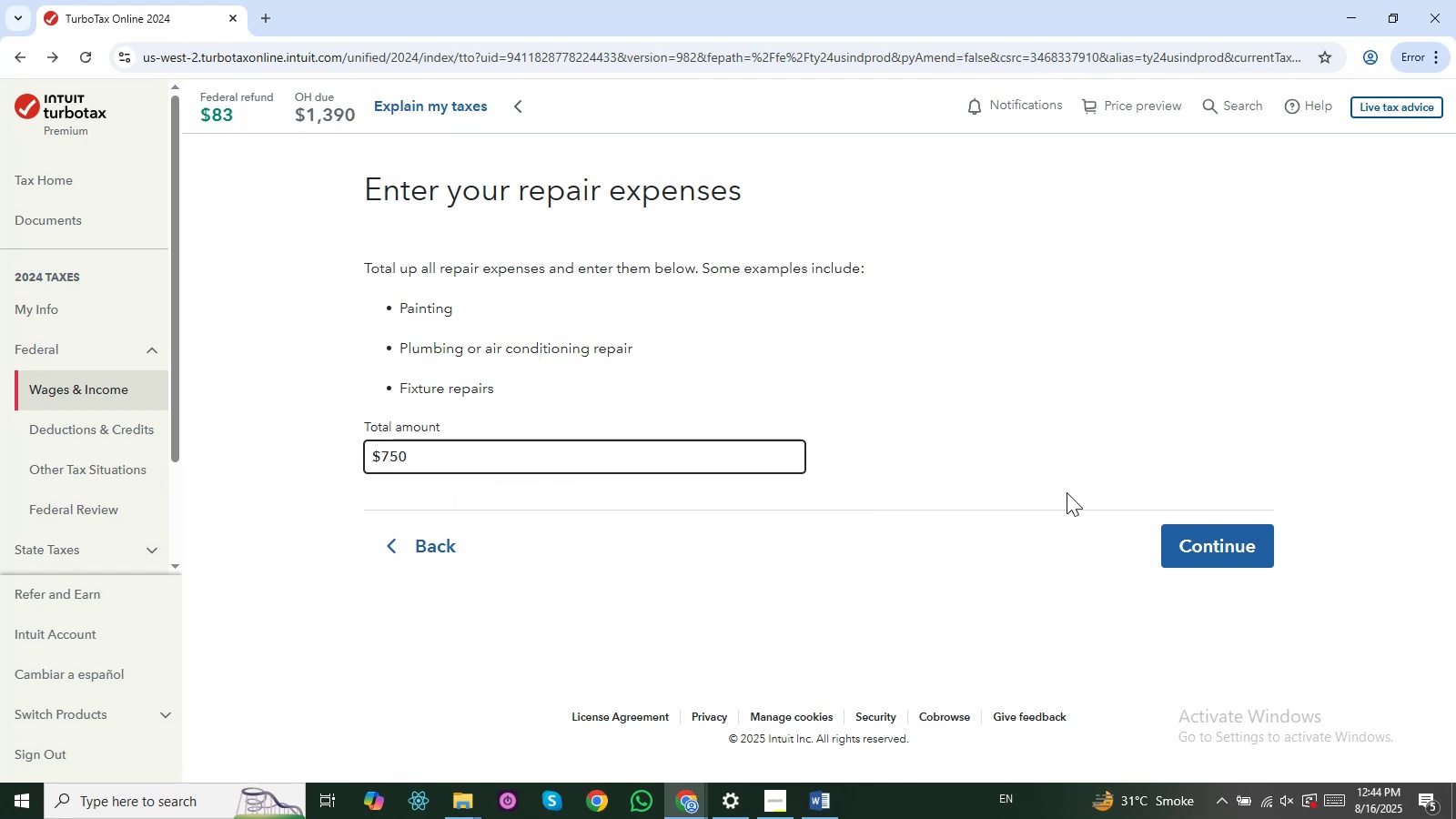 
left_click([1185, 543])
 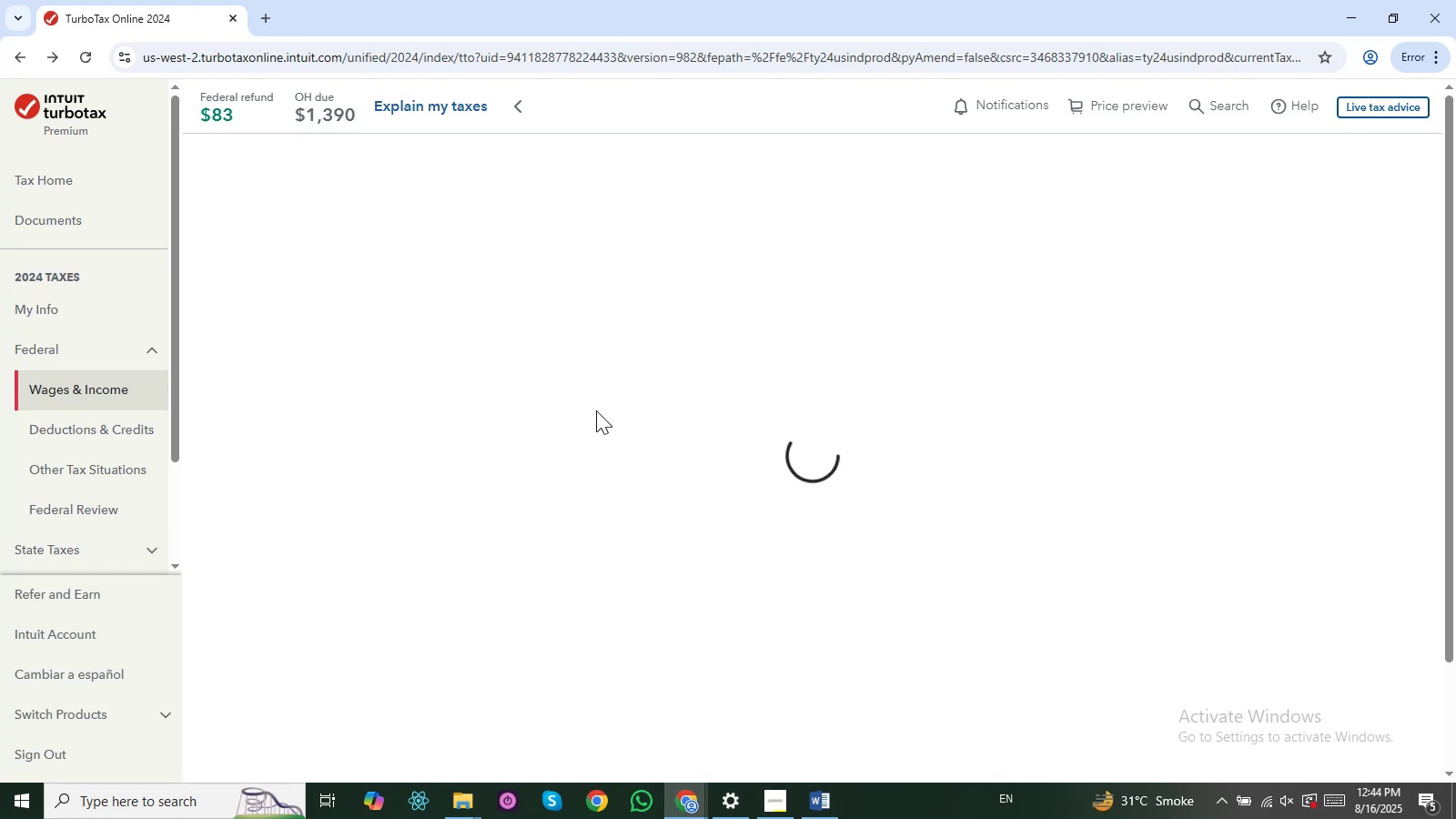 
wait(8.62)
 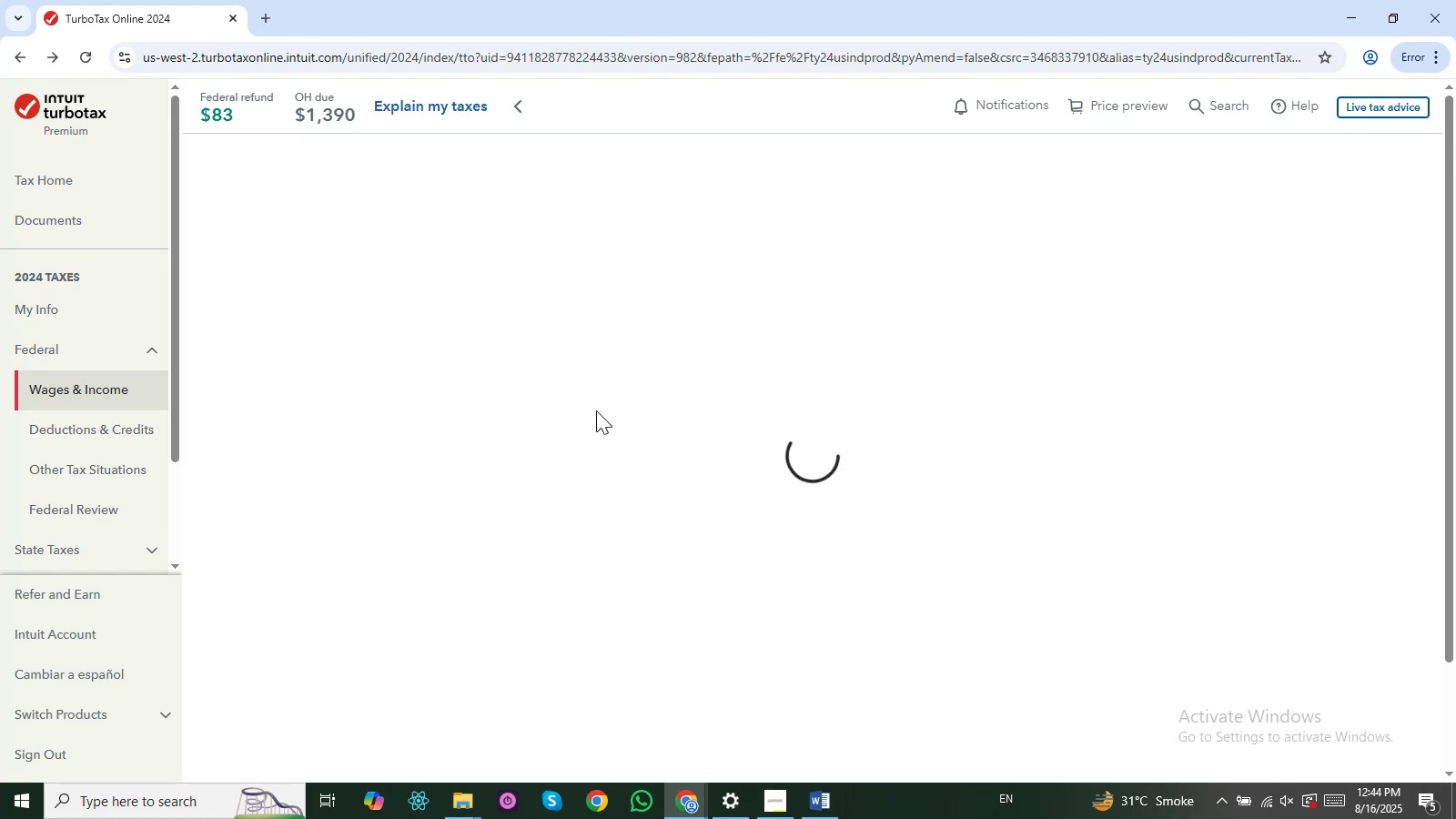 
scroll: coordinate [543, 490], scroll_direction: down, amount: 1.0
 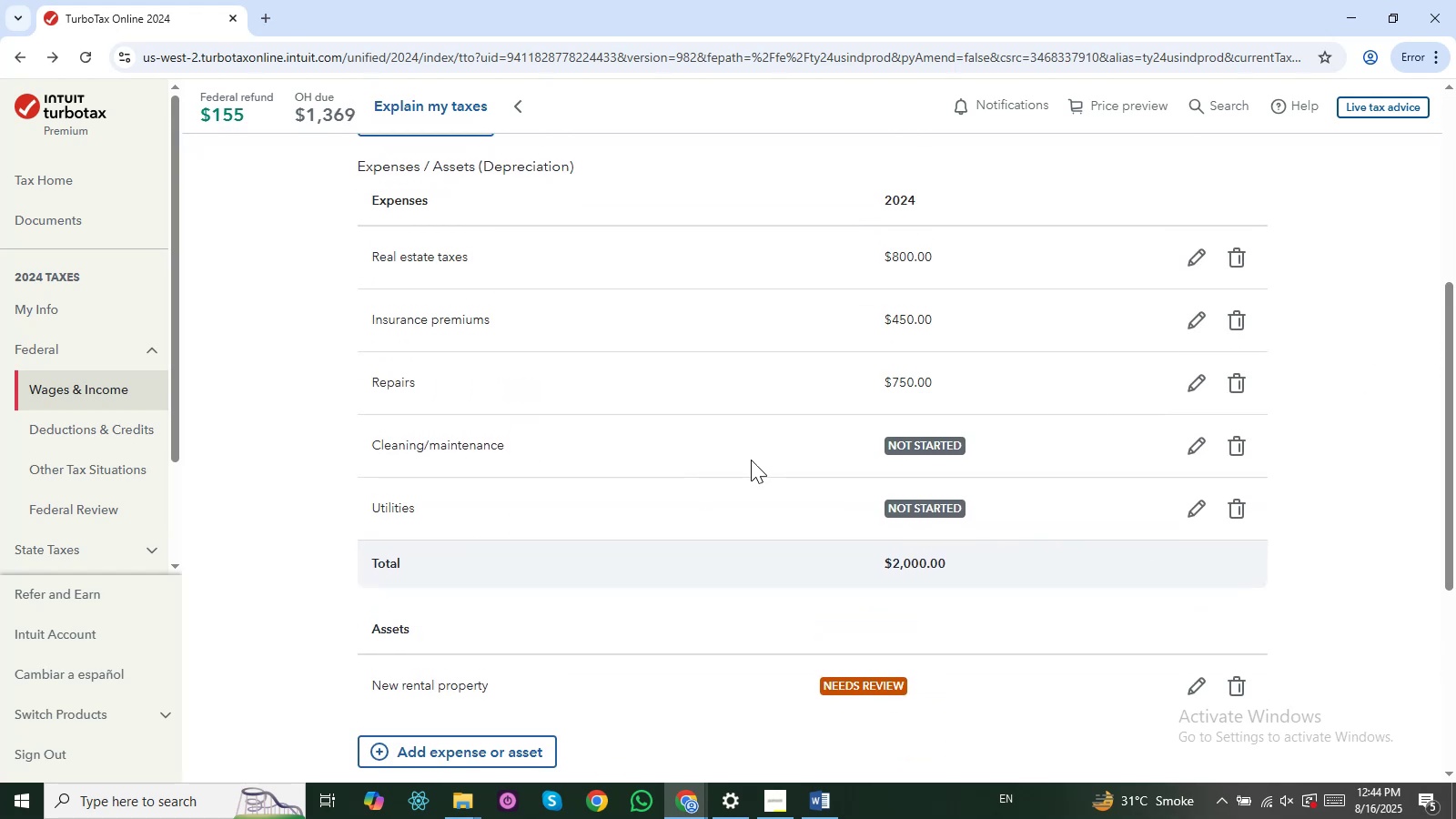 
left_click([1197, 448])
 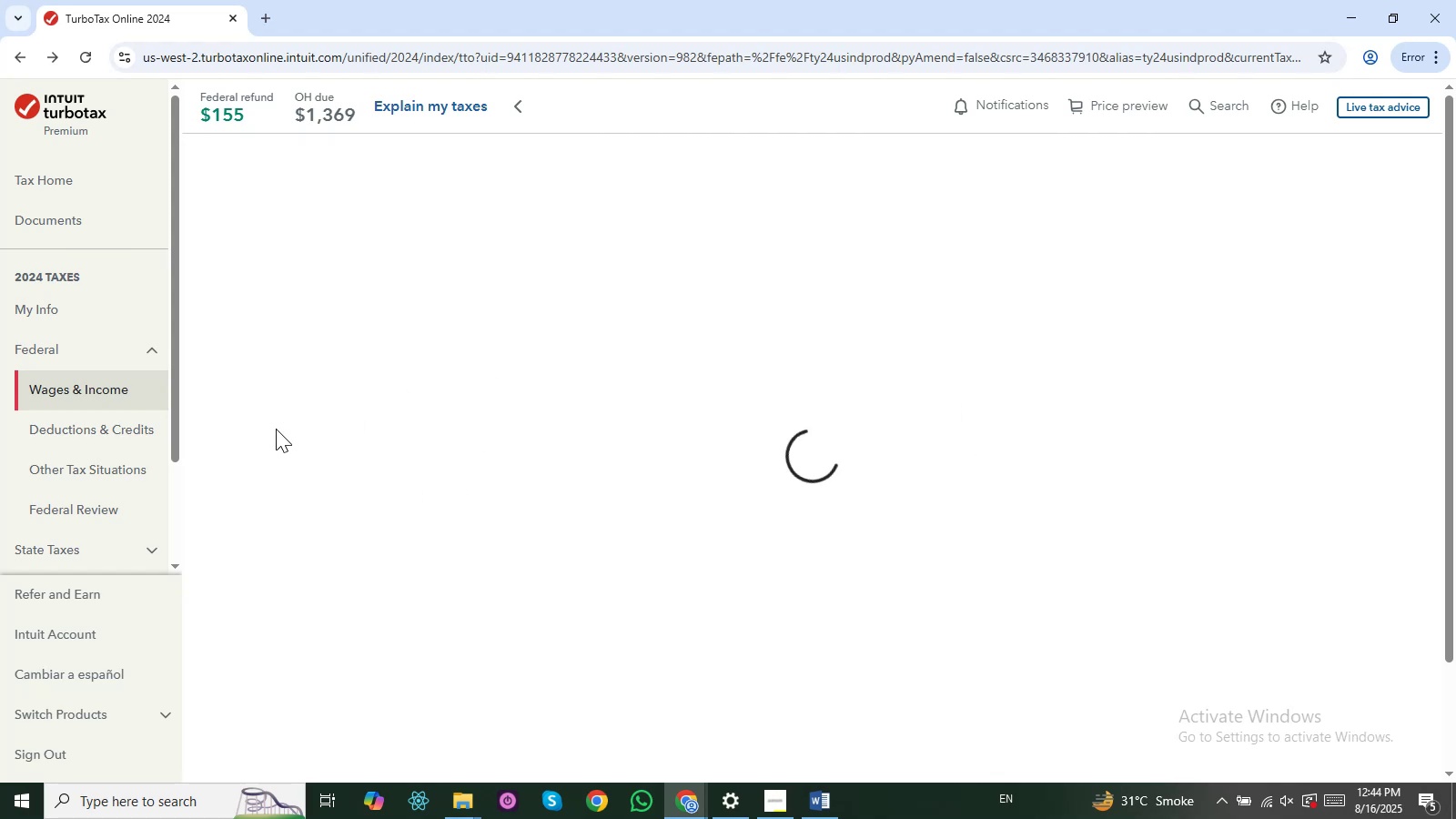 
left_click([419, 490])
 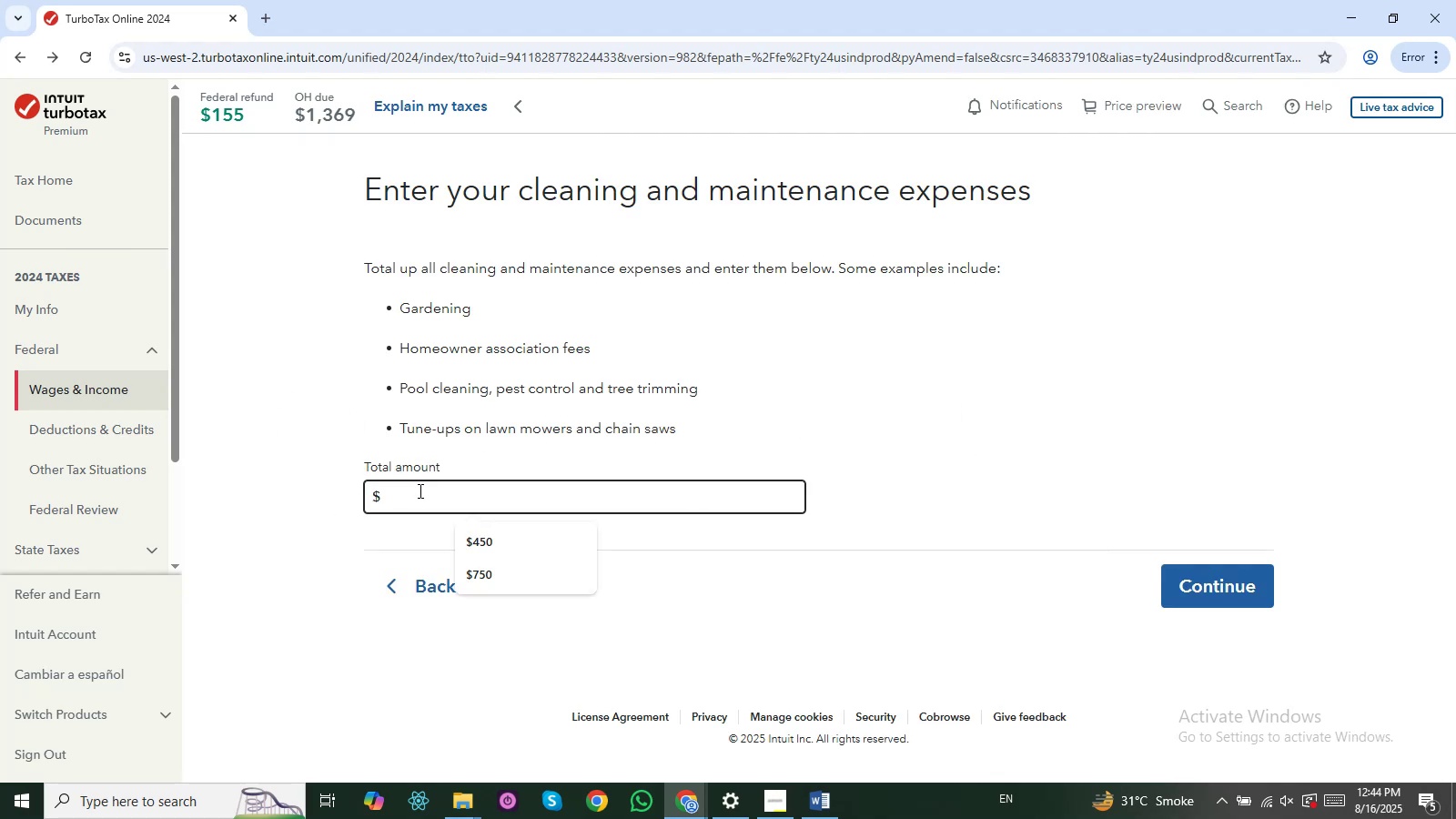 
key(Numpad7)
 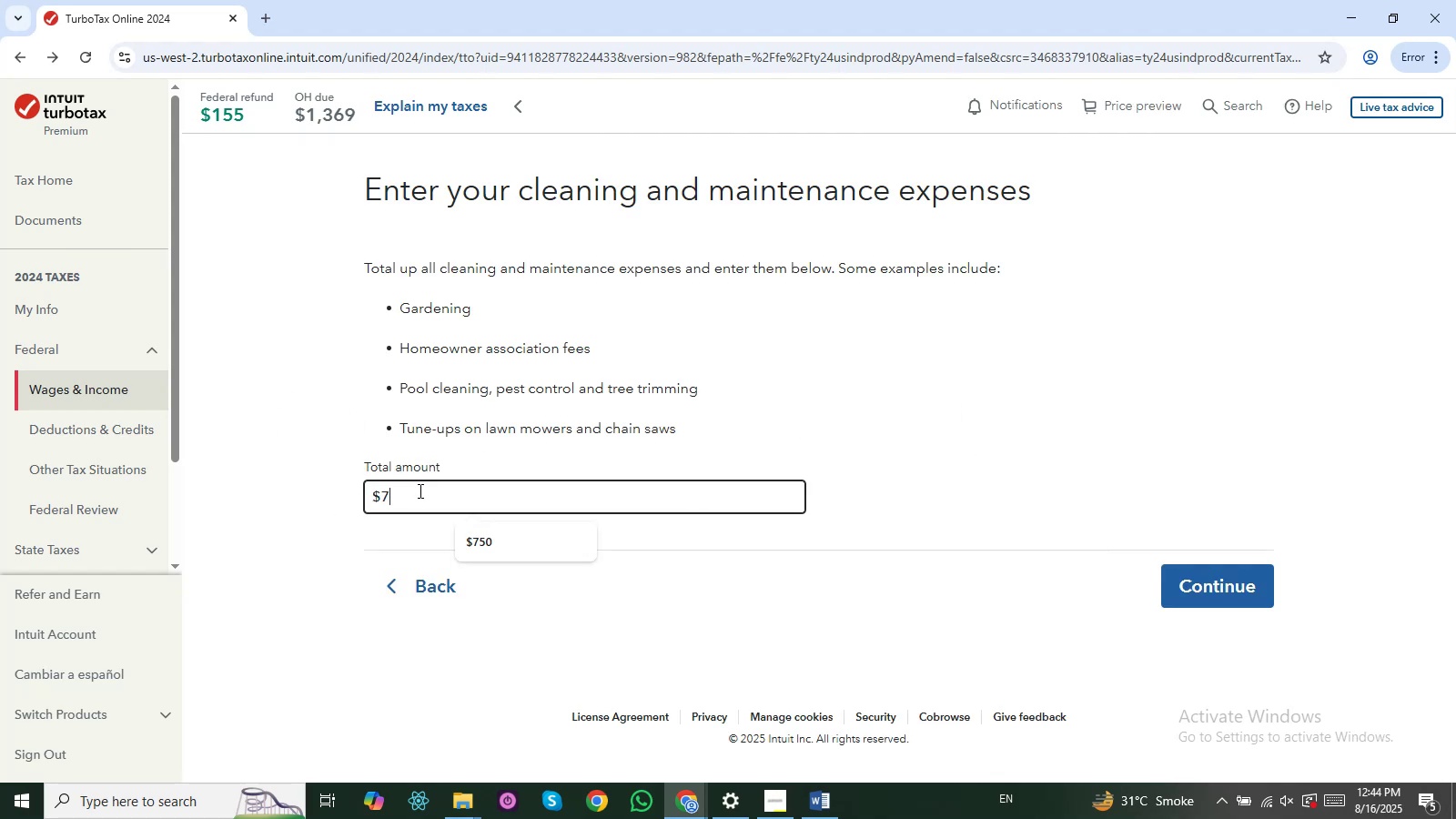 
key(Numpad5)
 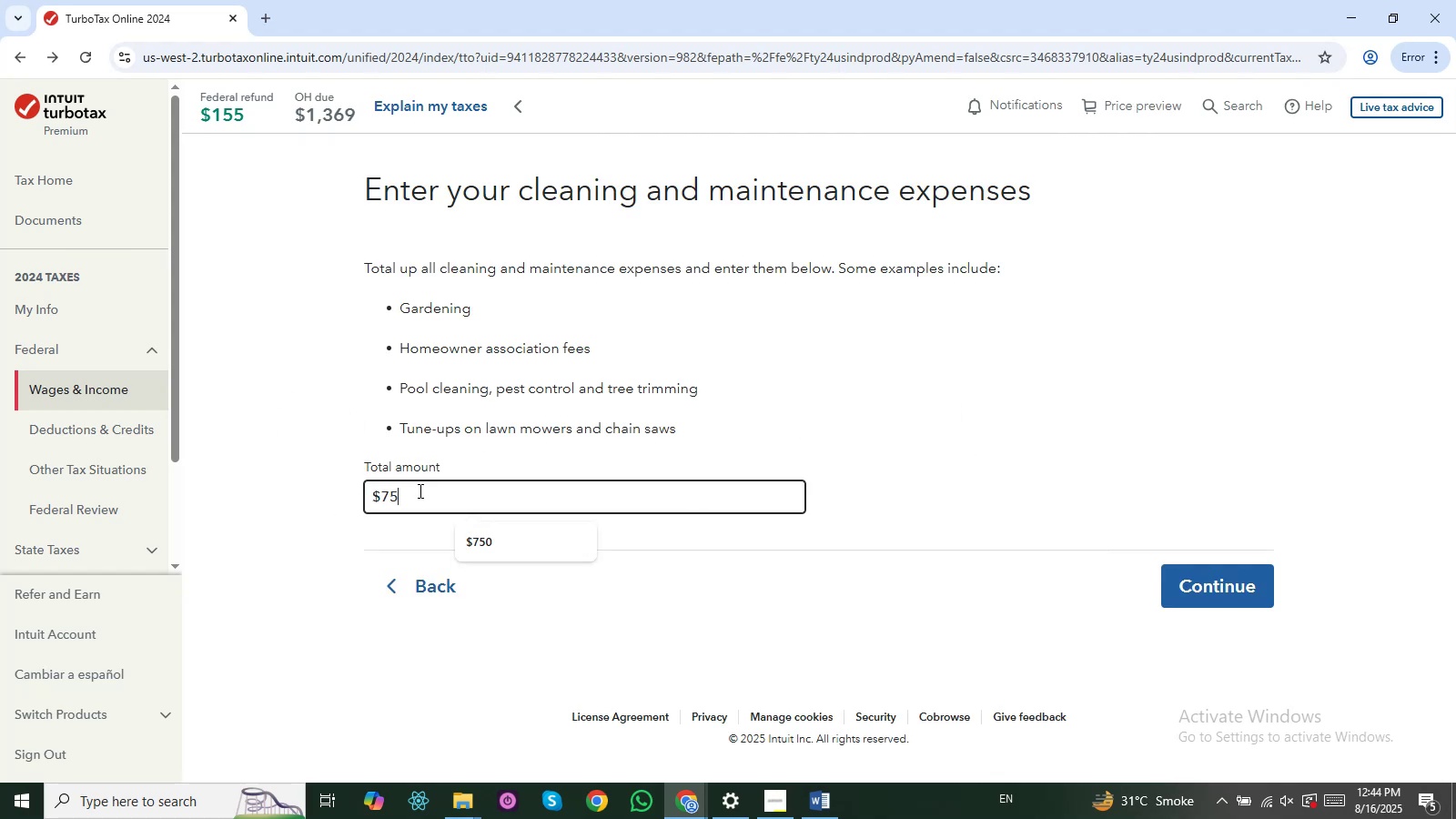 
key(Numpad0)
 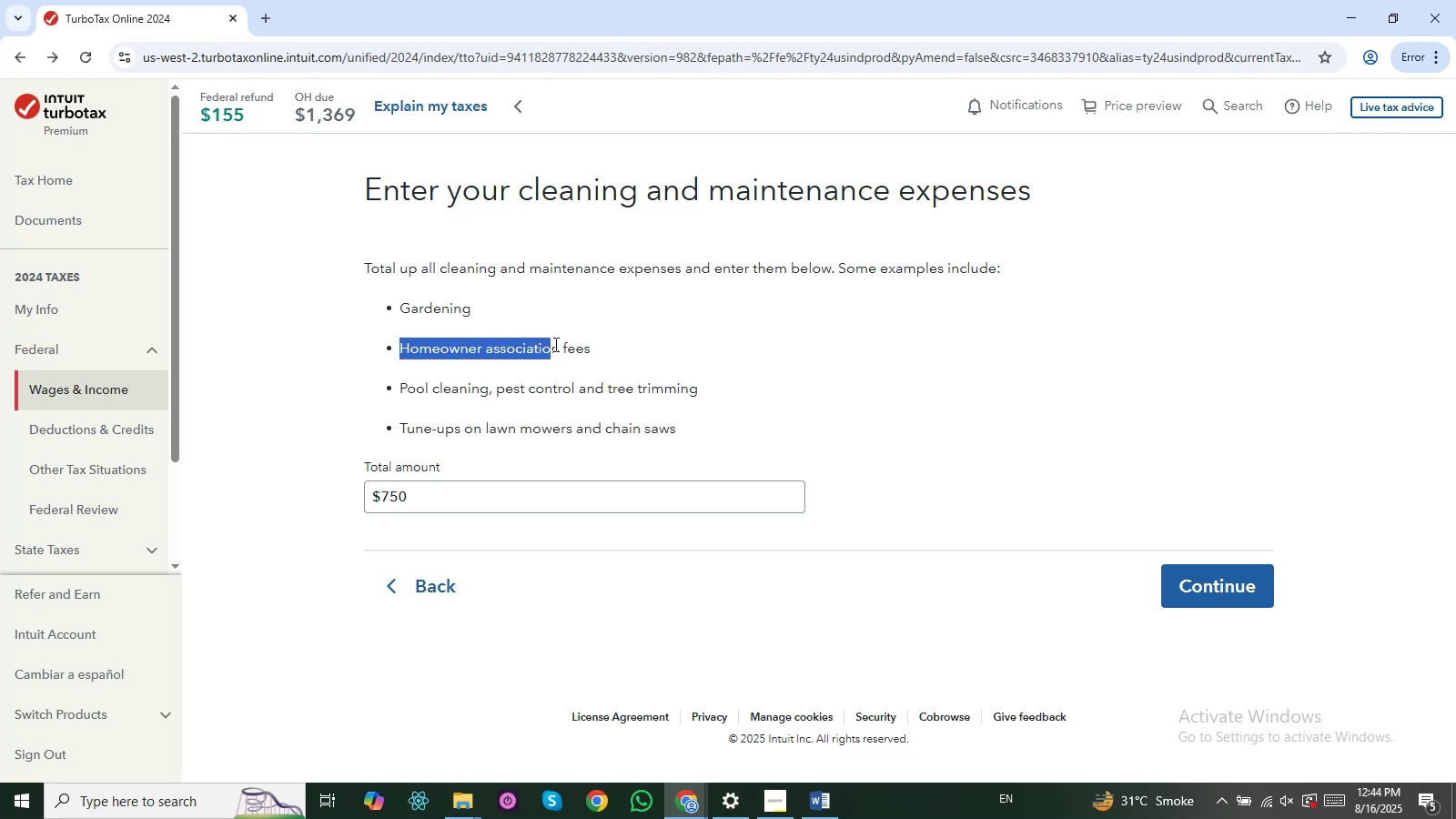 
wait(15.41)
 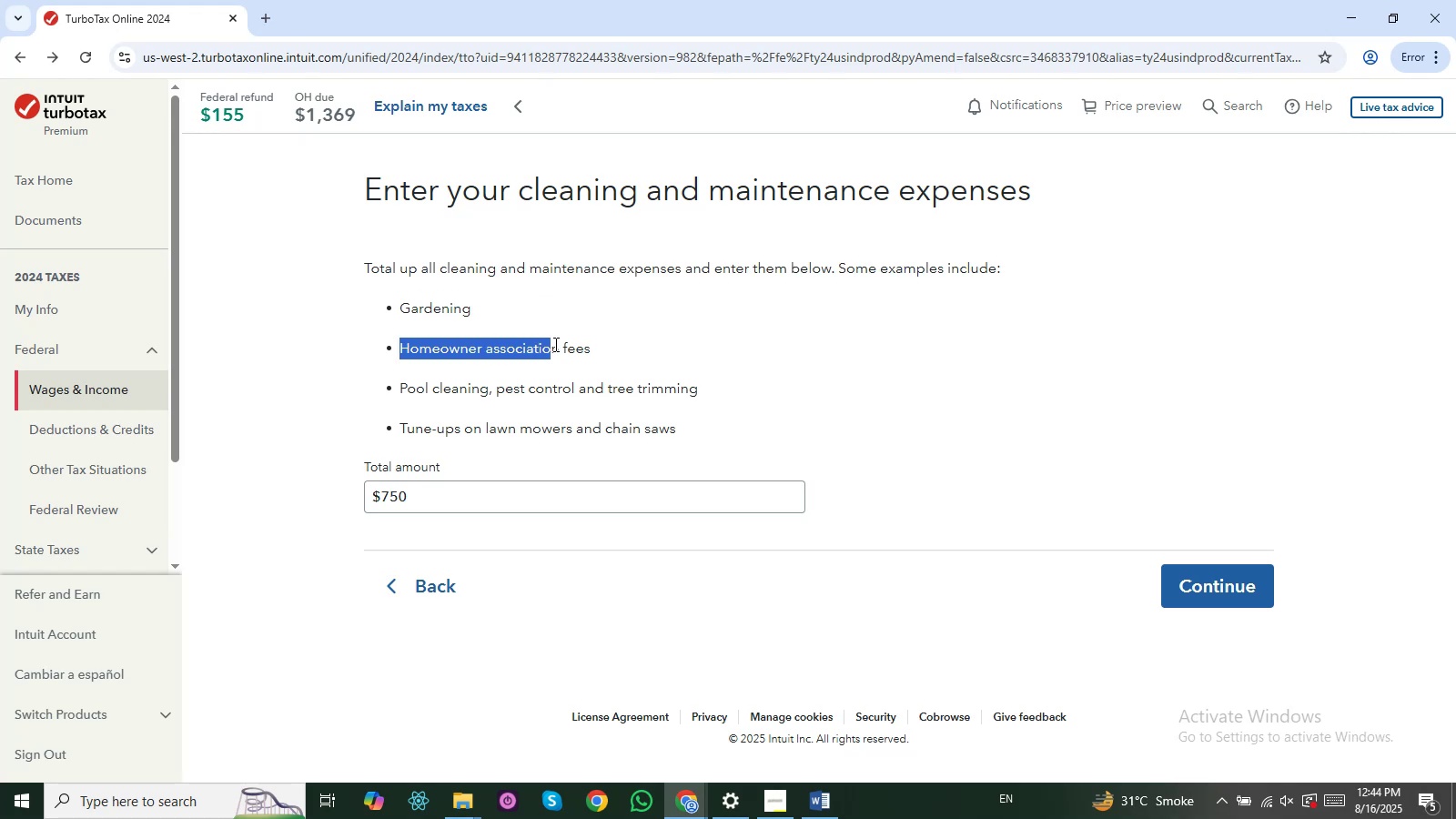 
left_click([507, 502])
 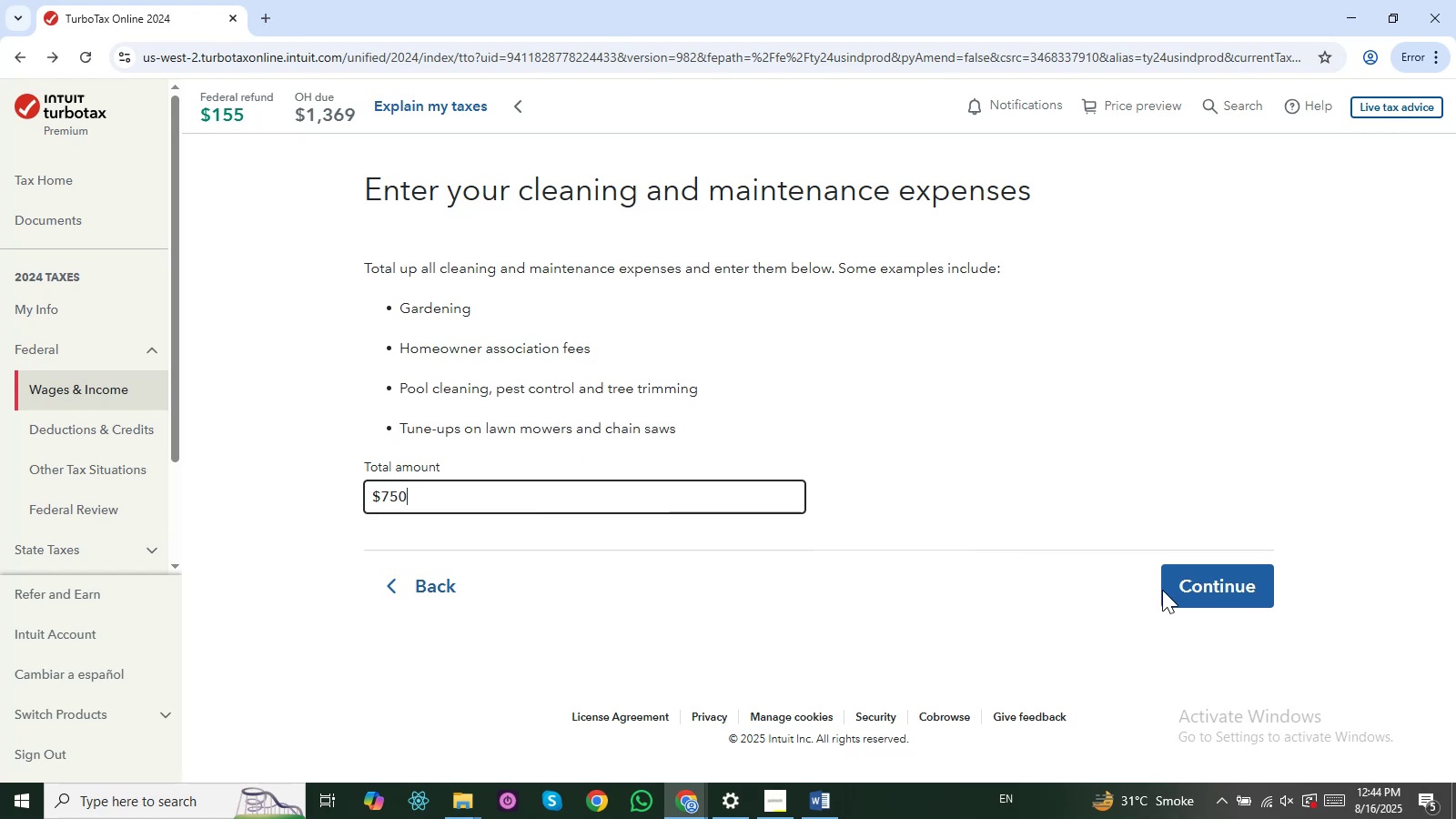 
left_click([1182, 581])
 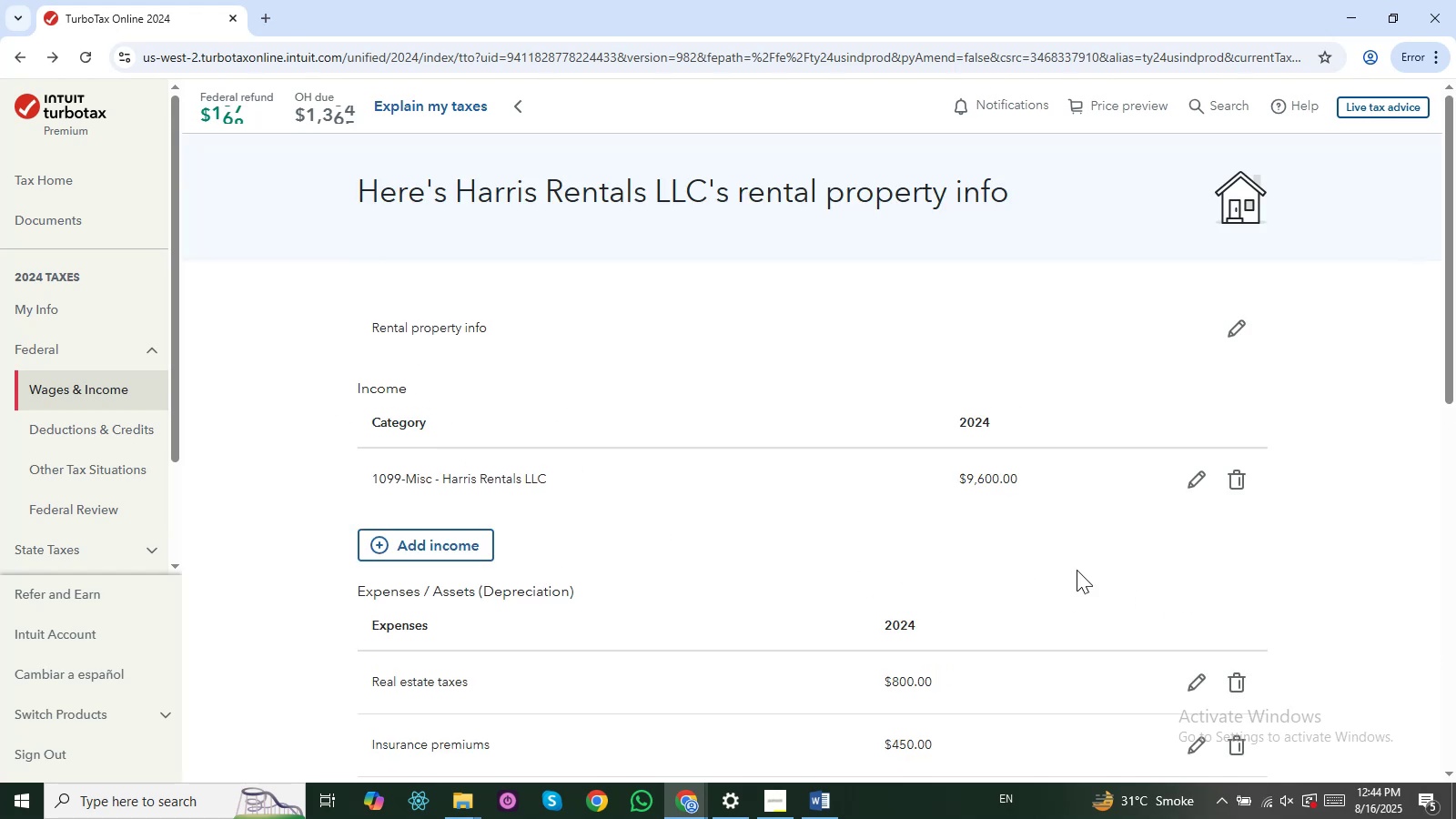 
wait(8.76)
 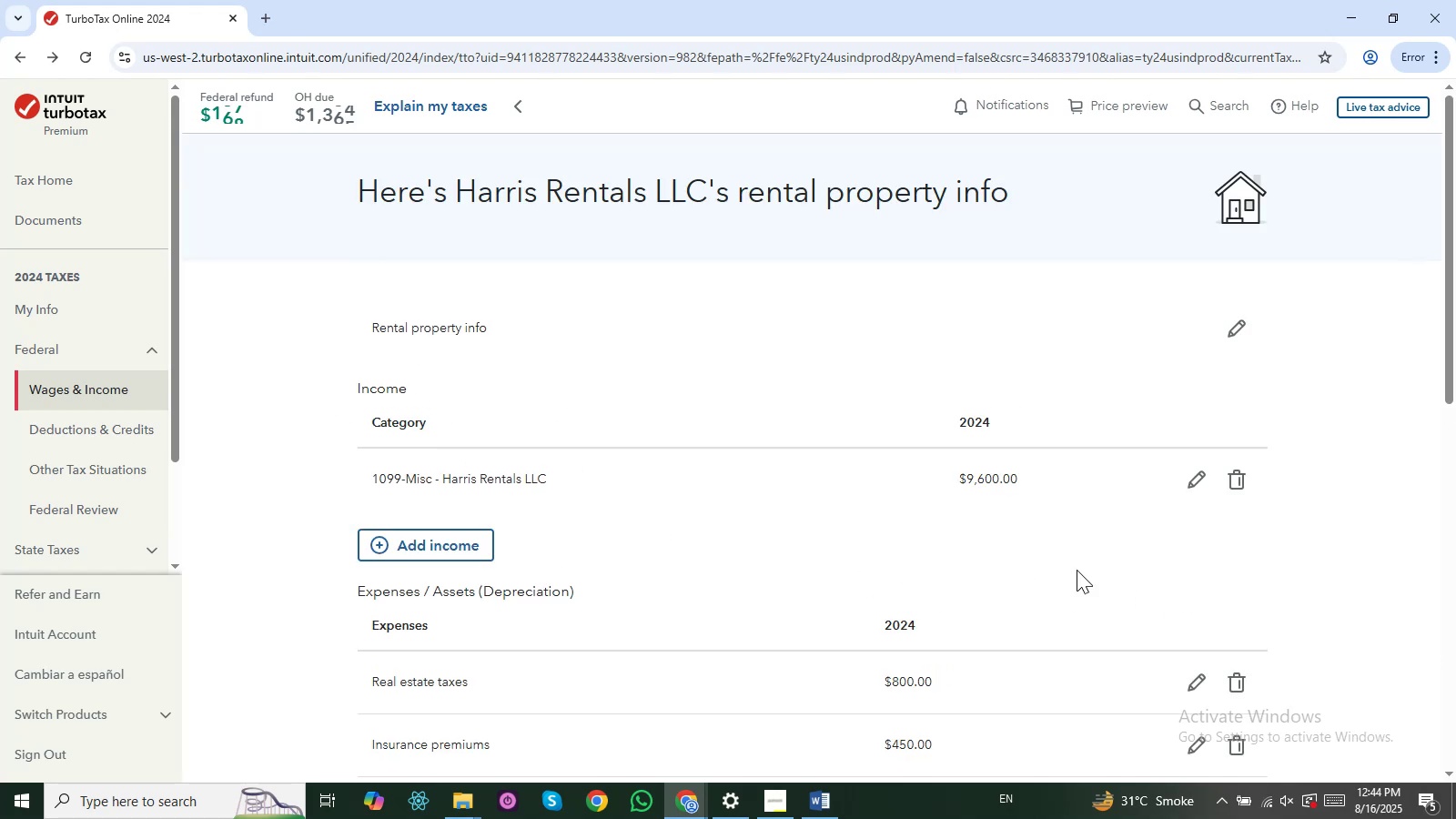 
left_click([1186, 554])
 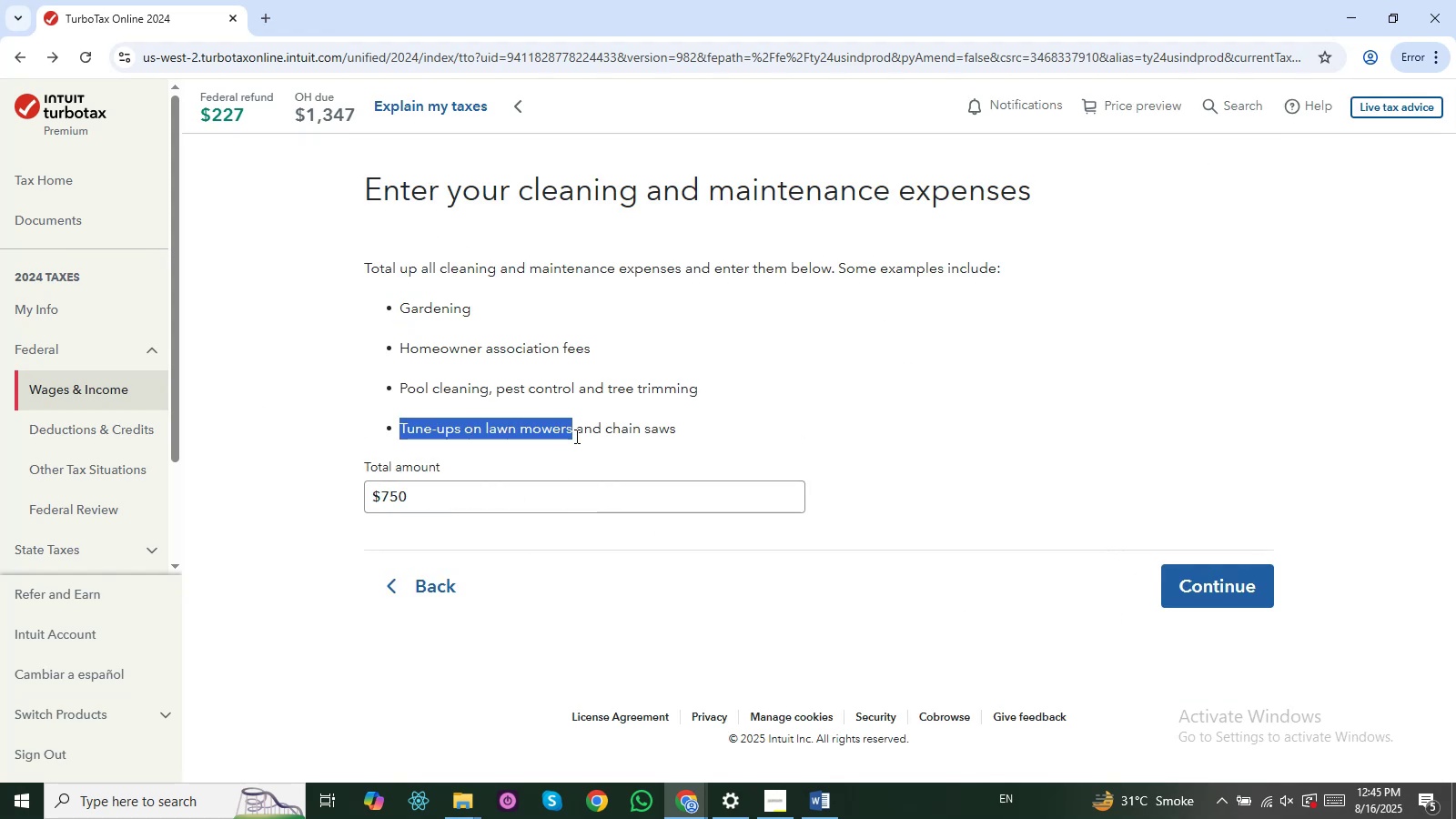 
wait(12.14)
 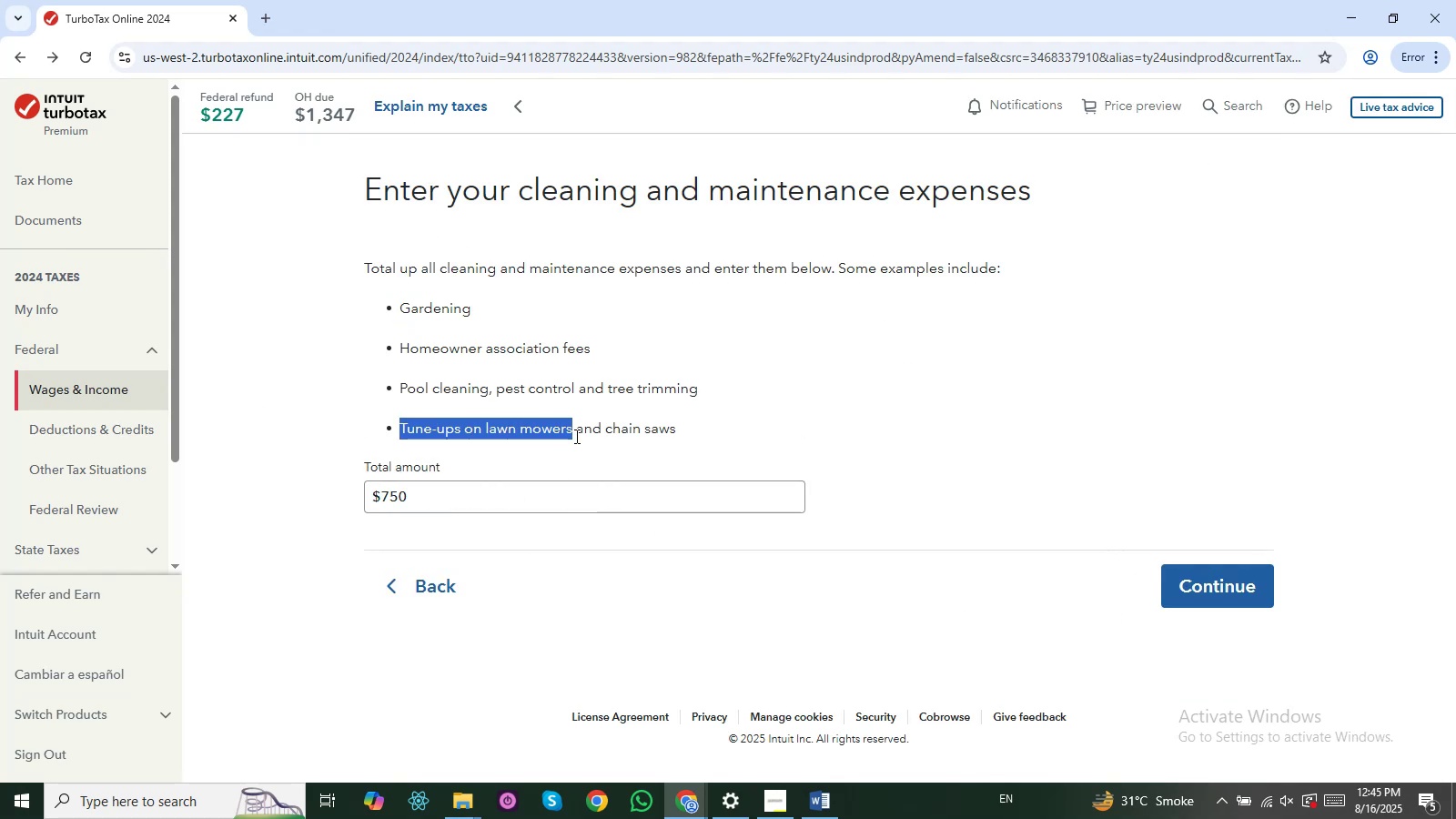 
left_click([968, 446])
 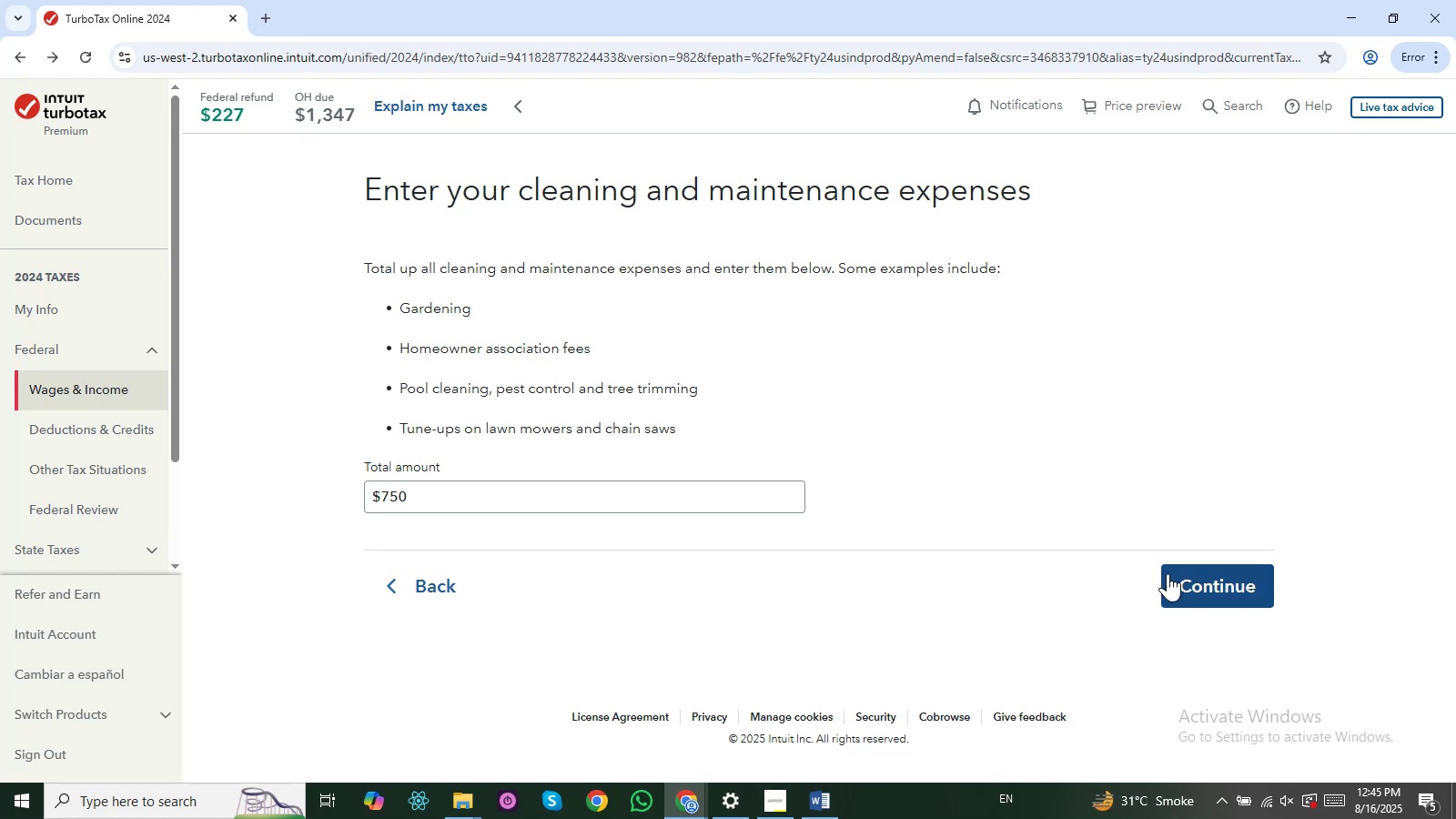 
left_click([1170, 575])
 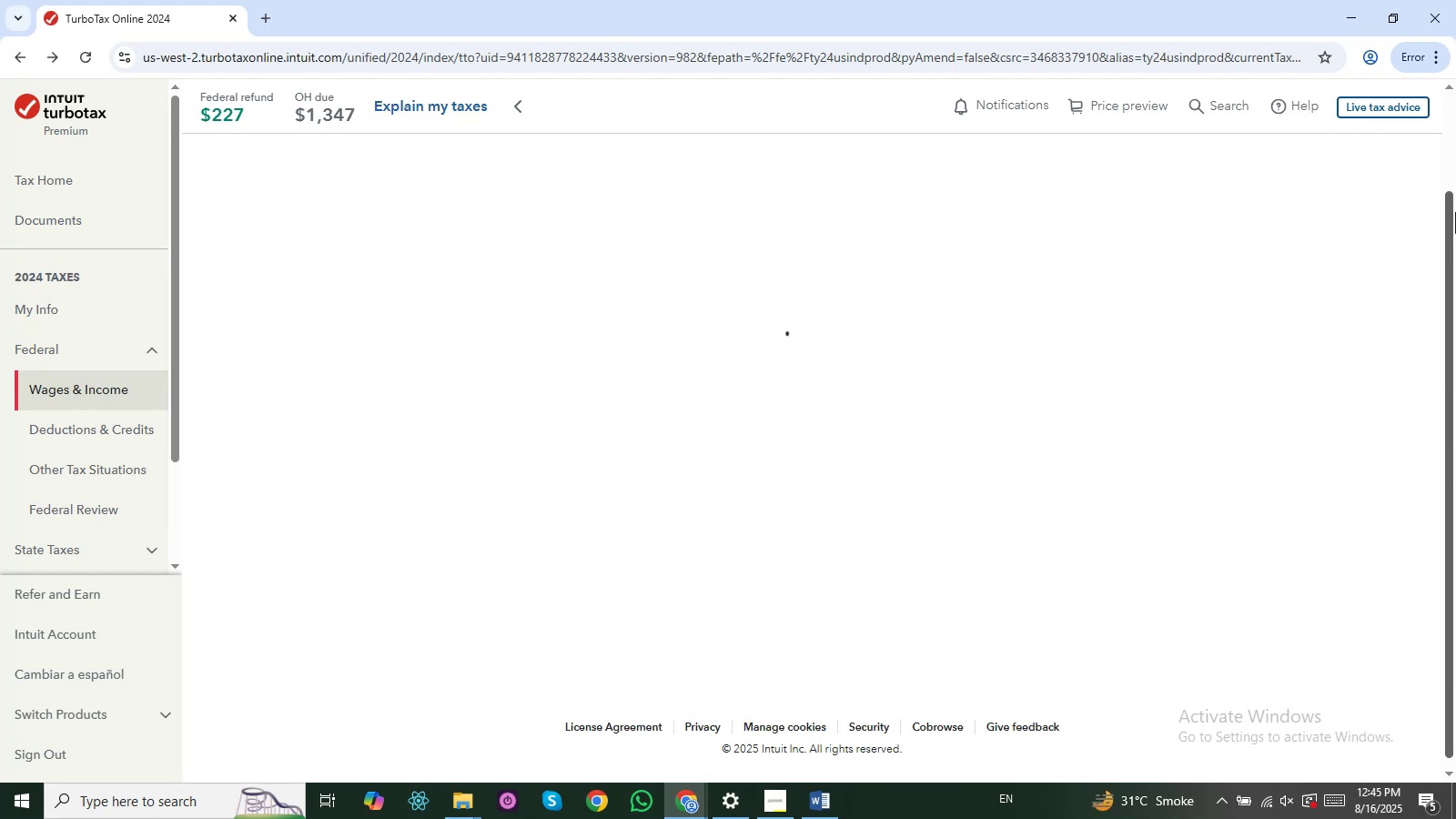 
left_click([1332, 347])
 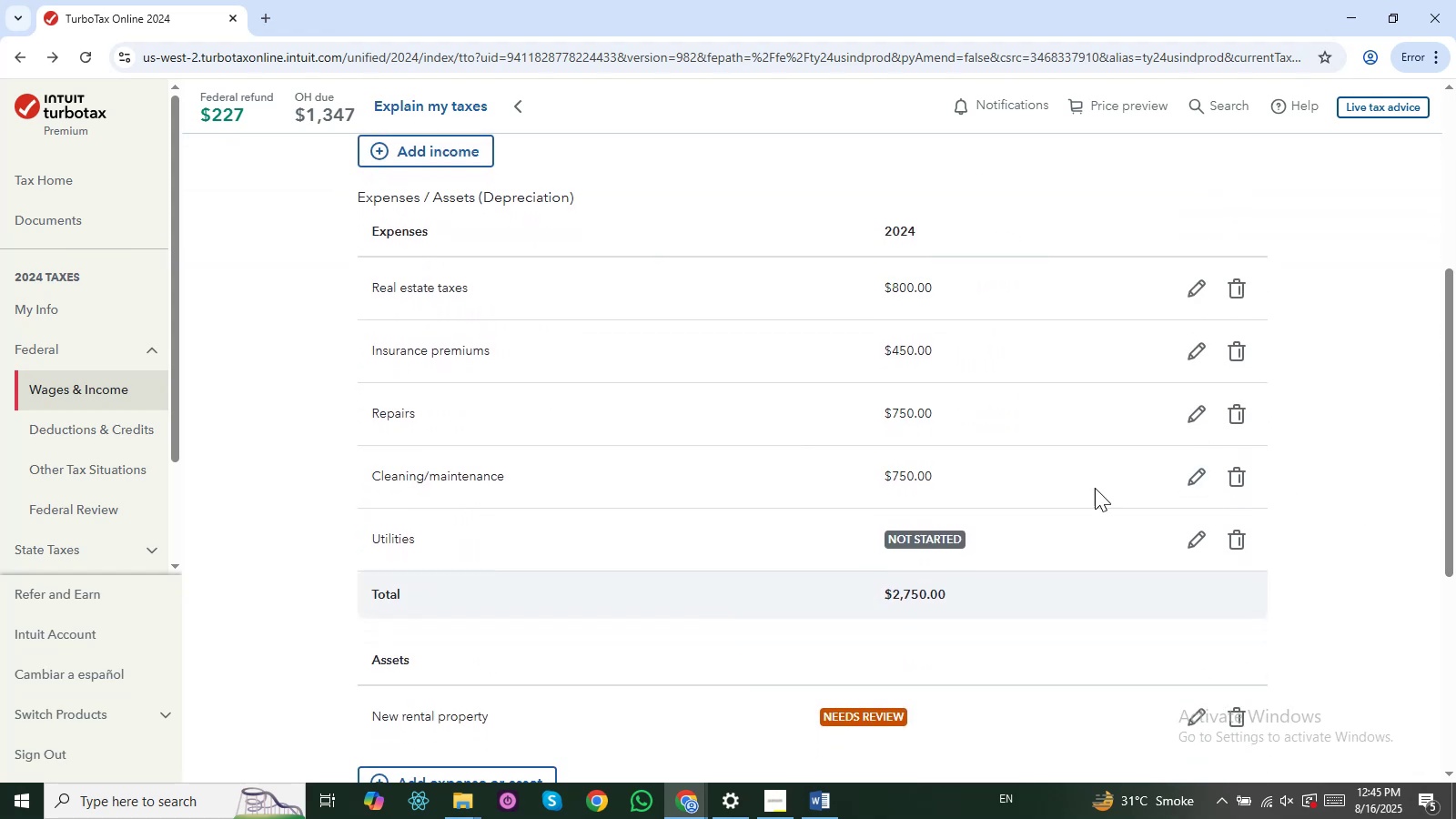 
wait(7.78)
 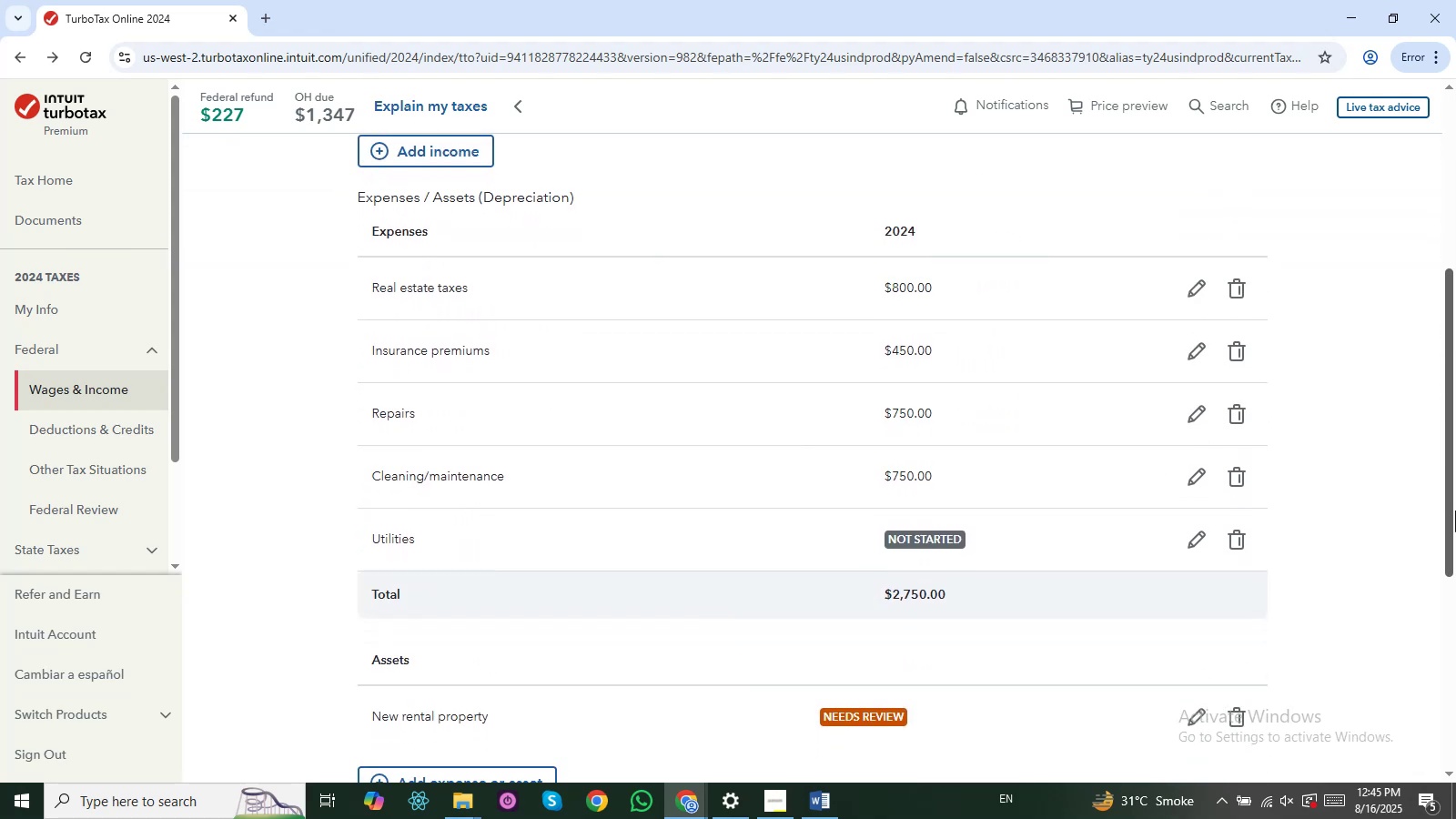 
left_click([1198, 540])
 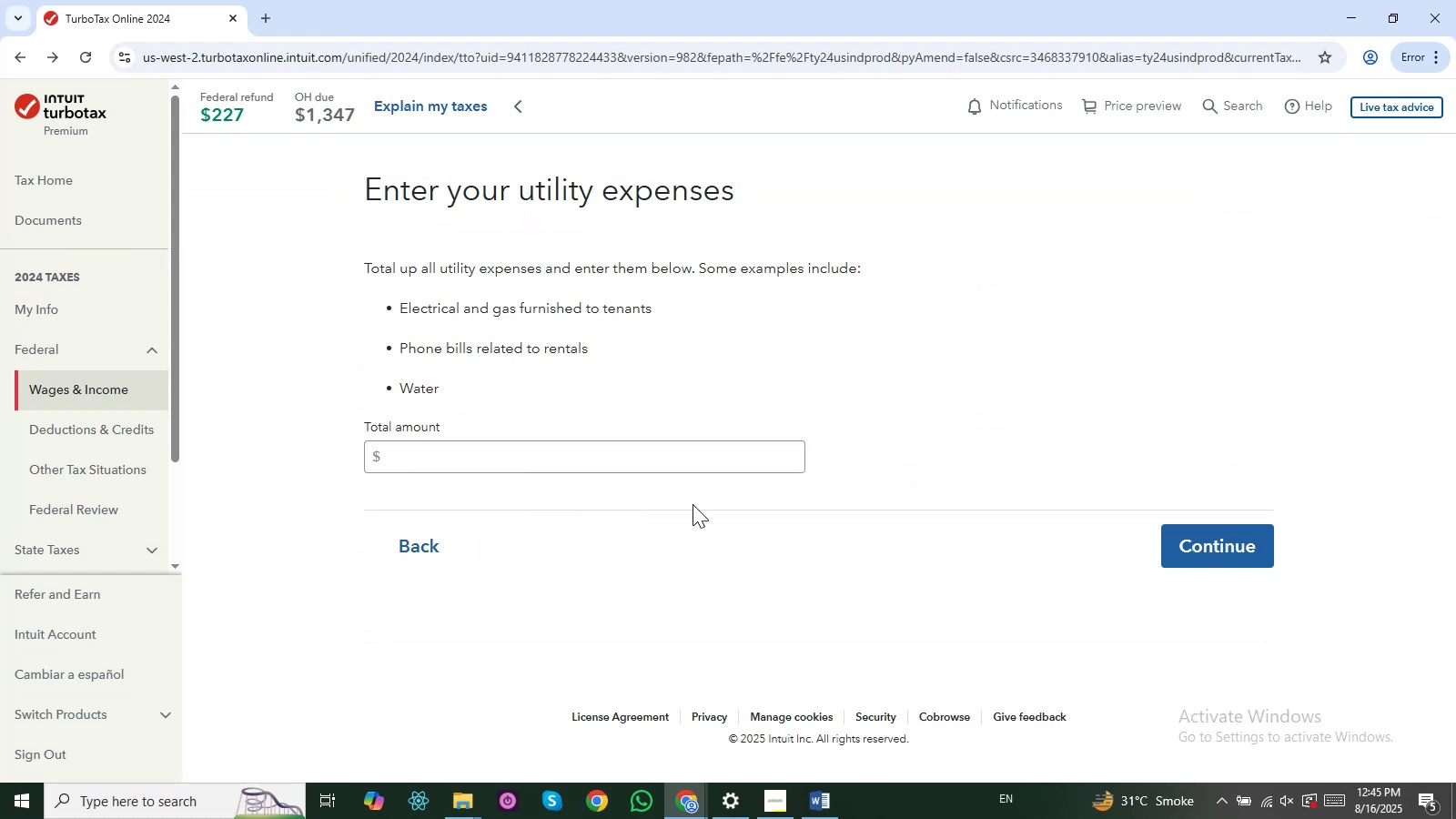 
left_click([571, 455])
 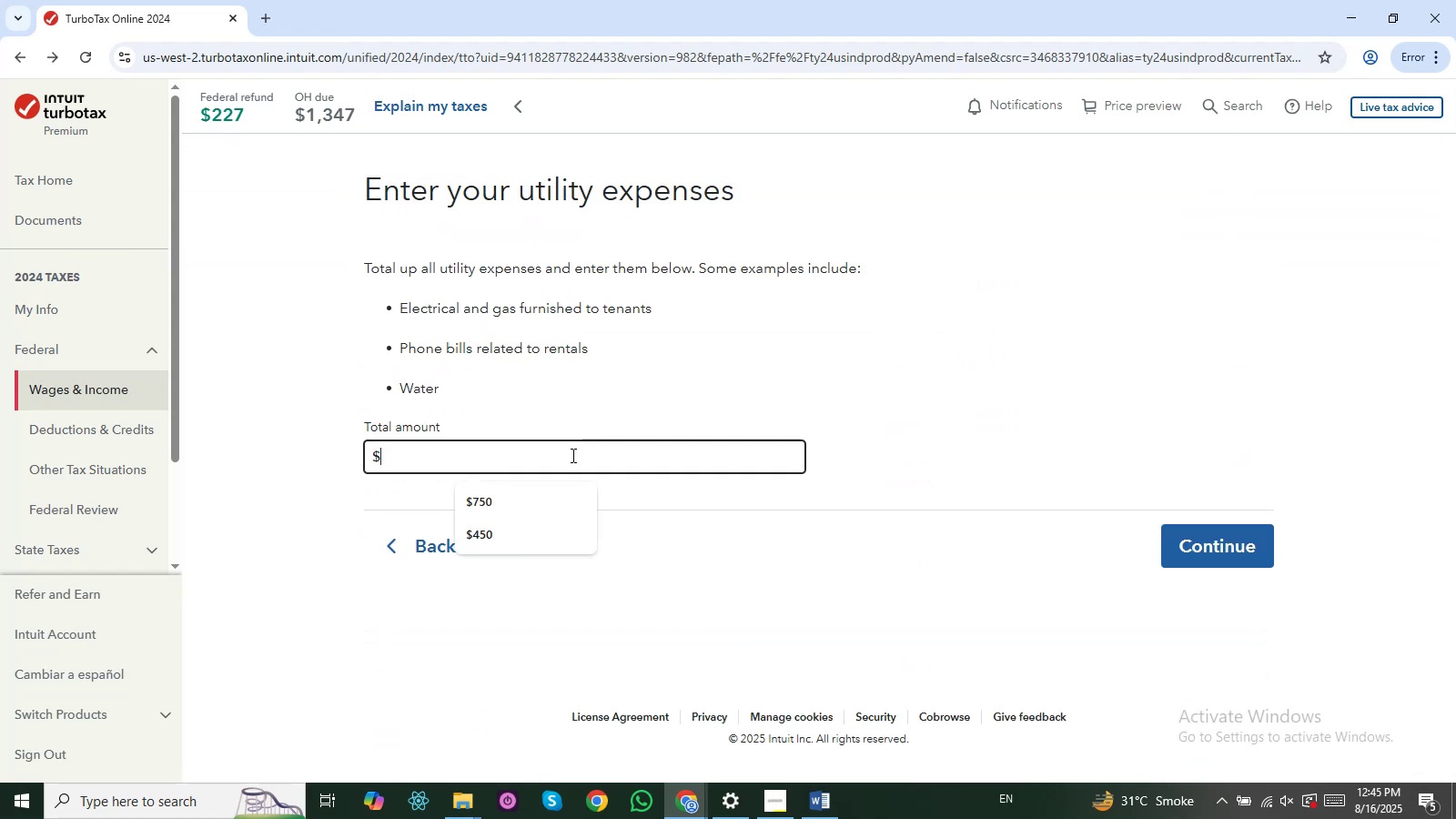 
key(Alt+AltLeft)
 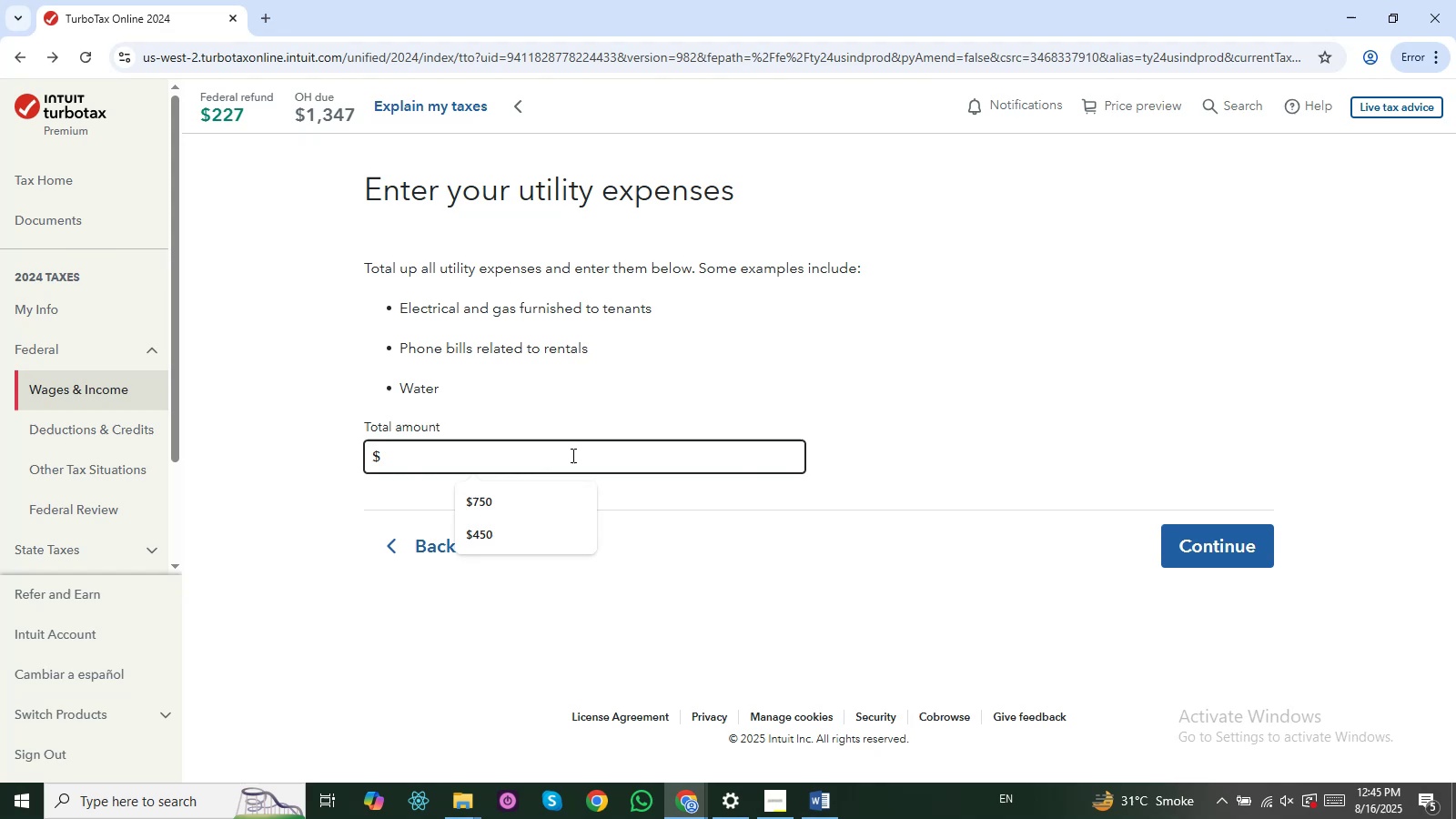 
key(Alt+Tab)
 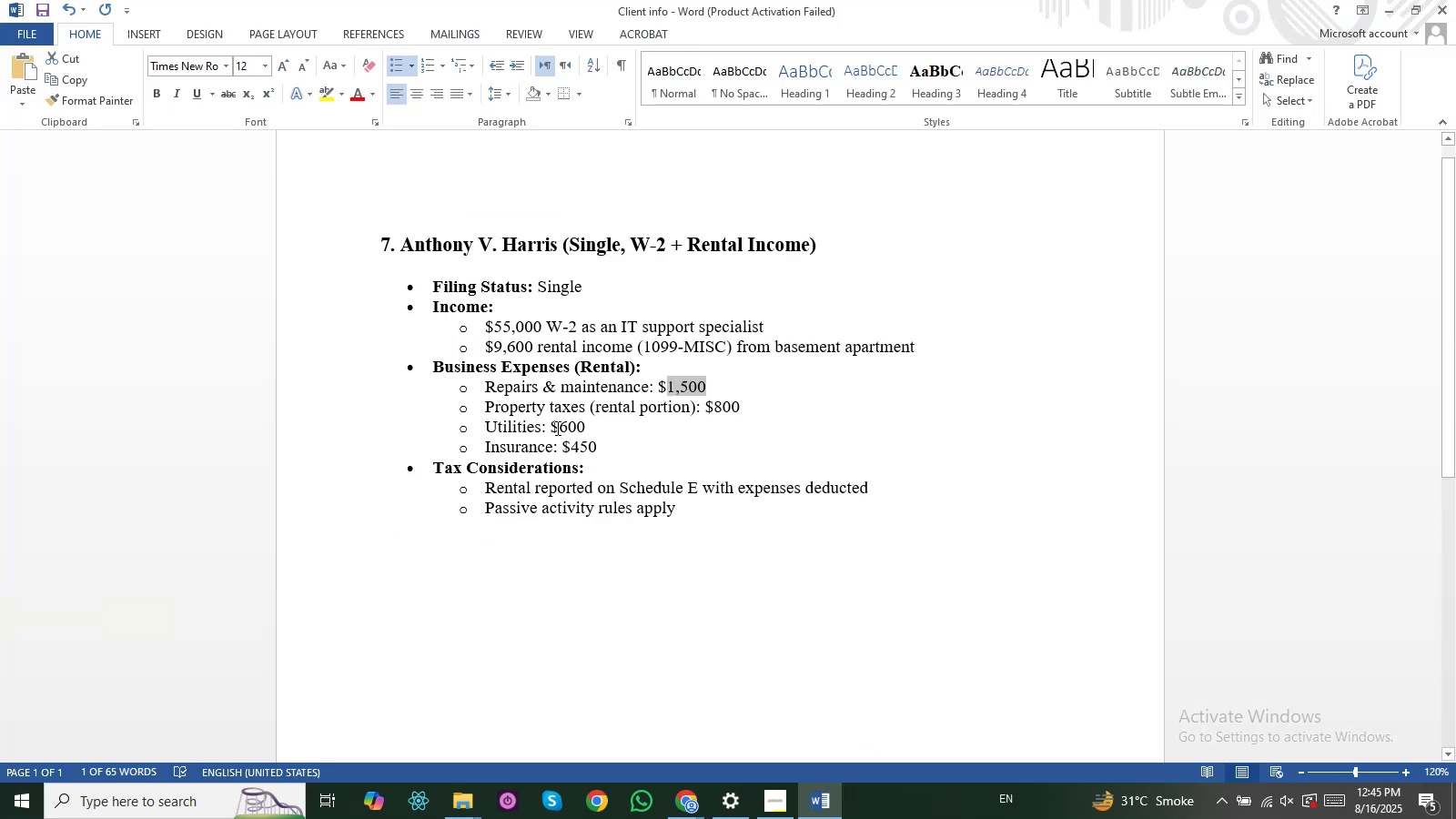 
key(Control+C)
 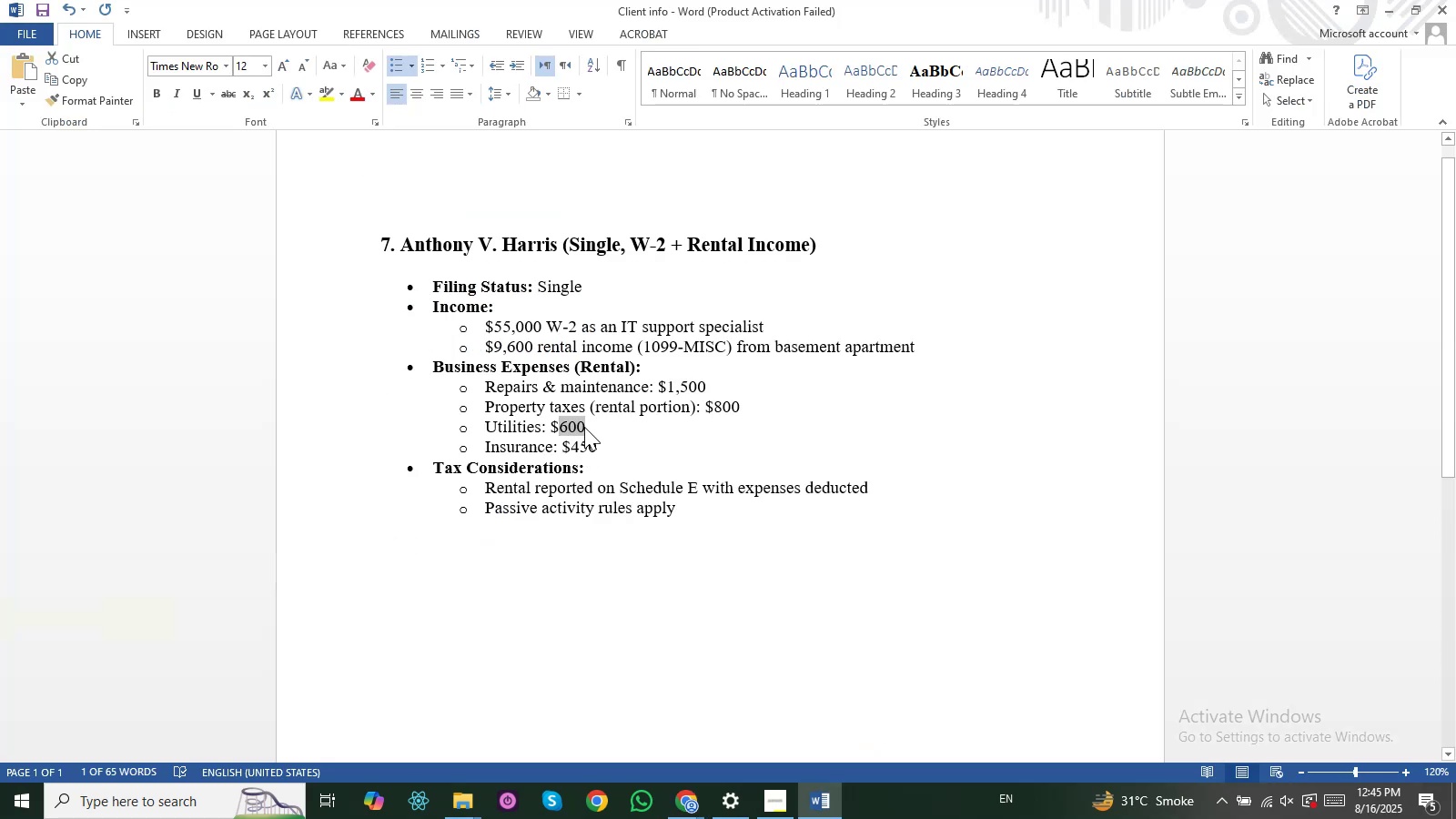 
key(Alt+AltLeft)
 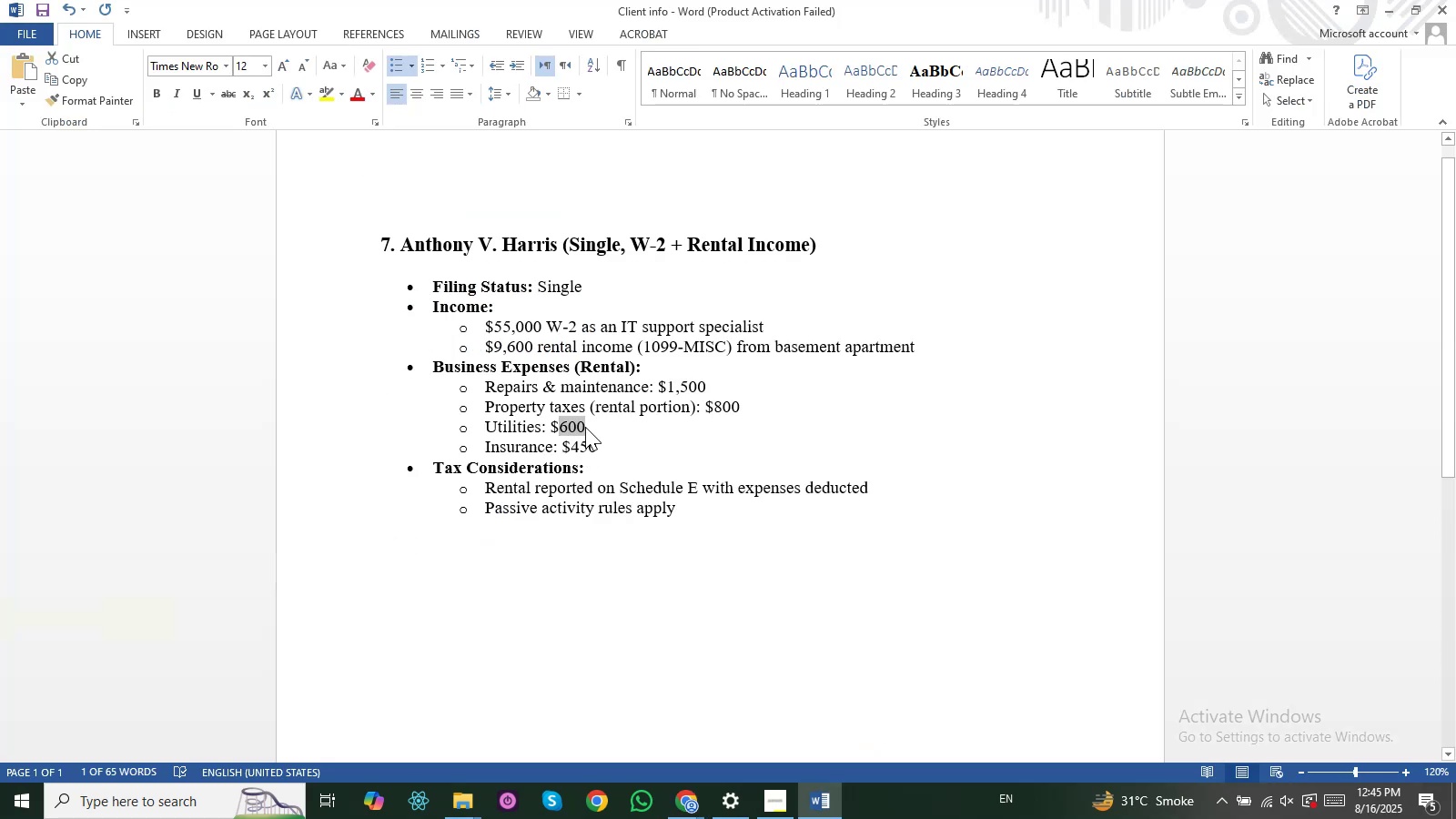 
key(Alt+Tab)
 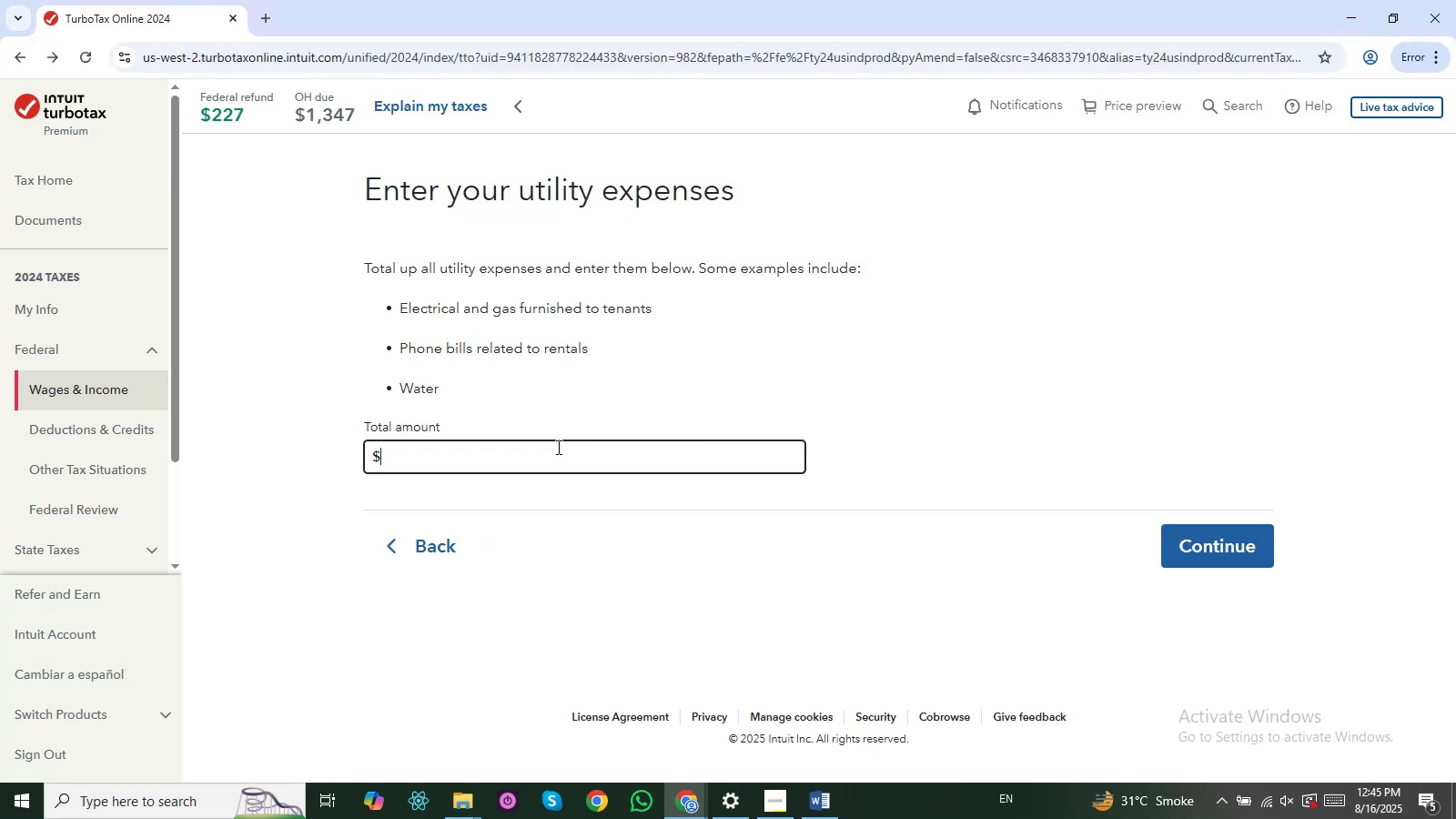 
key(Control+V)
 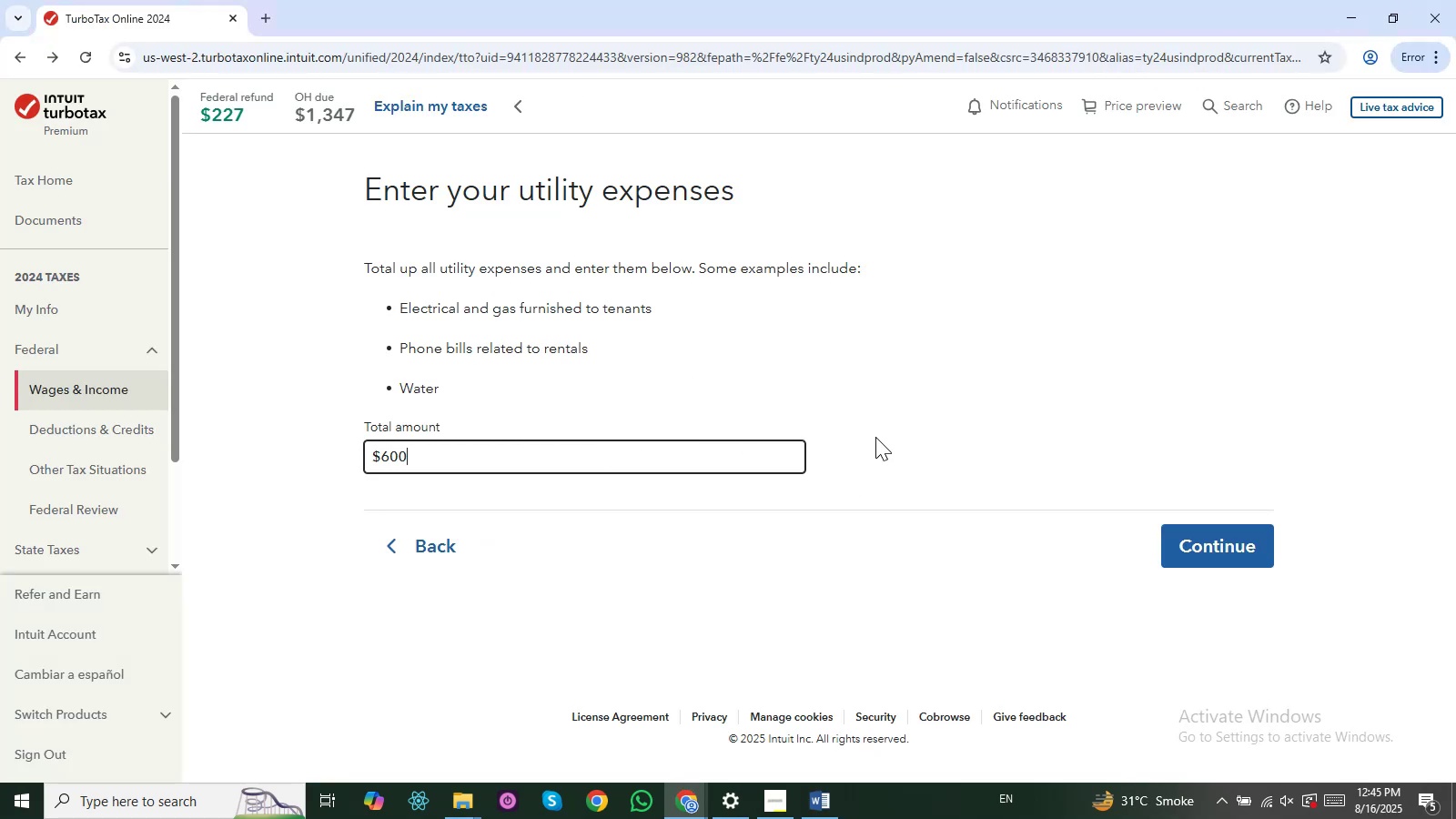 
left_click([875, 437])
 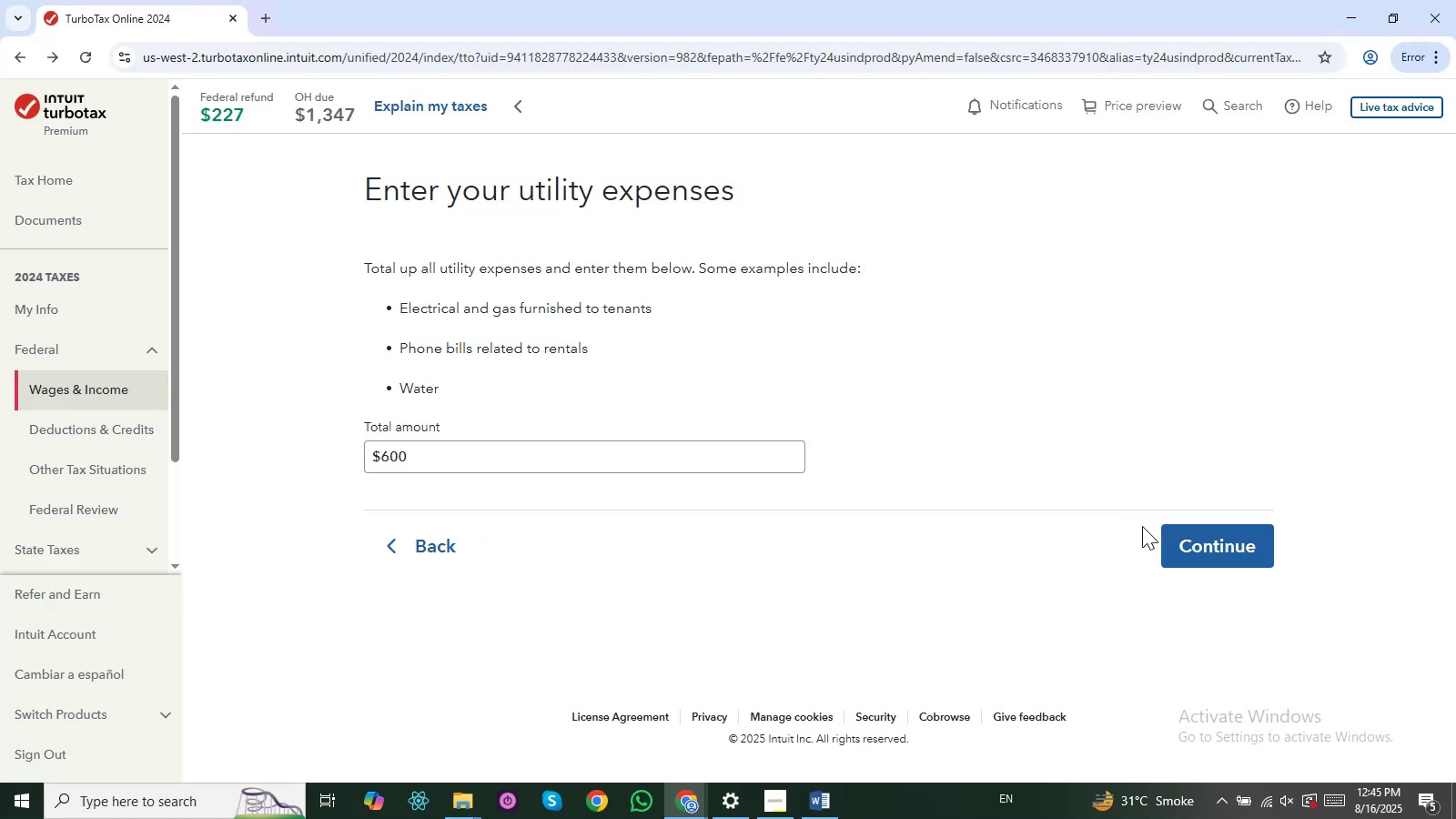 
left_click([1176, 537])
 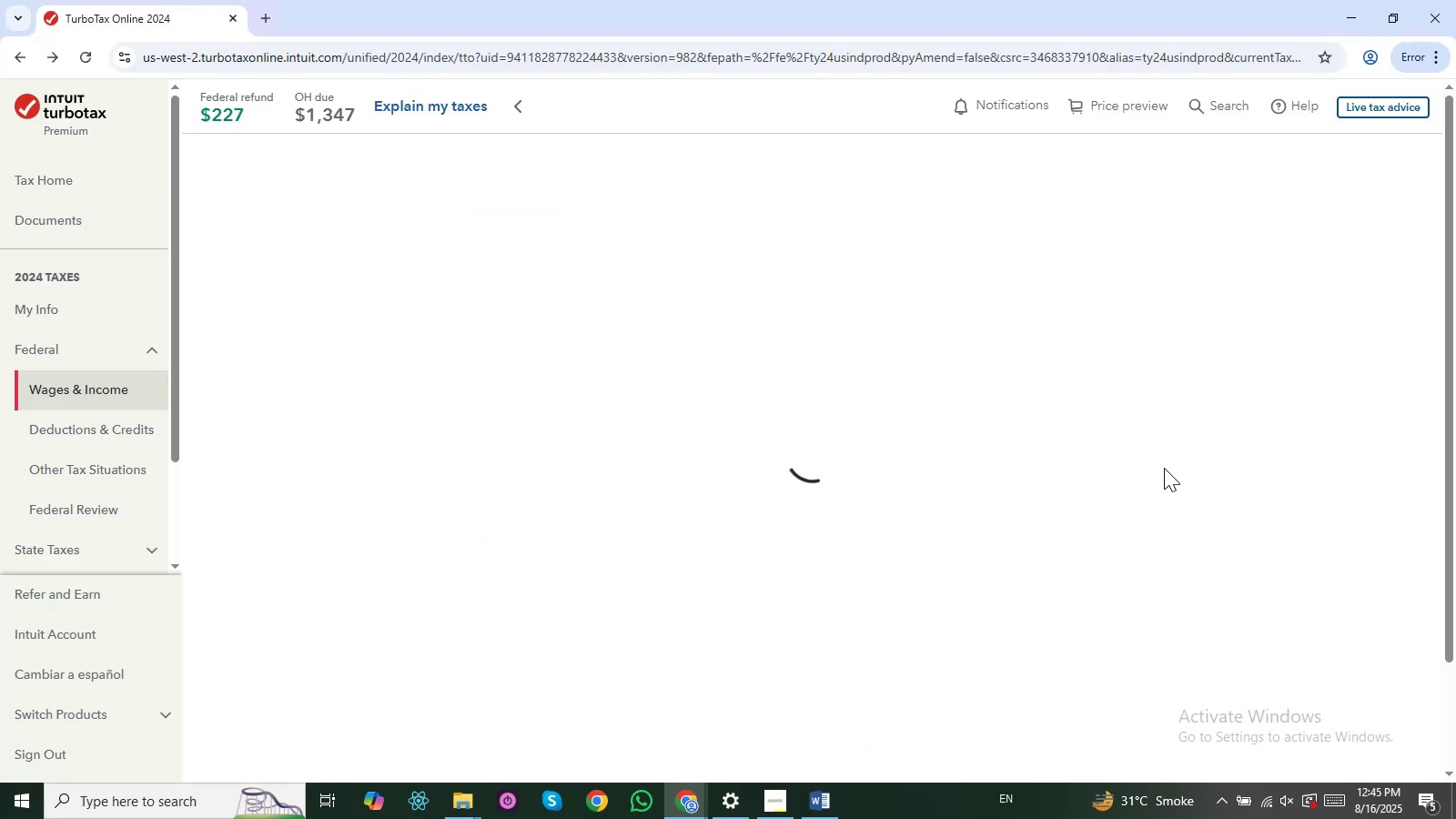 
key(Alt+AltLeft)
 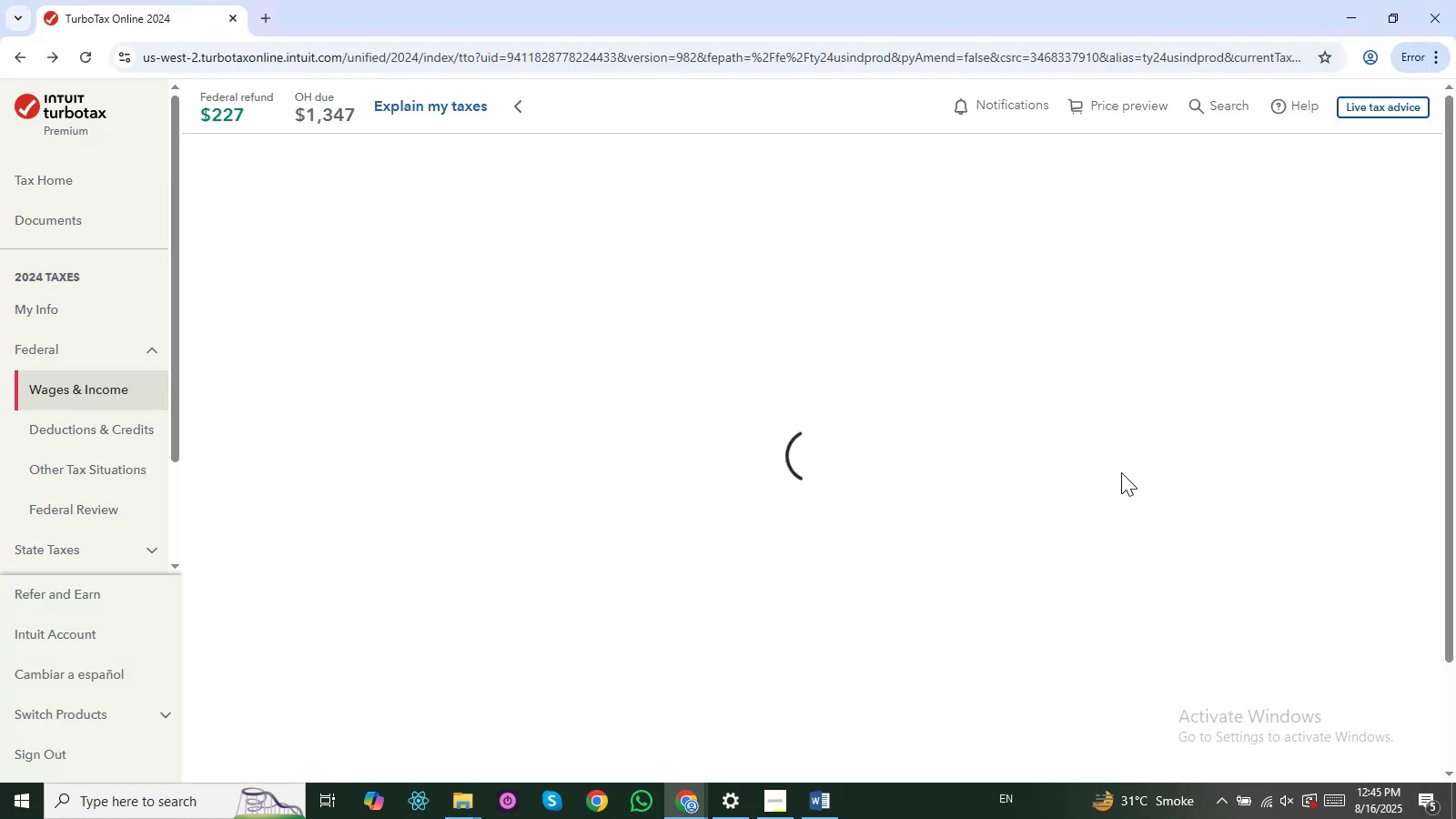 
key(Alt+Tab)
 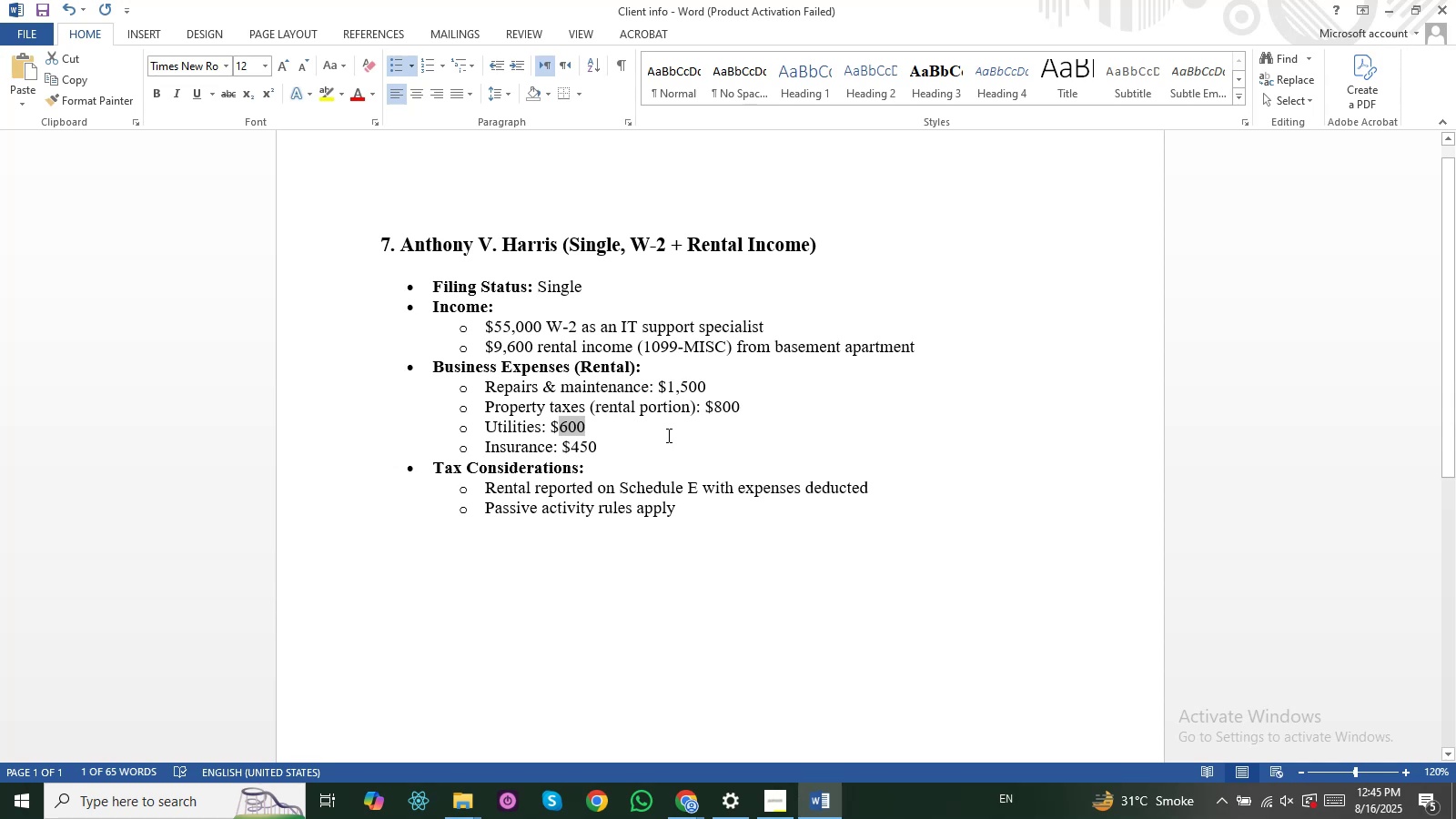 
key(Alt+AltLeft)
 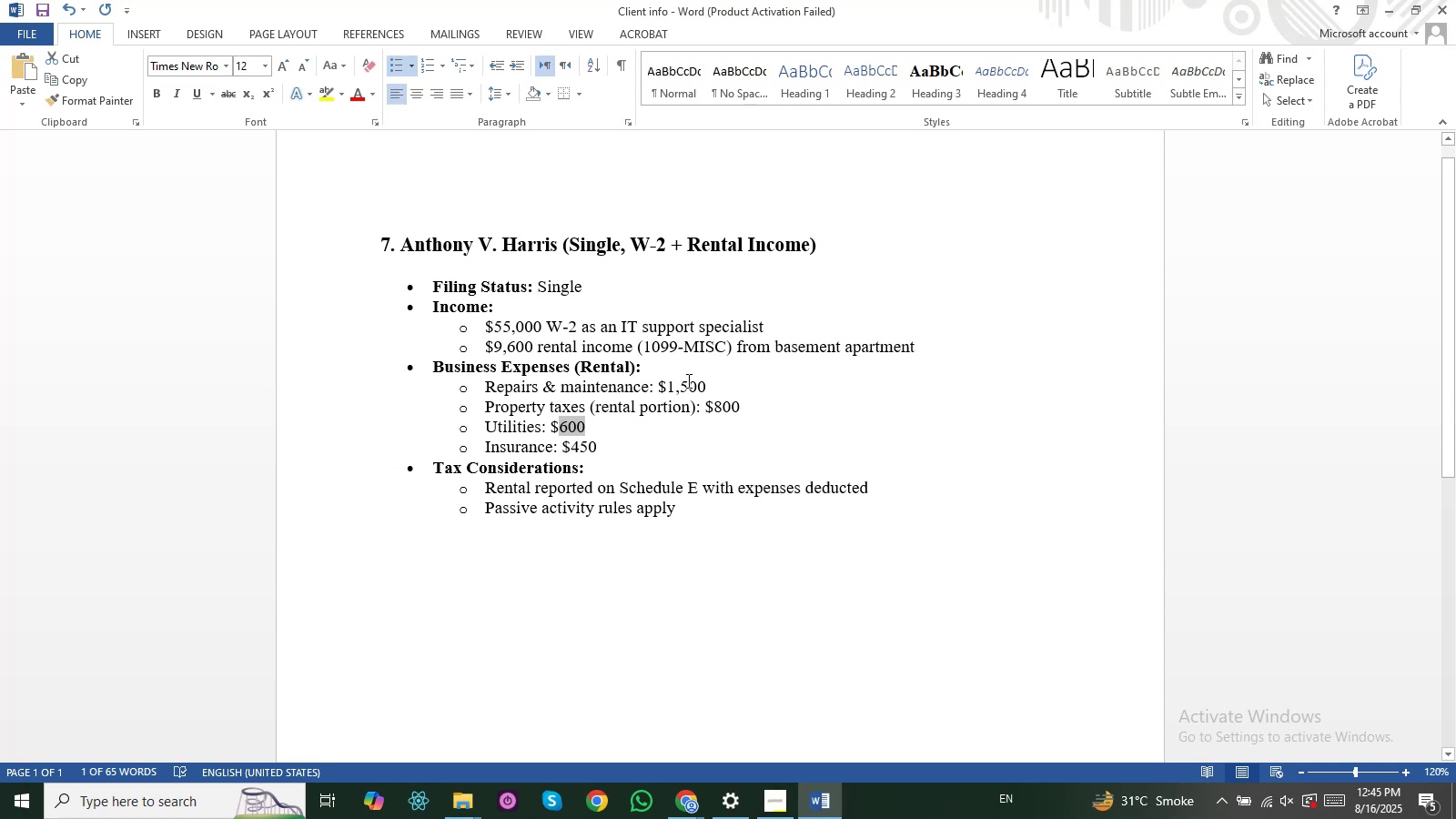 
key(Alt+Tab)
 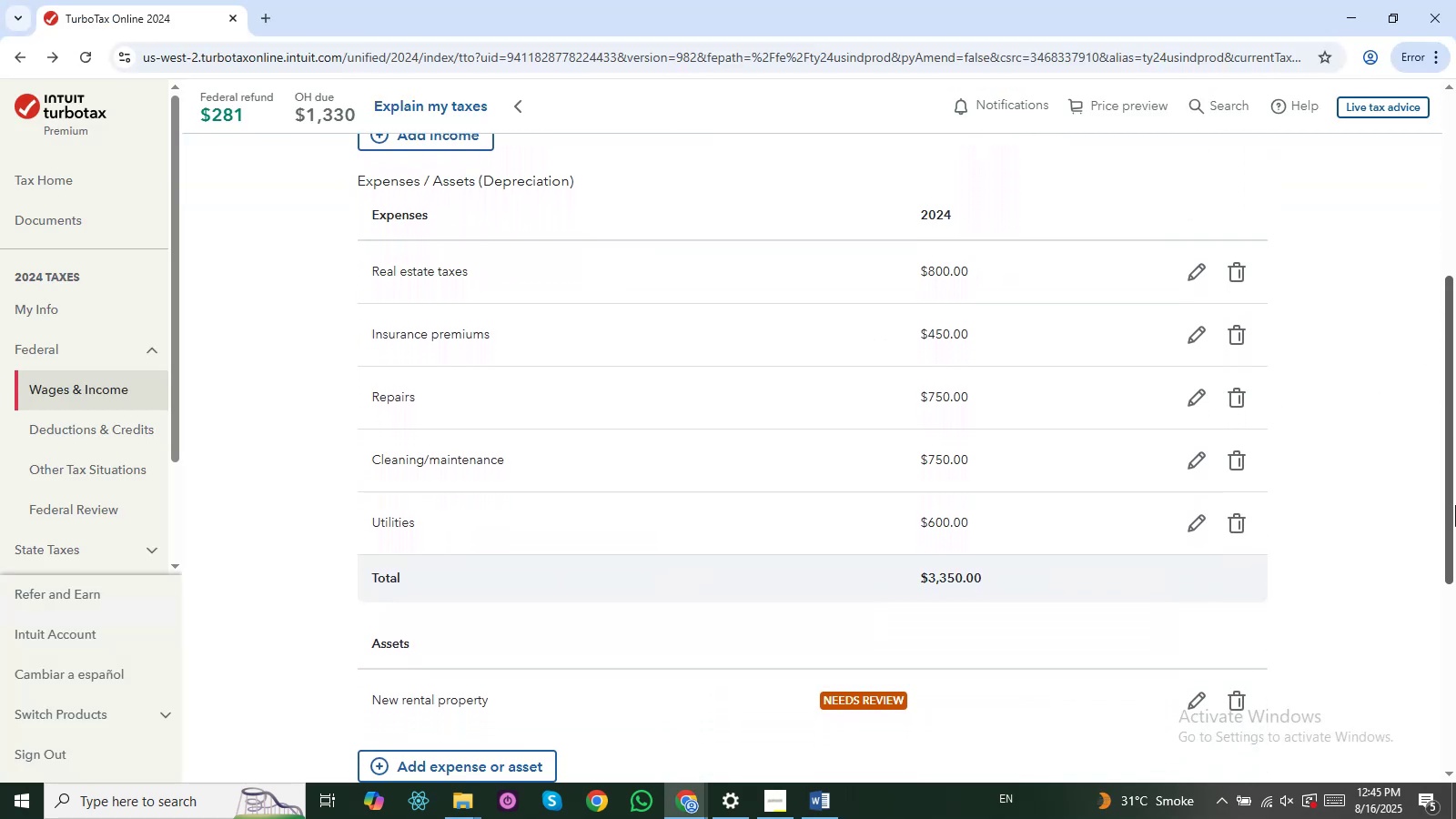 
wait(10.06)
 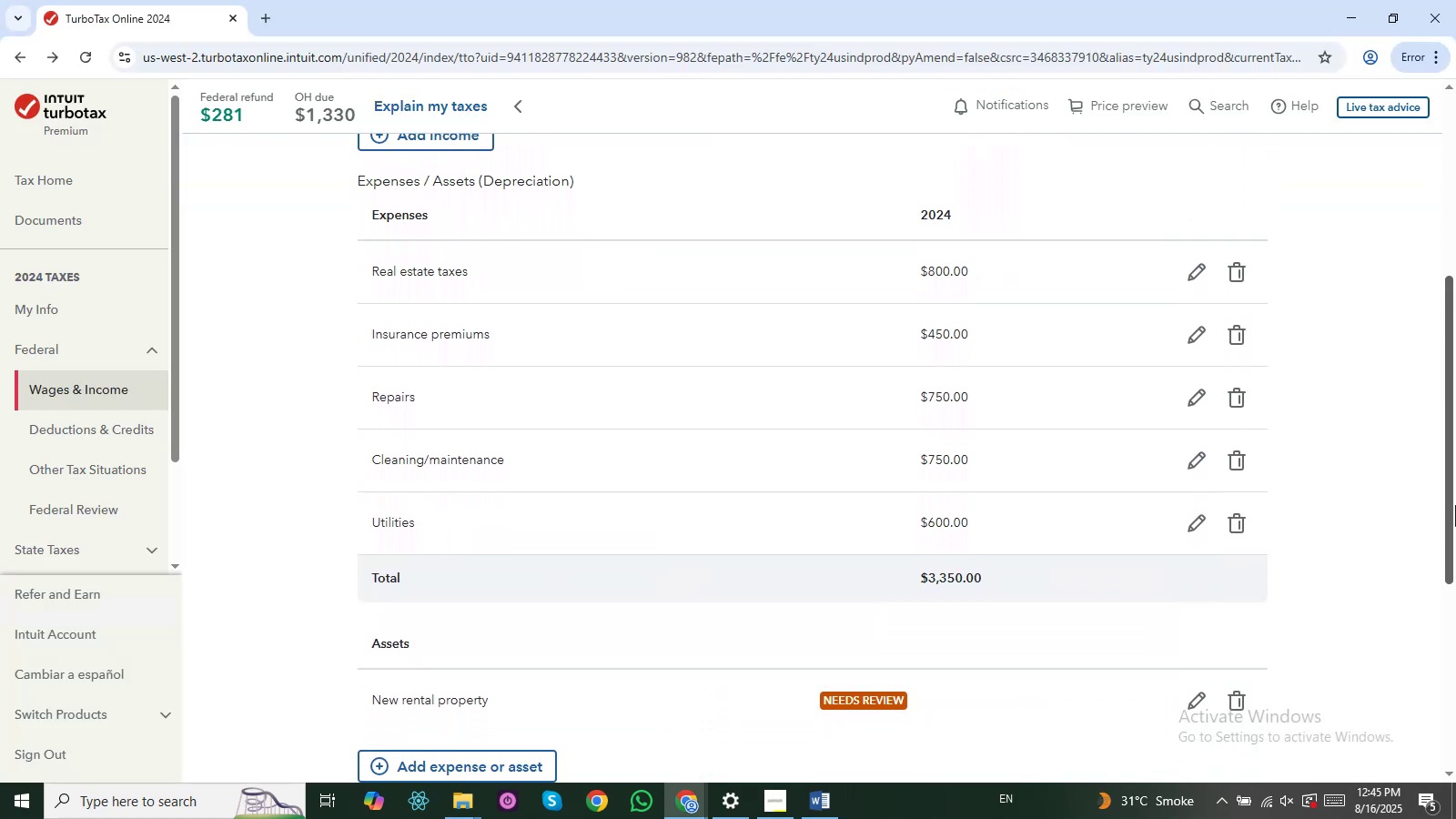 
left_click([1357, 451])
 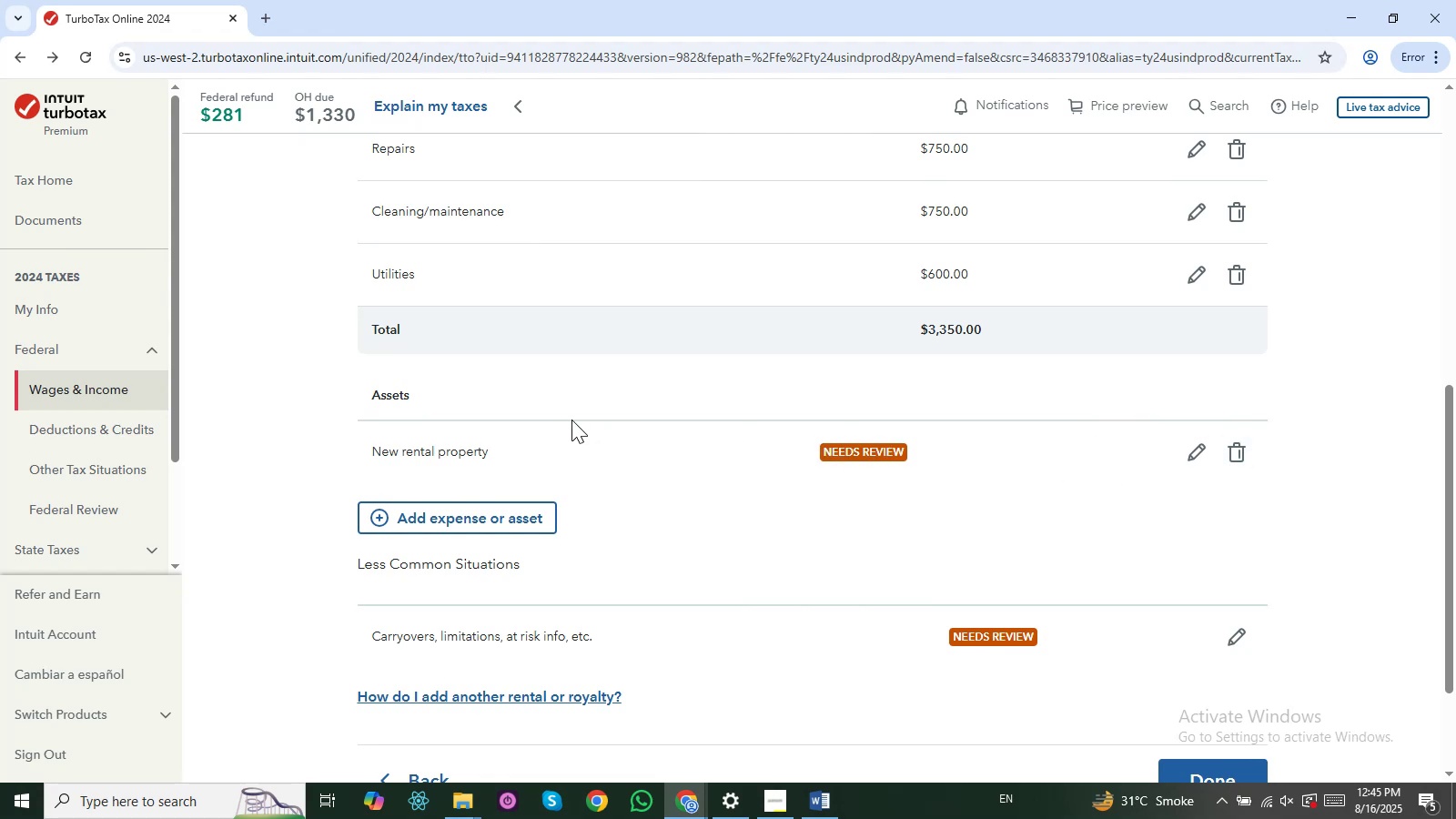 
key(Alt+AltLeft)
 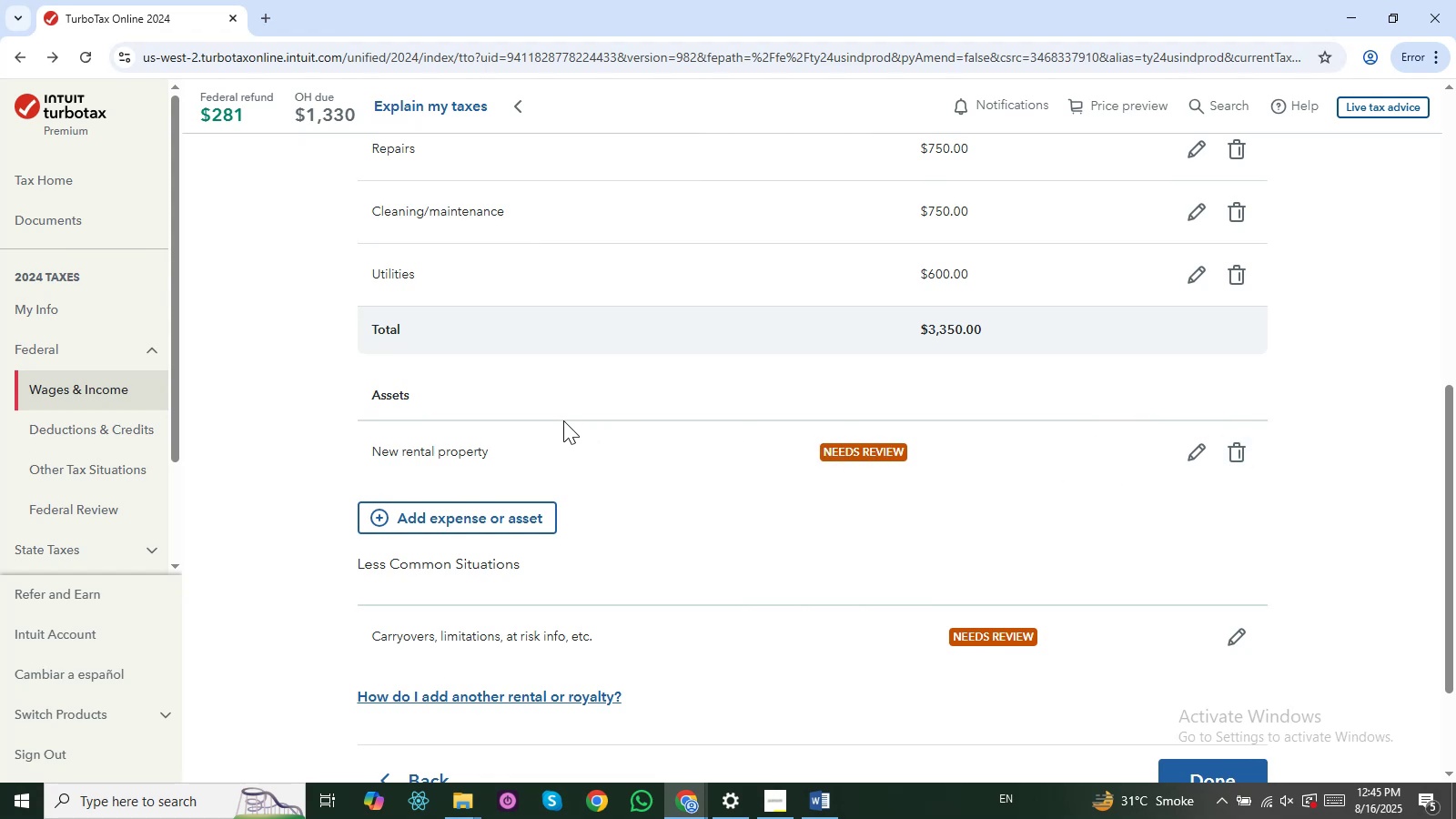 
key(Alt+Tab)
 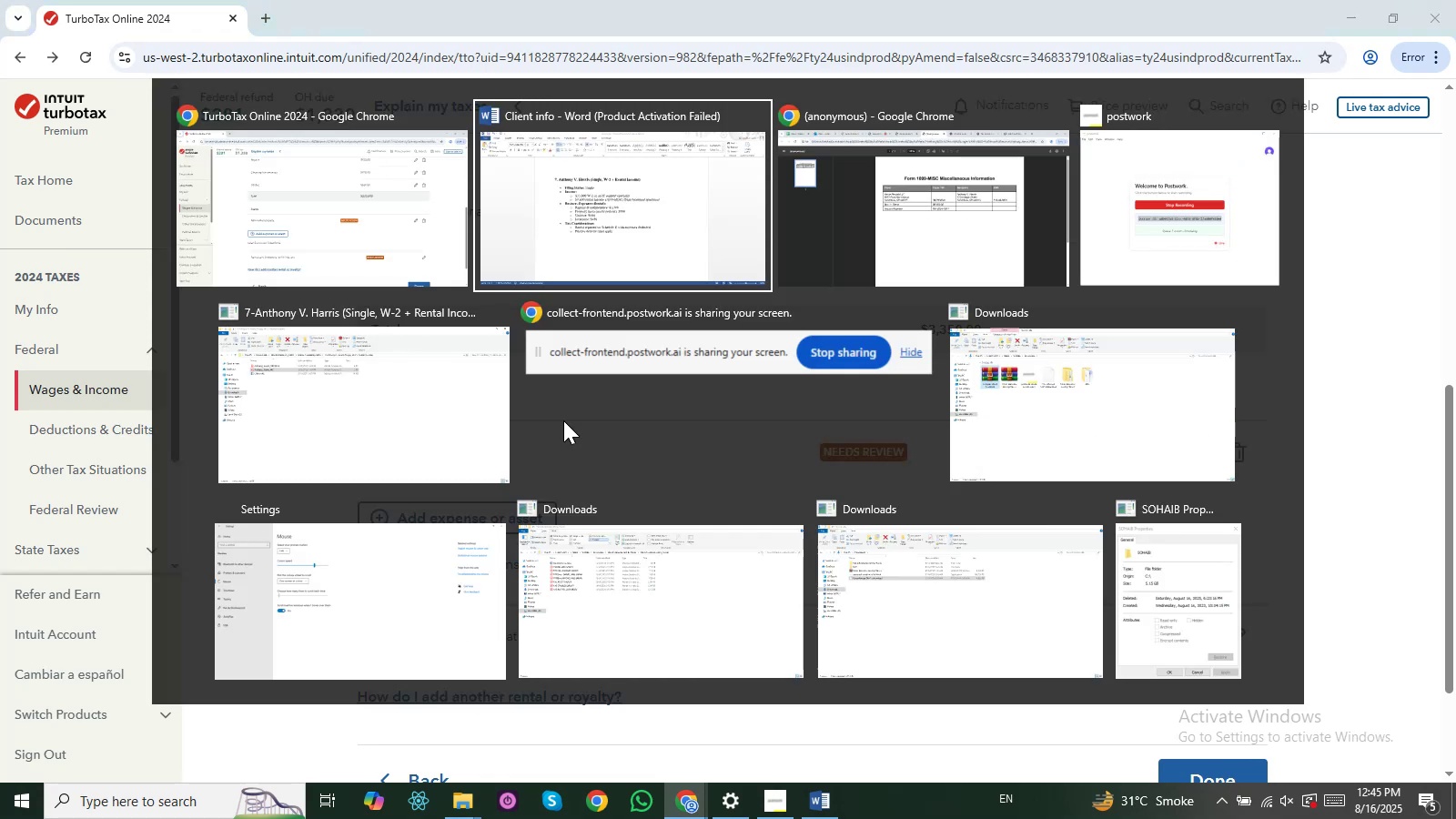 
key(Alt+AltLeft)
 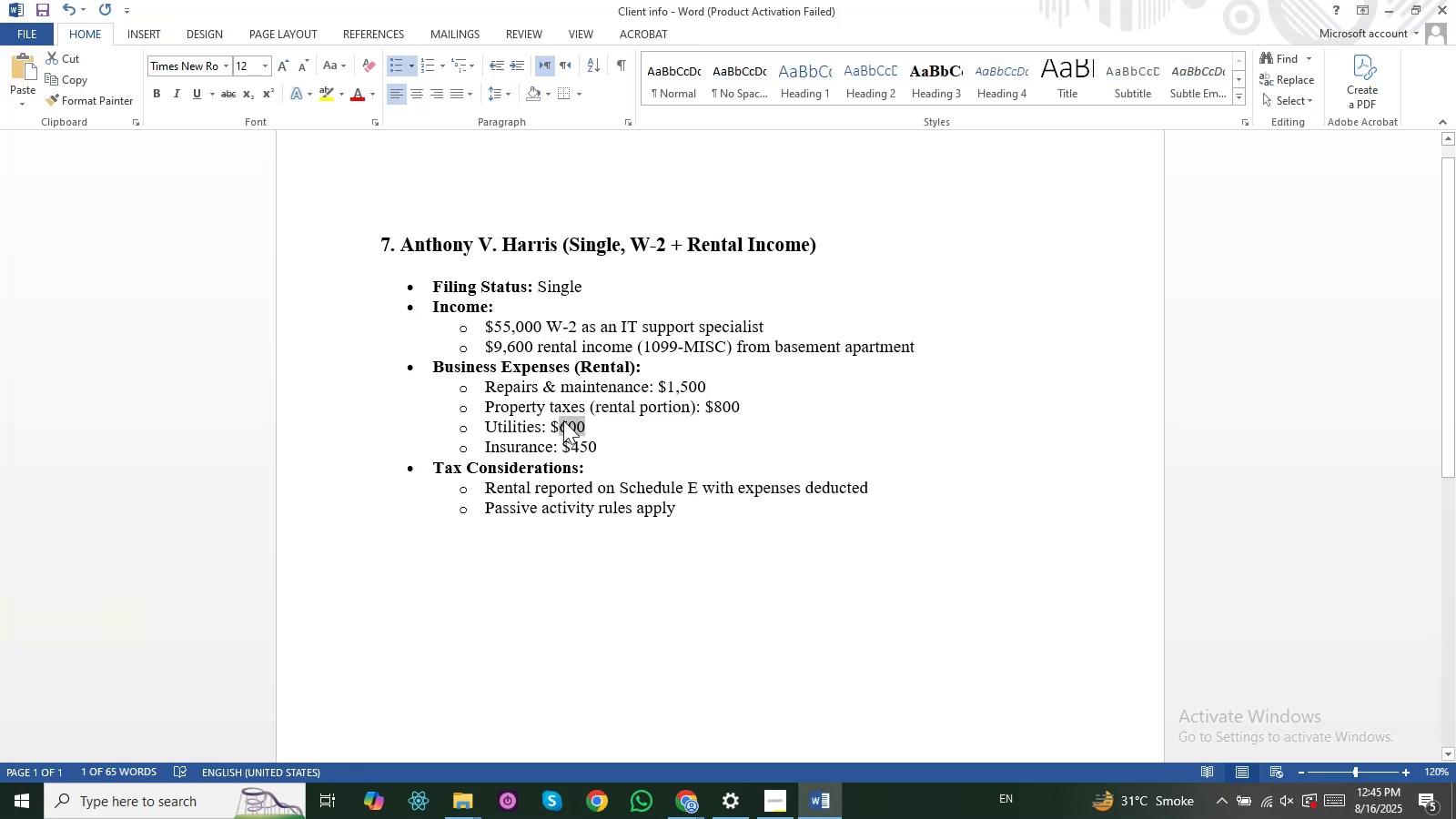 
key(Alt+Tab)
 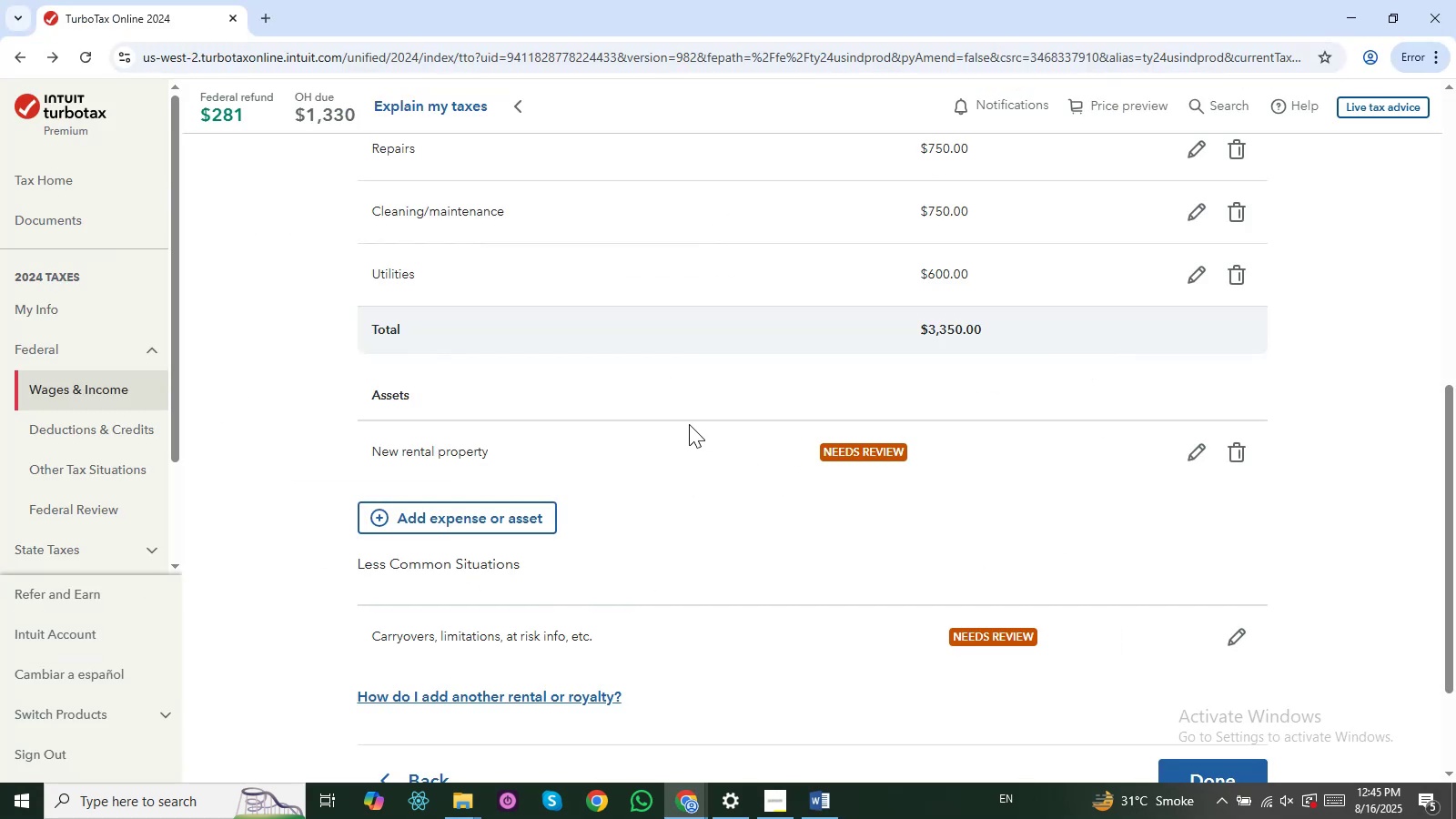 
key(Alt+AltLeft)
 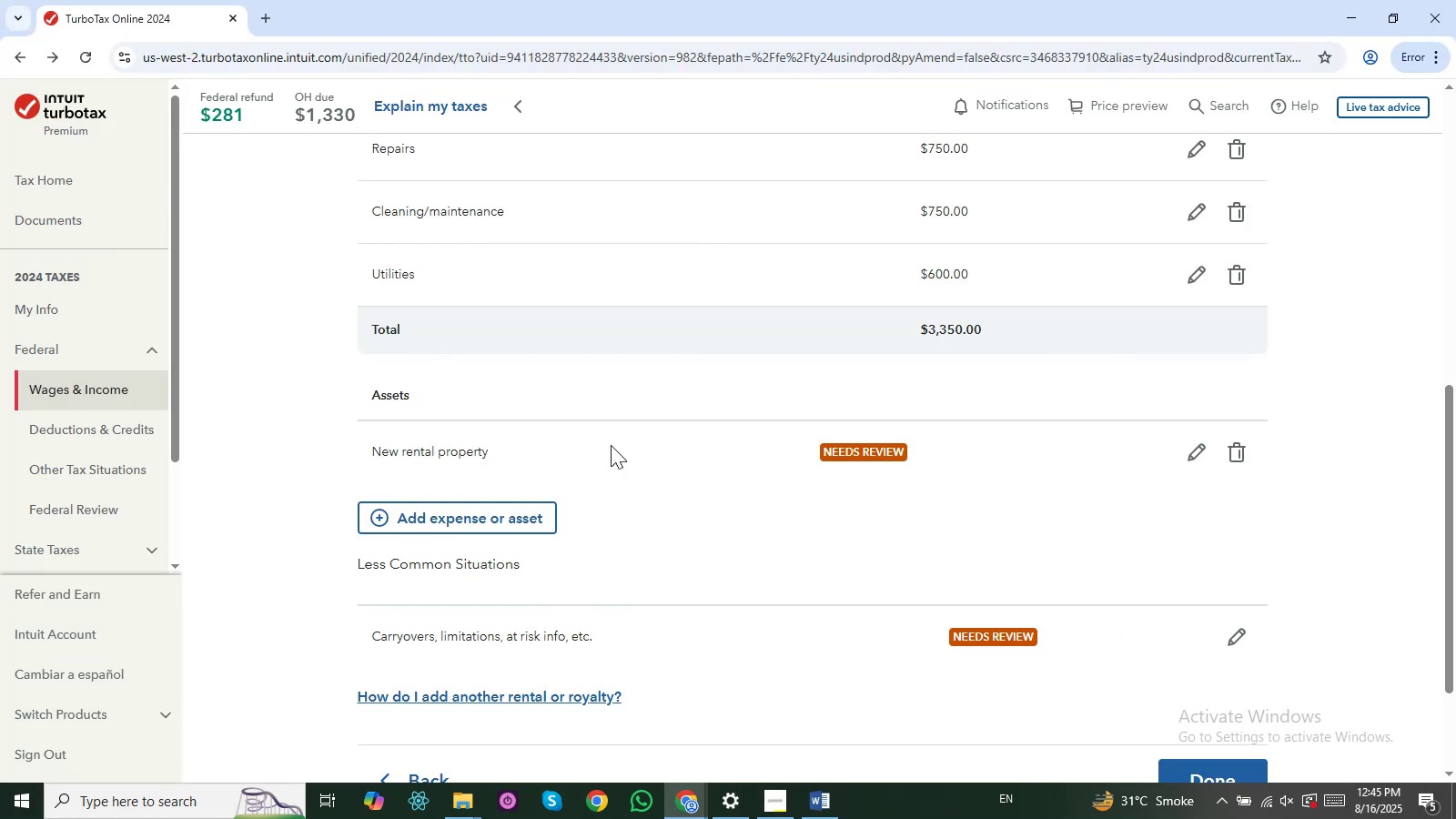 
key(Alt+Tab)
 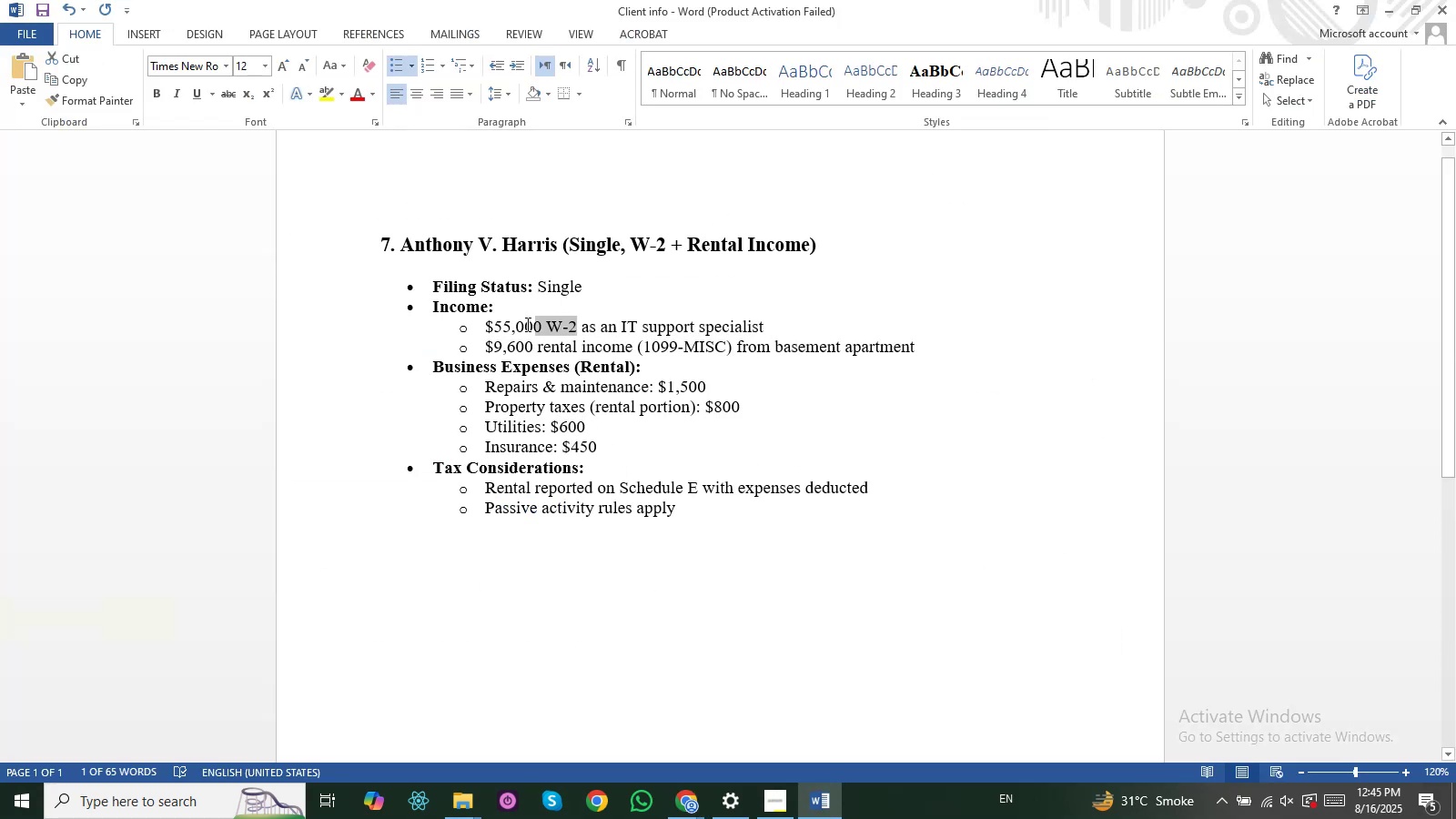 
left_click([572, 355])
 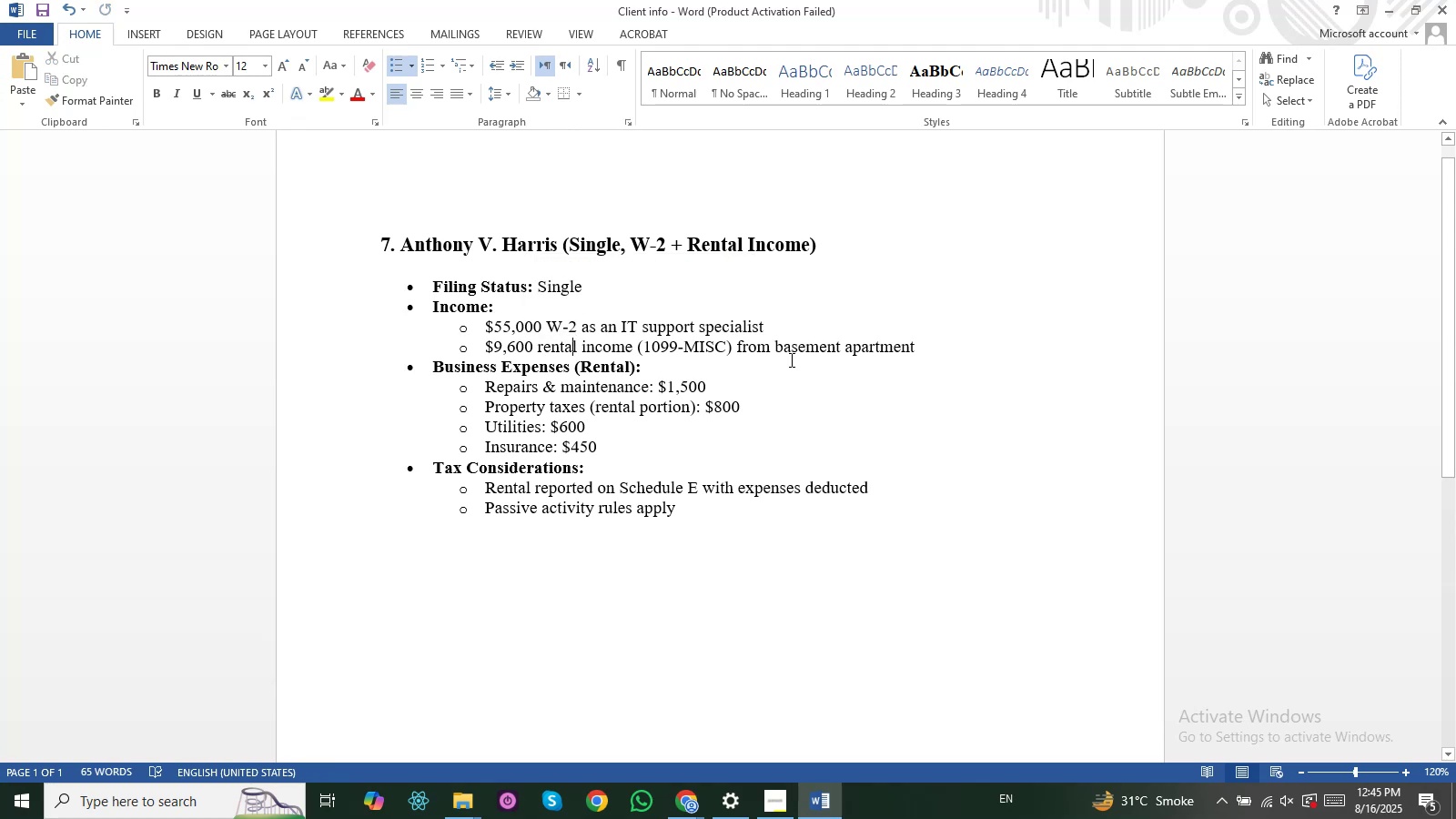 
key(Alt+AltLeft)
 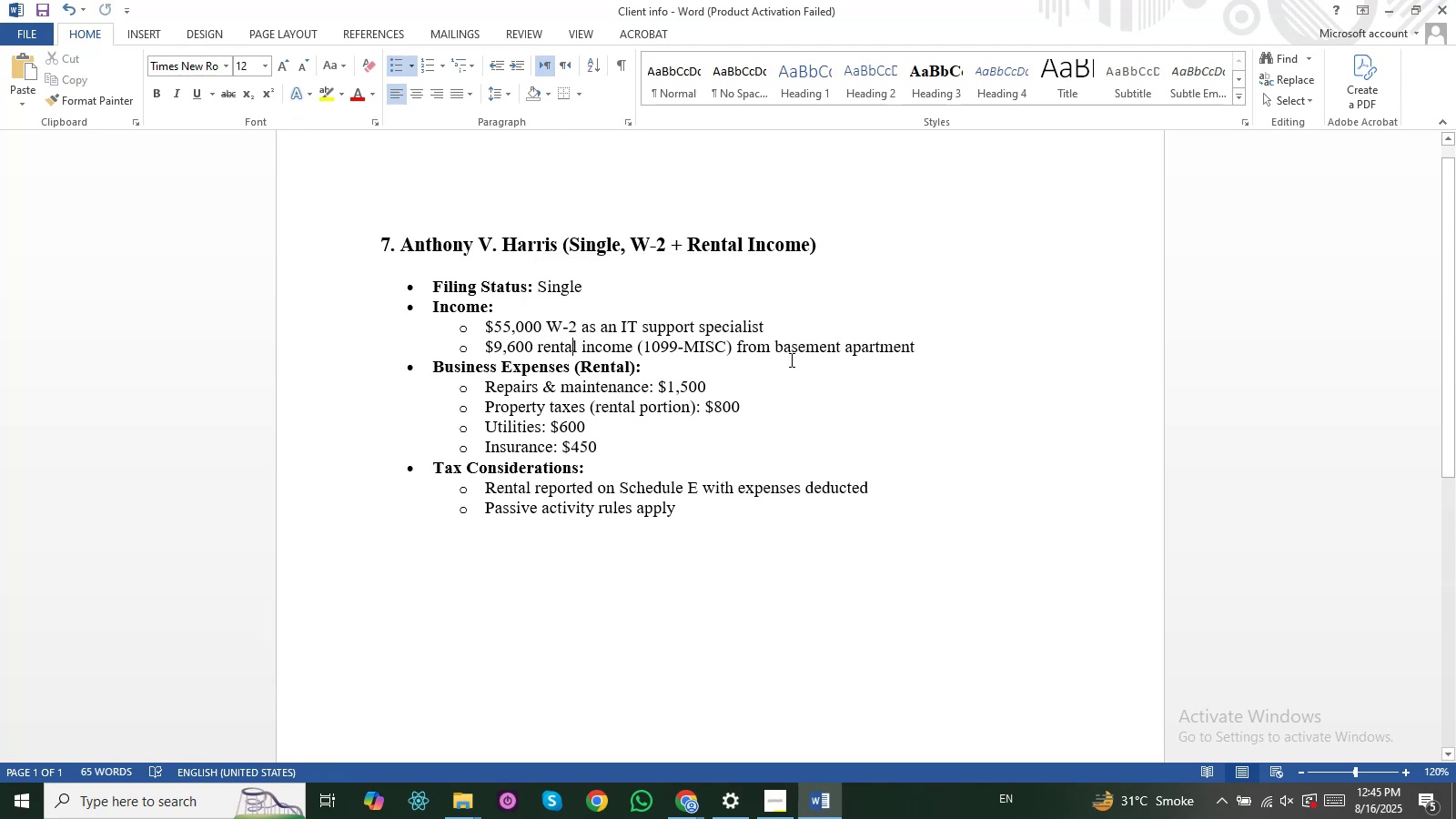 
key(Alt+Tab)
 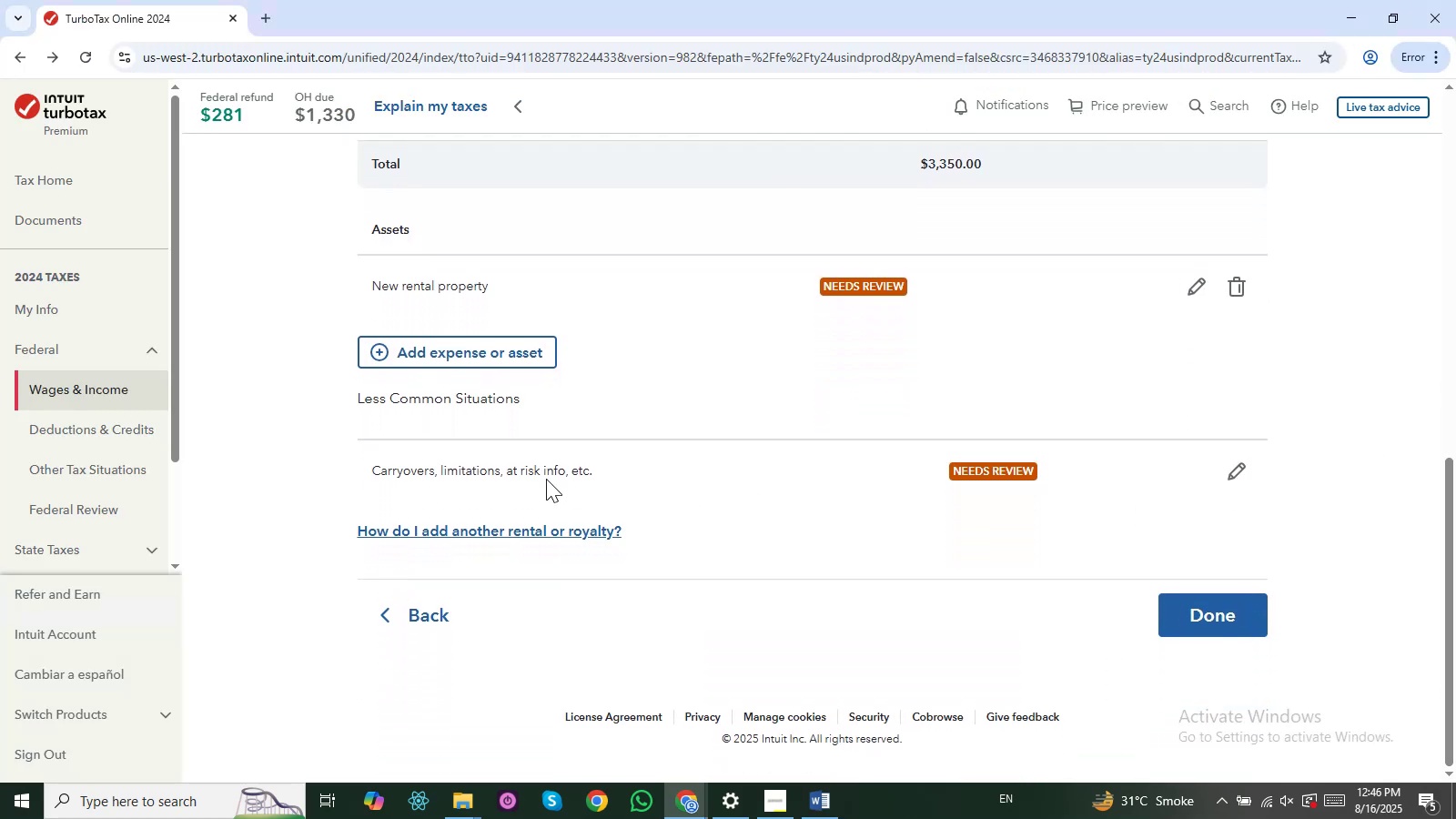 
wait(5.21)
 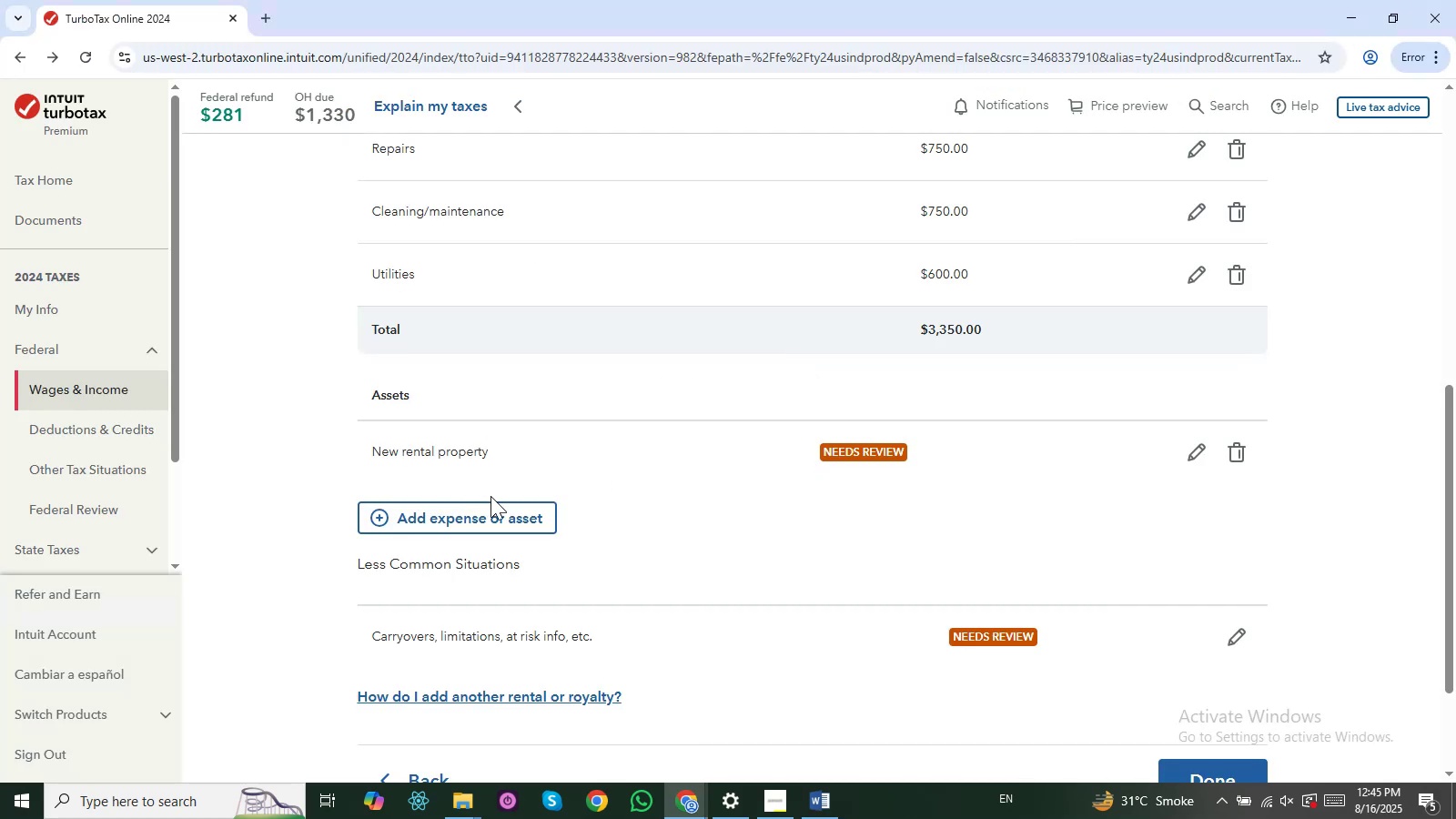 
left_click([1193, 611])
 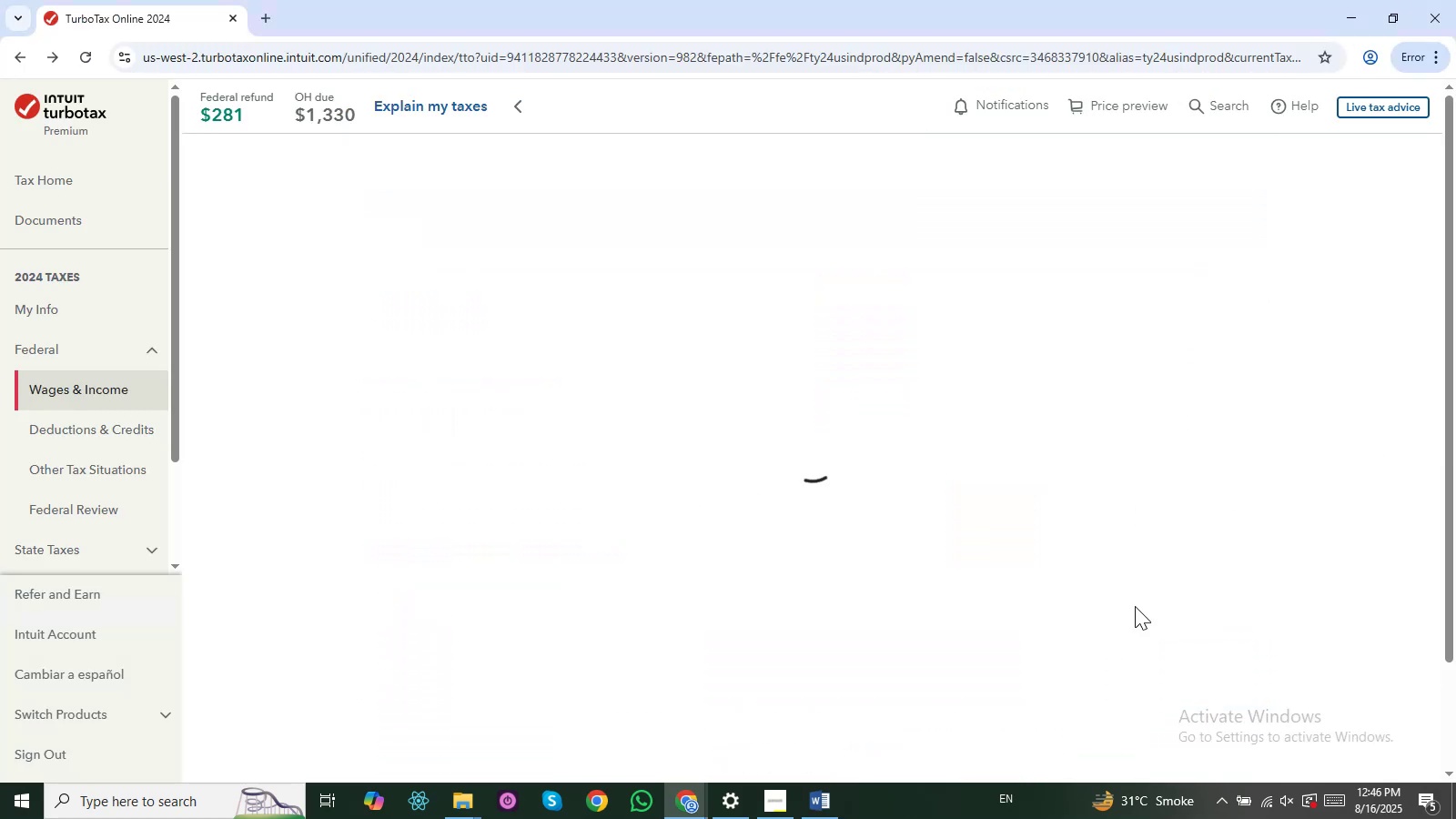 
key(Alt+AltLeft)
 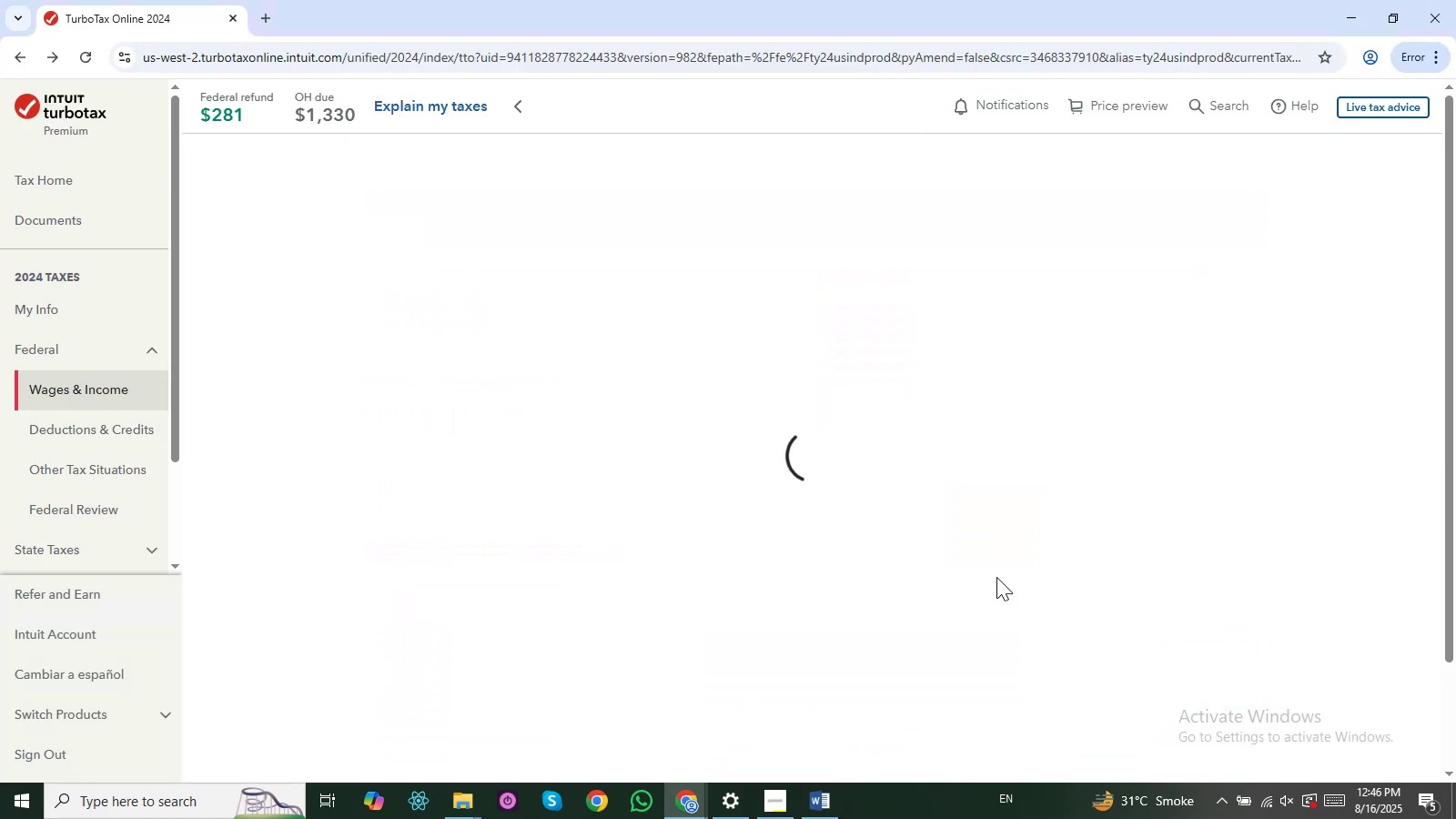 
key(Alt+Tab)
 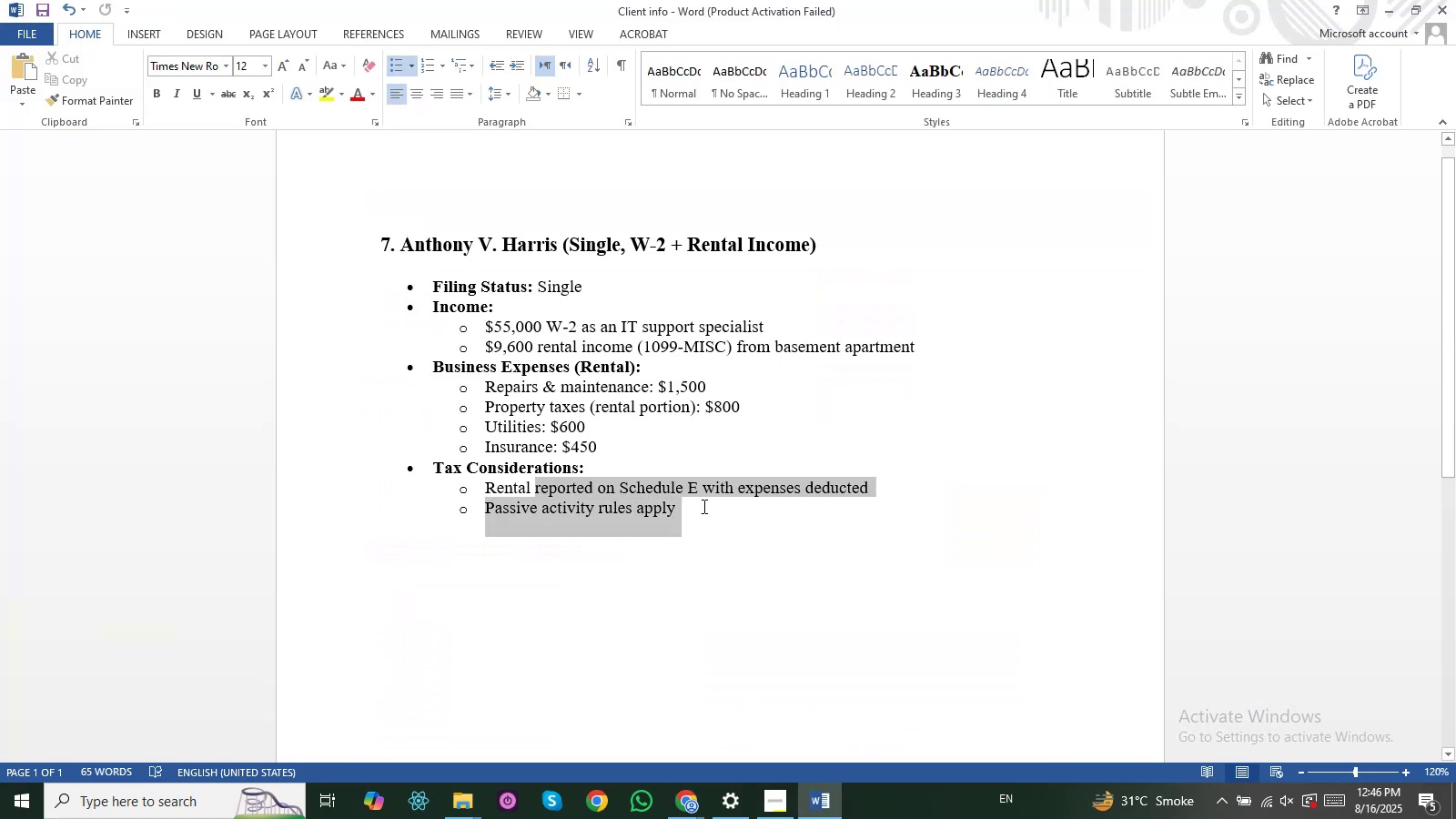 
key(Alt+AltLeft)
 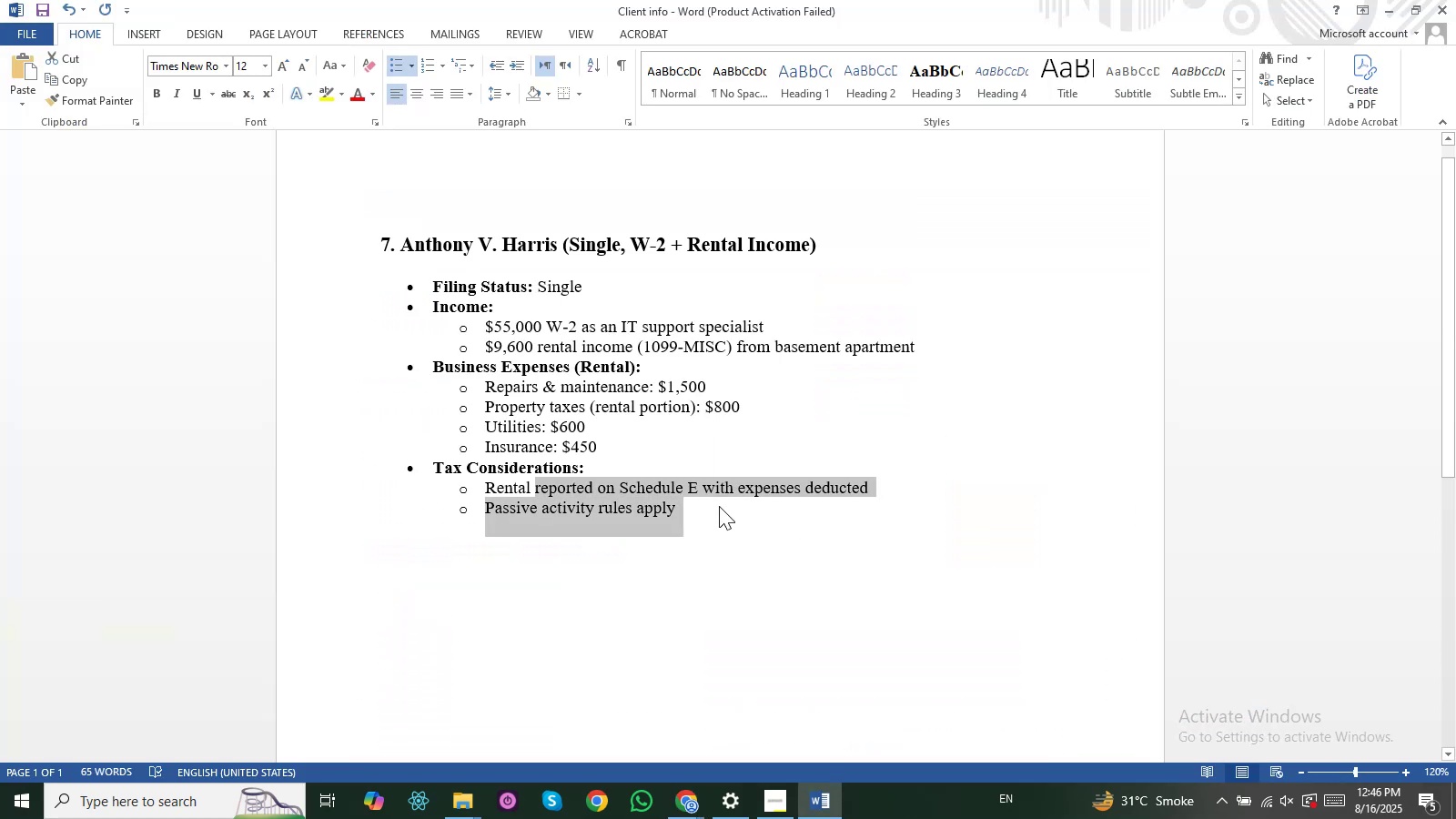 
key(Alt+Tab)
 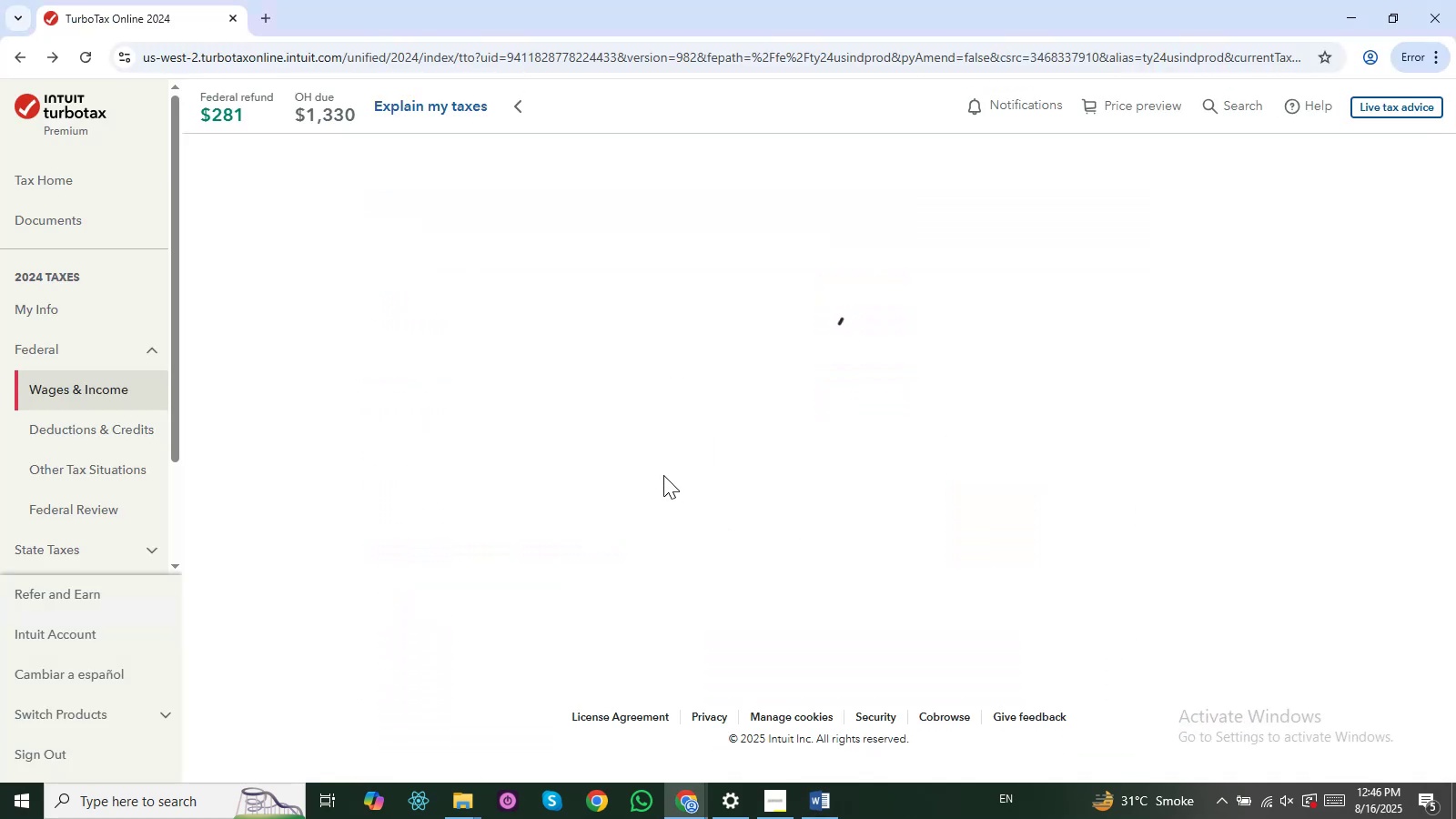 
mouse_move([643, 343])
 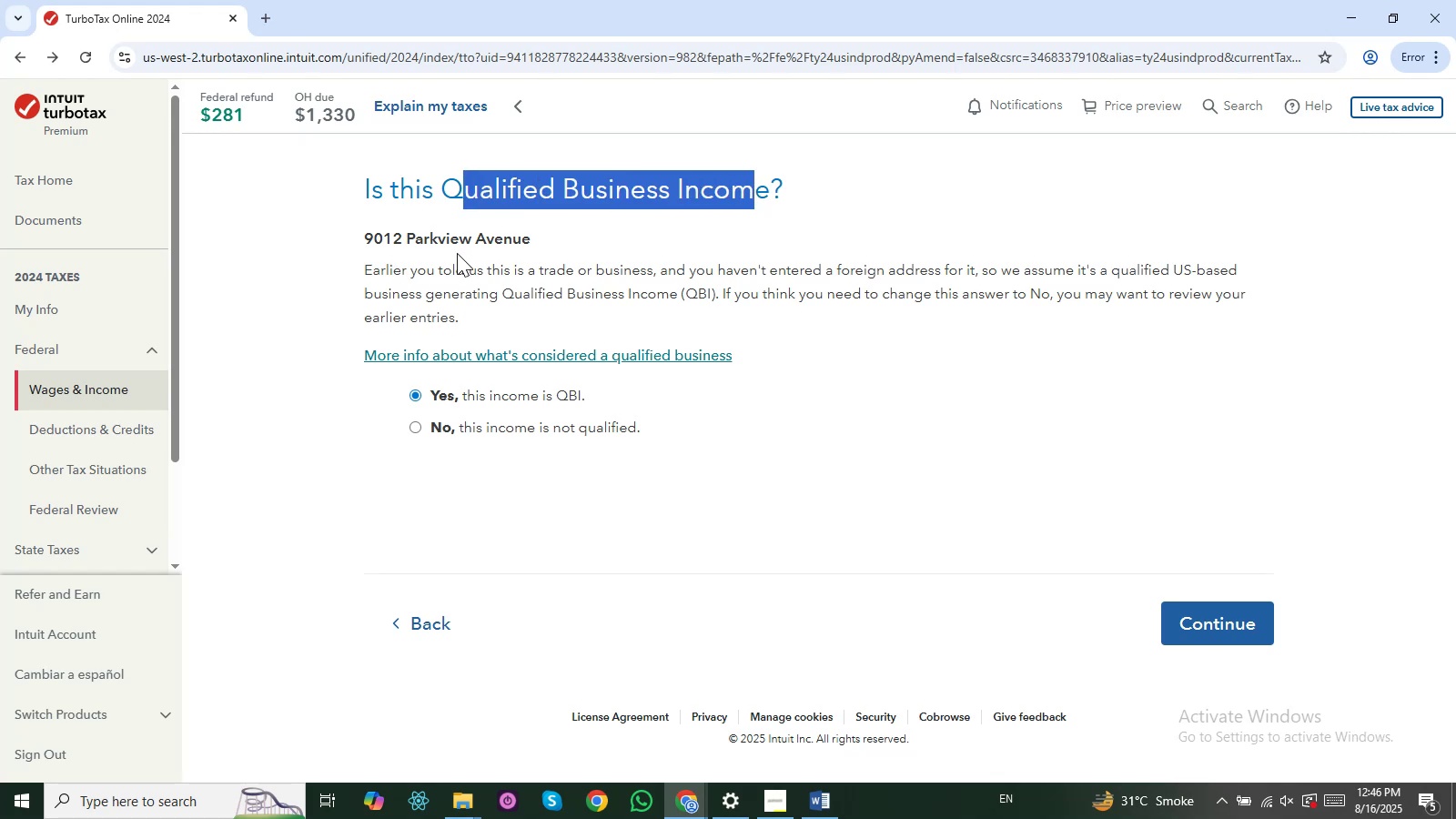 
wait(26.79)
 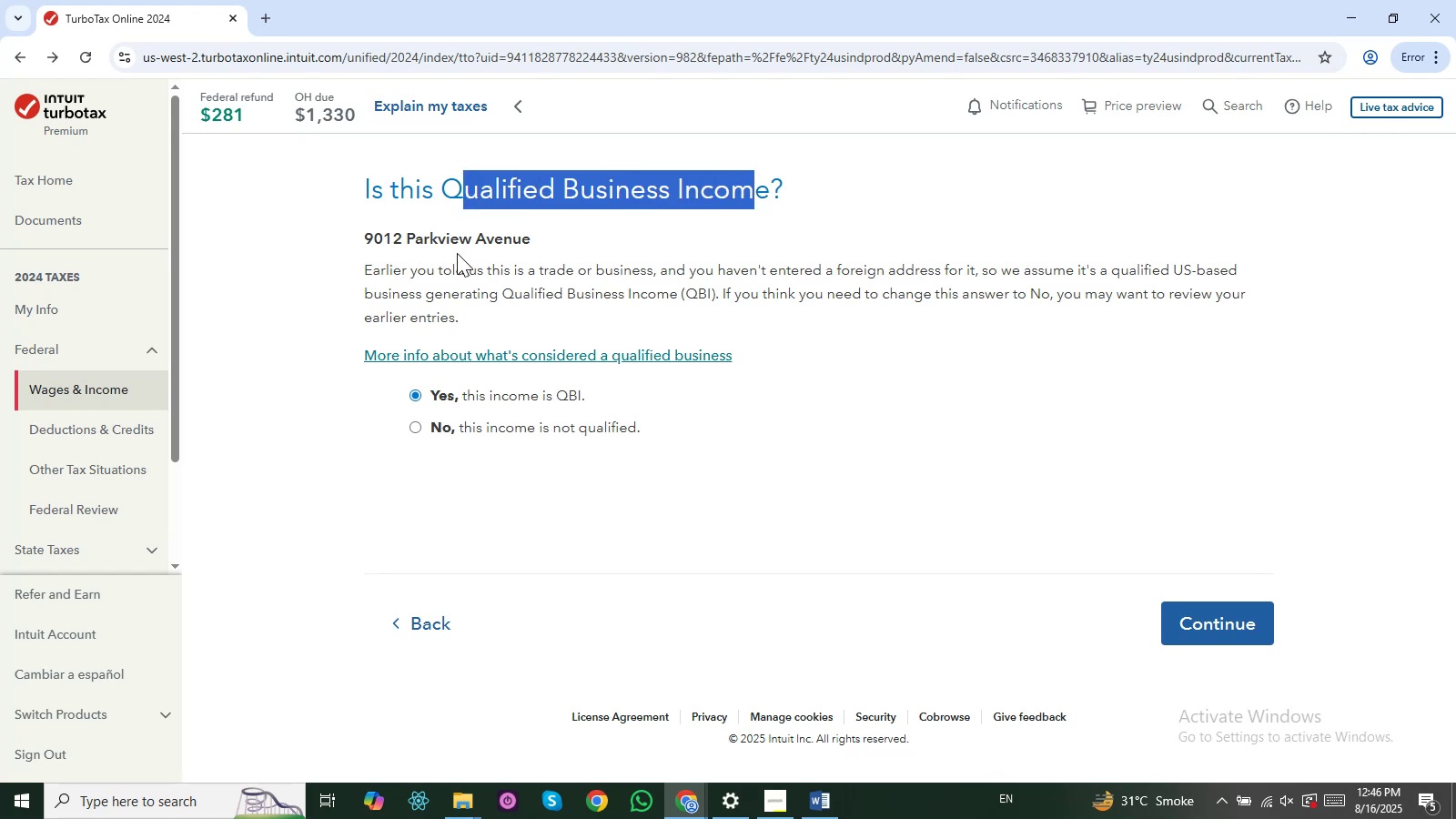 
left_click([1170, 622])
 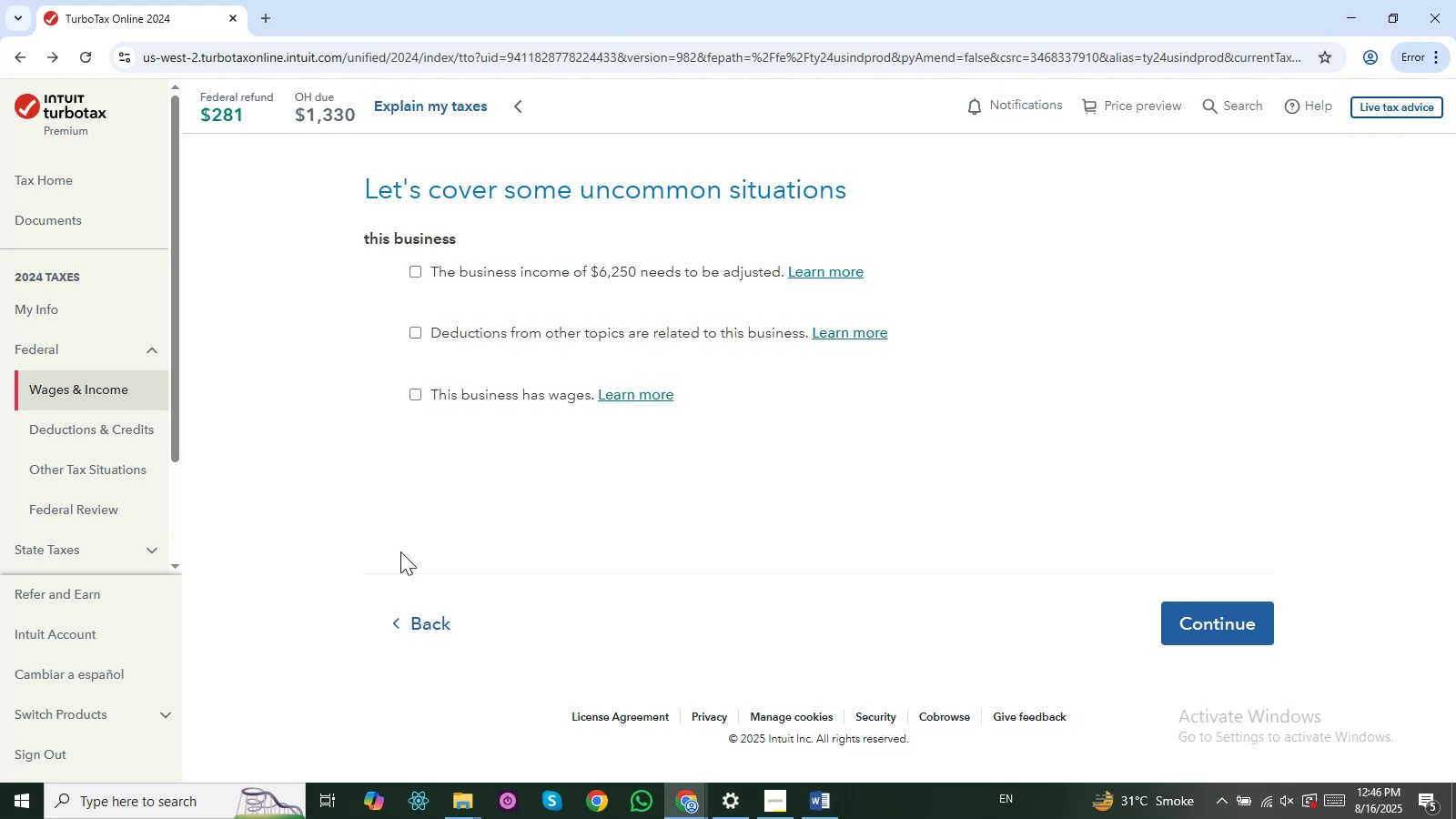 
left_click([415, 620])
 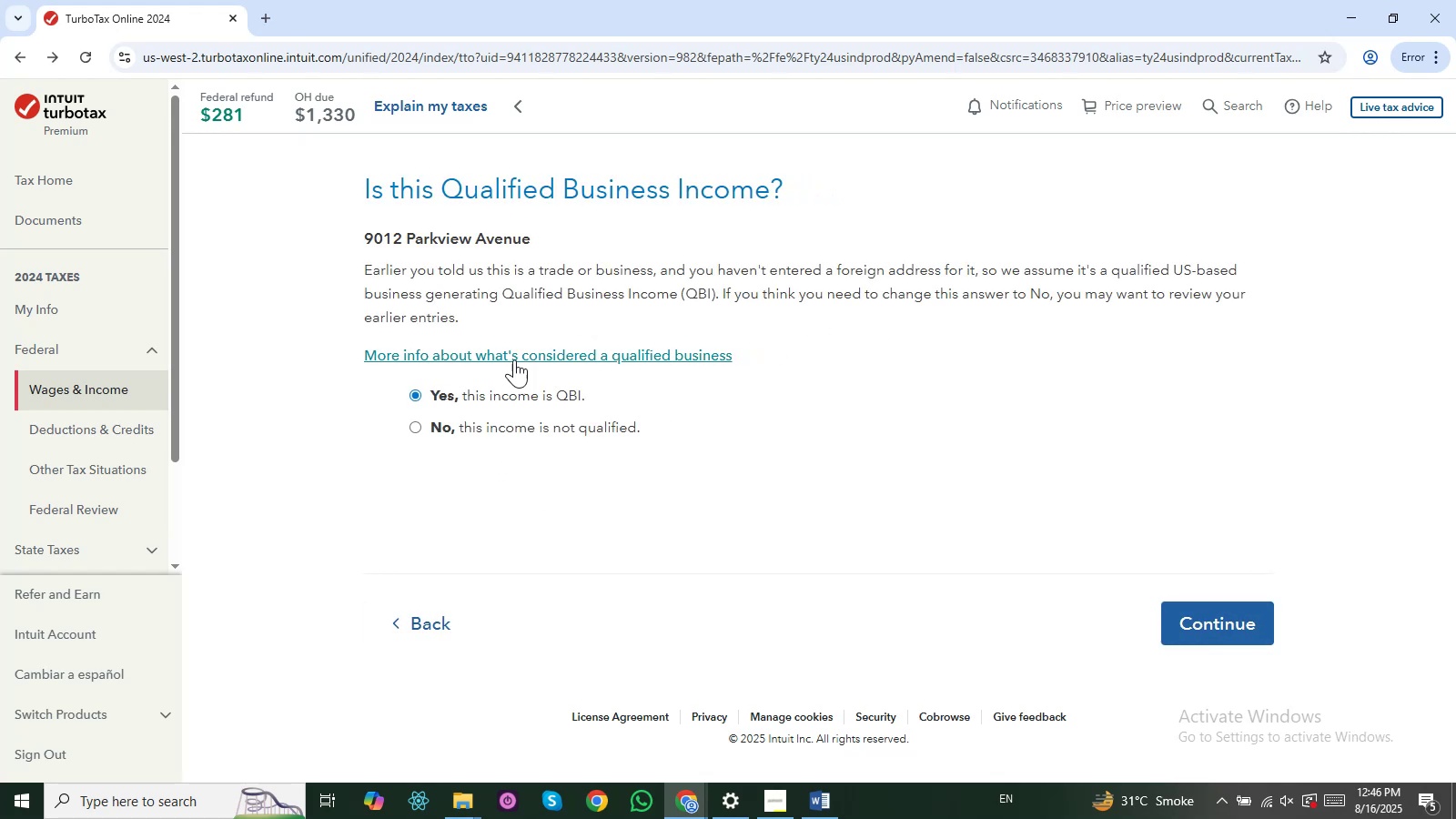 
left_click([514, 359])
 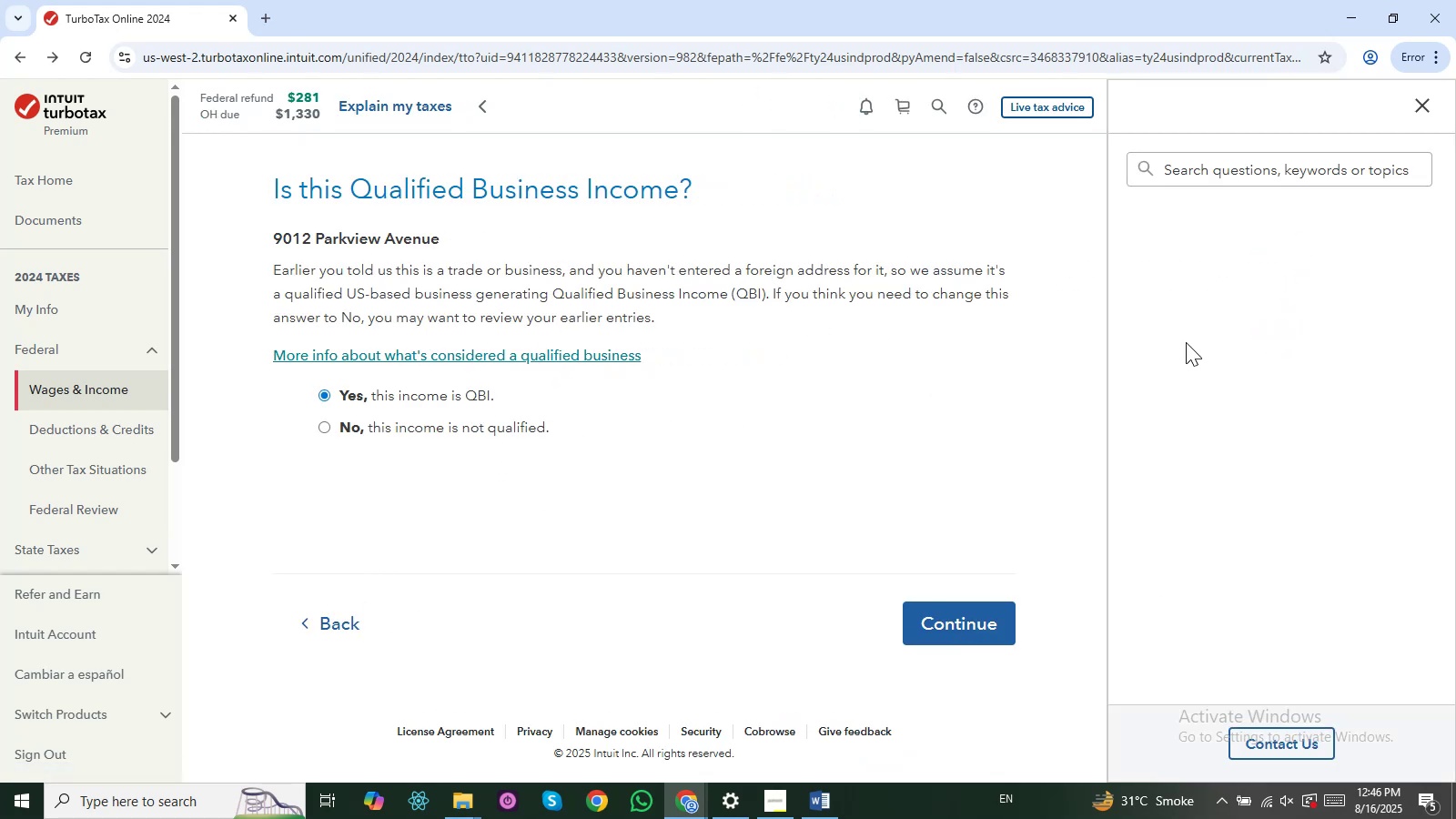 
wait(10.21)
 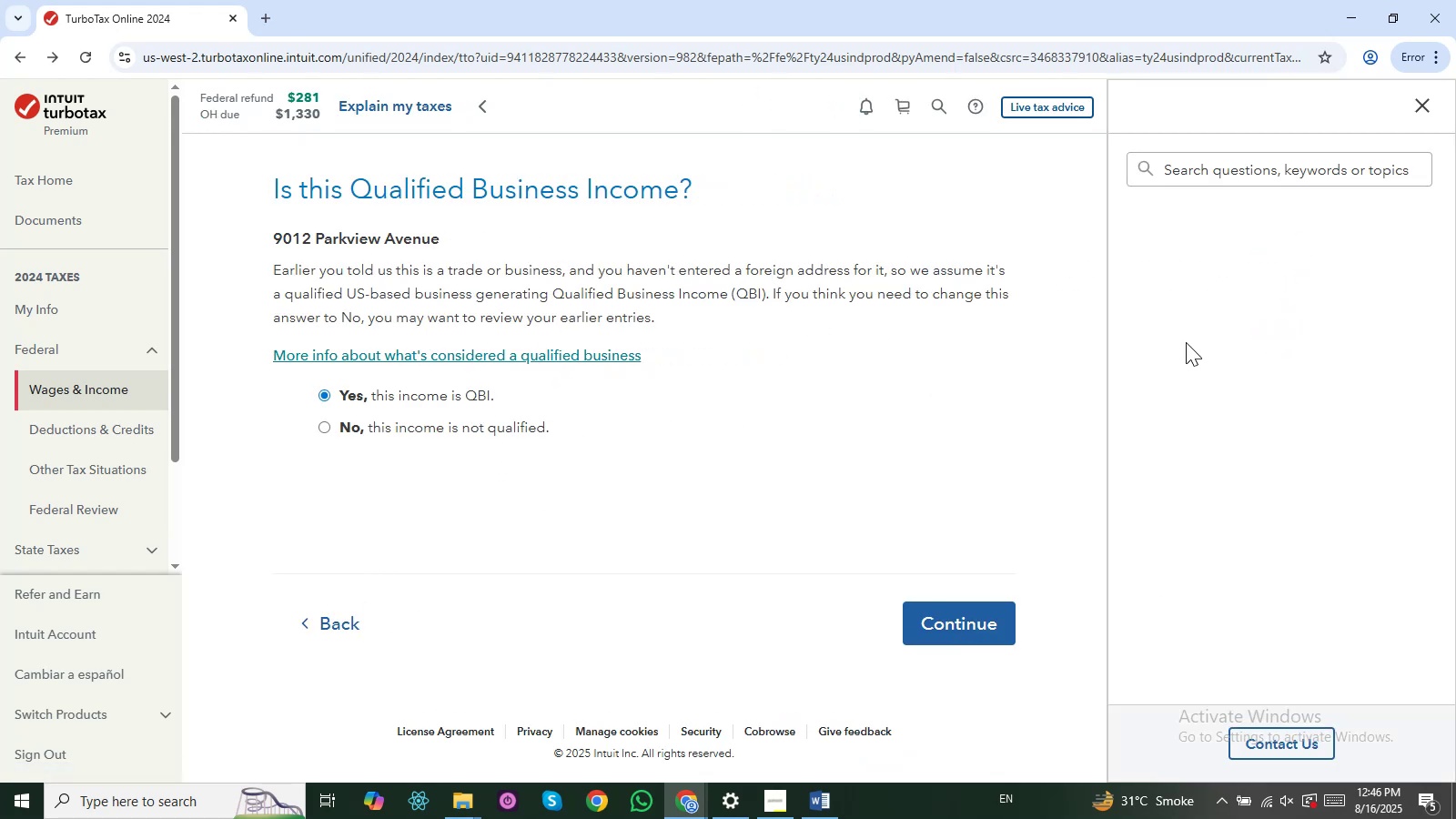 
left_click([1327, 311])
 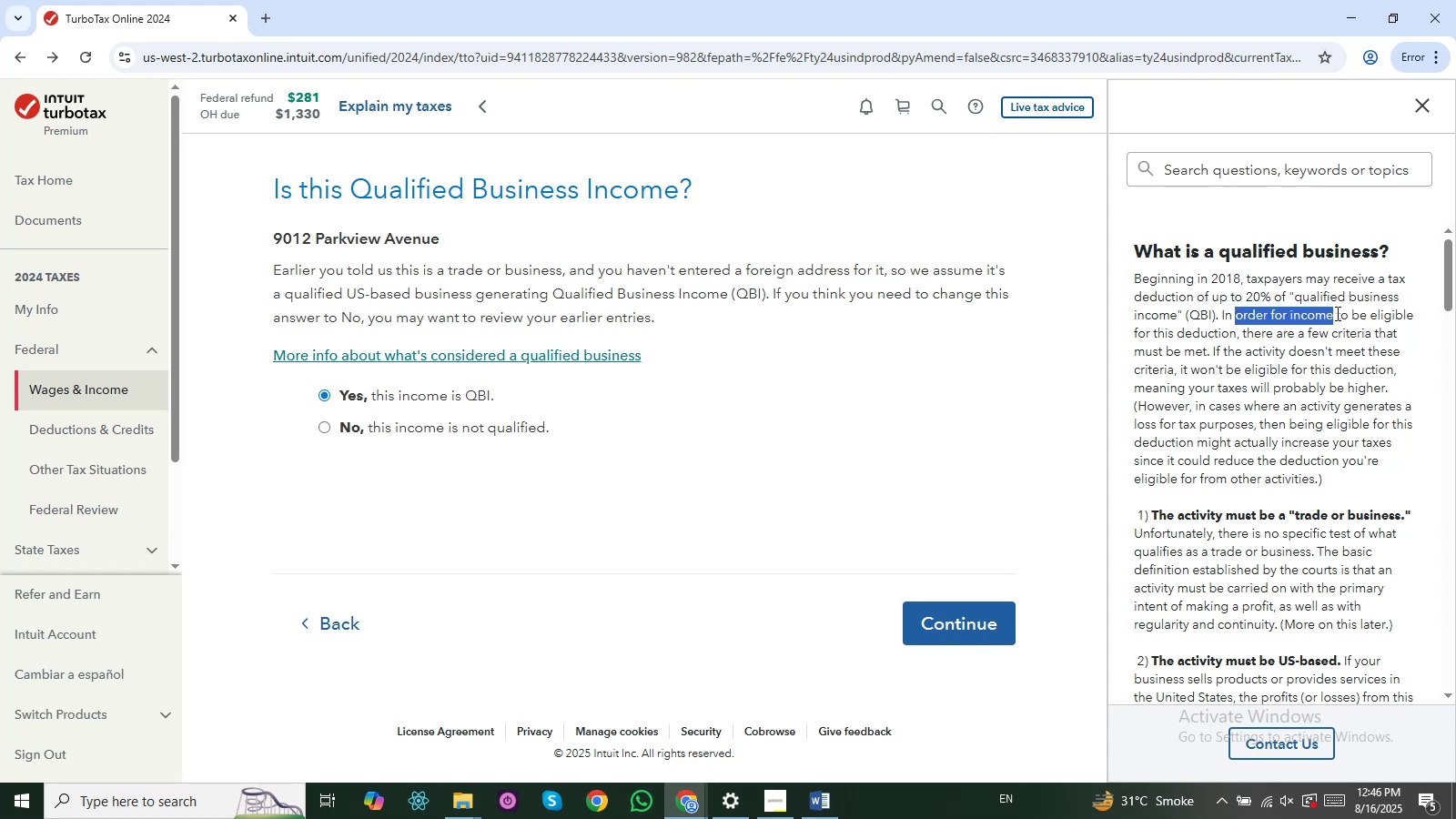 
wait(5.35)
 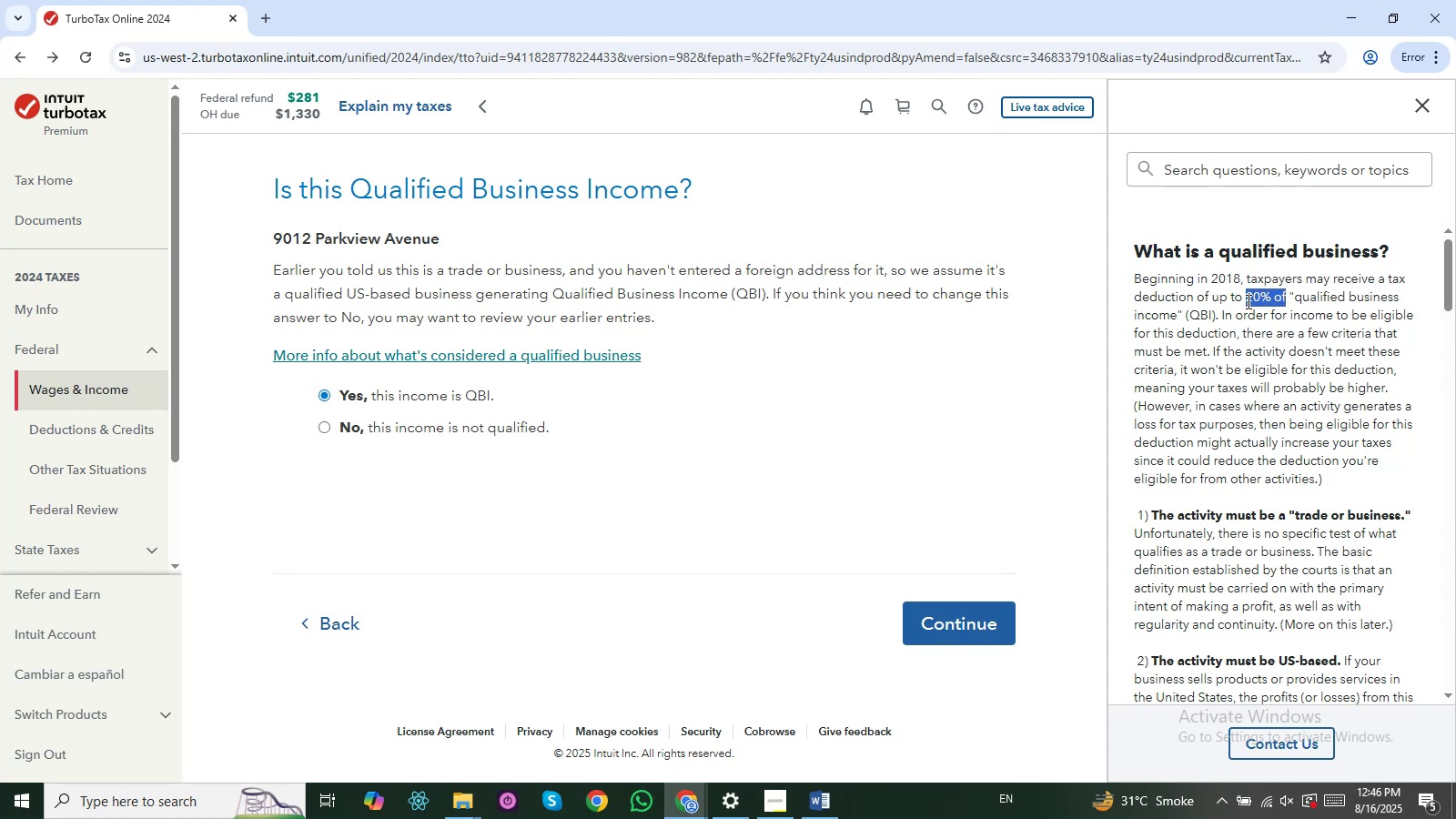 
left_click([1270, 324])
 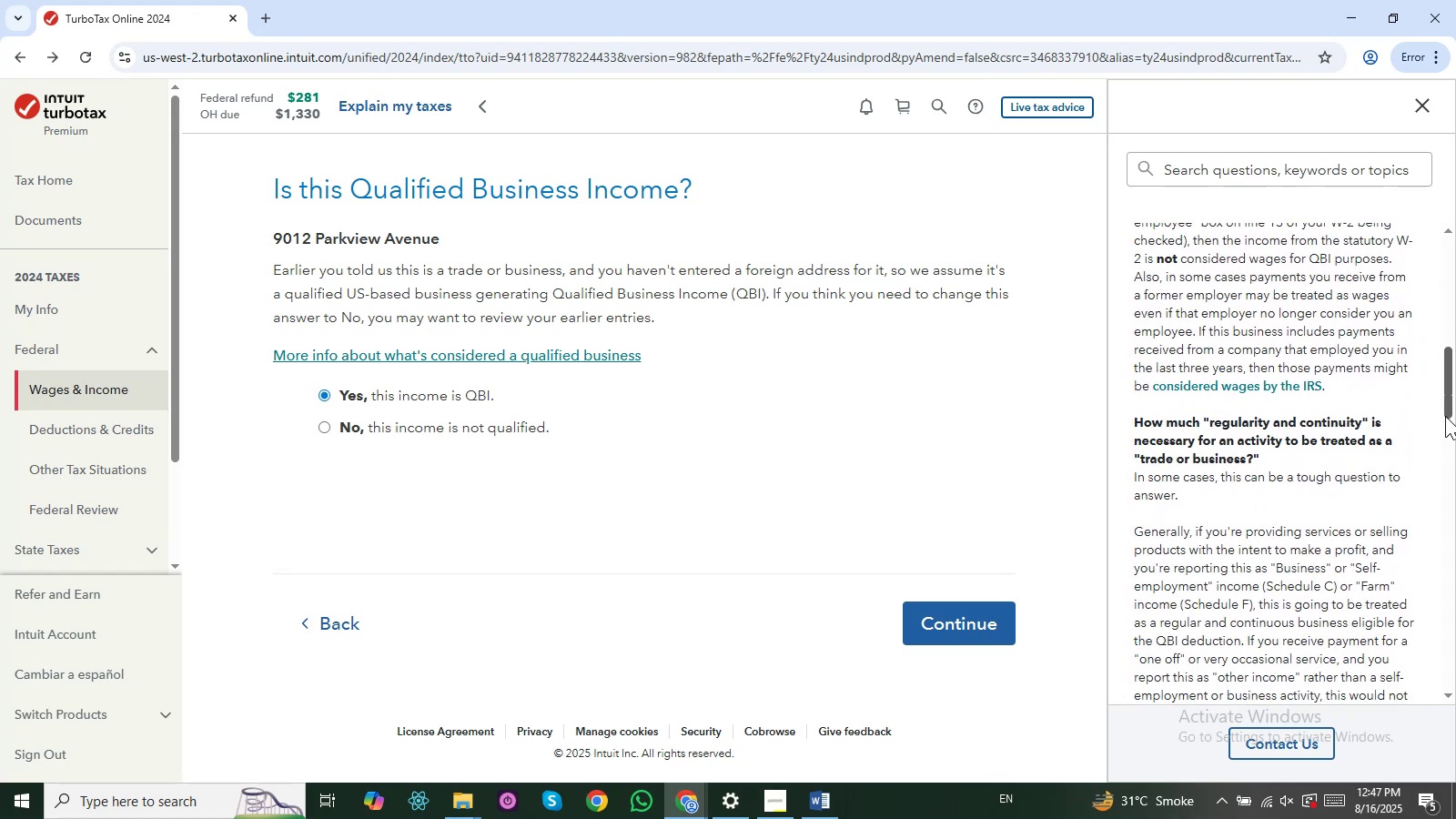 
wait(26.01)
 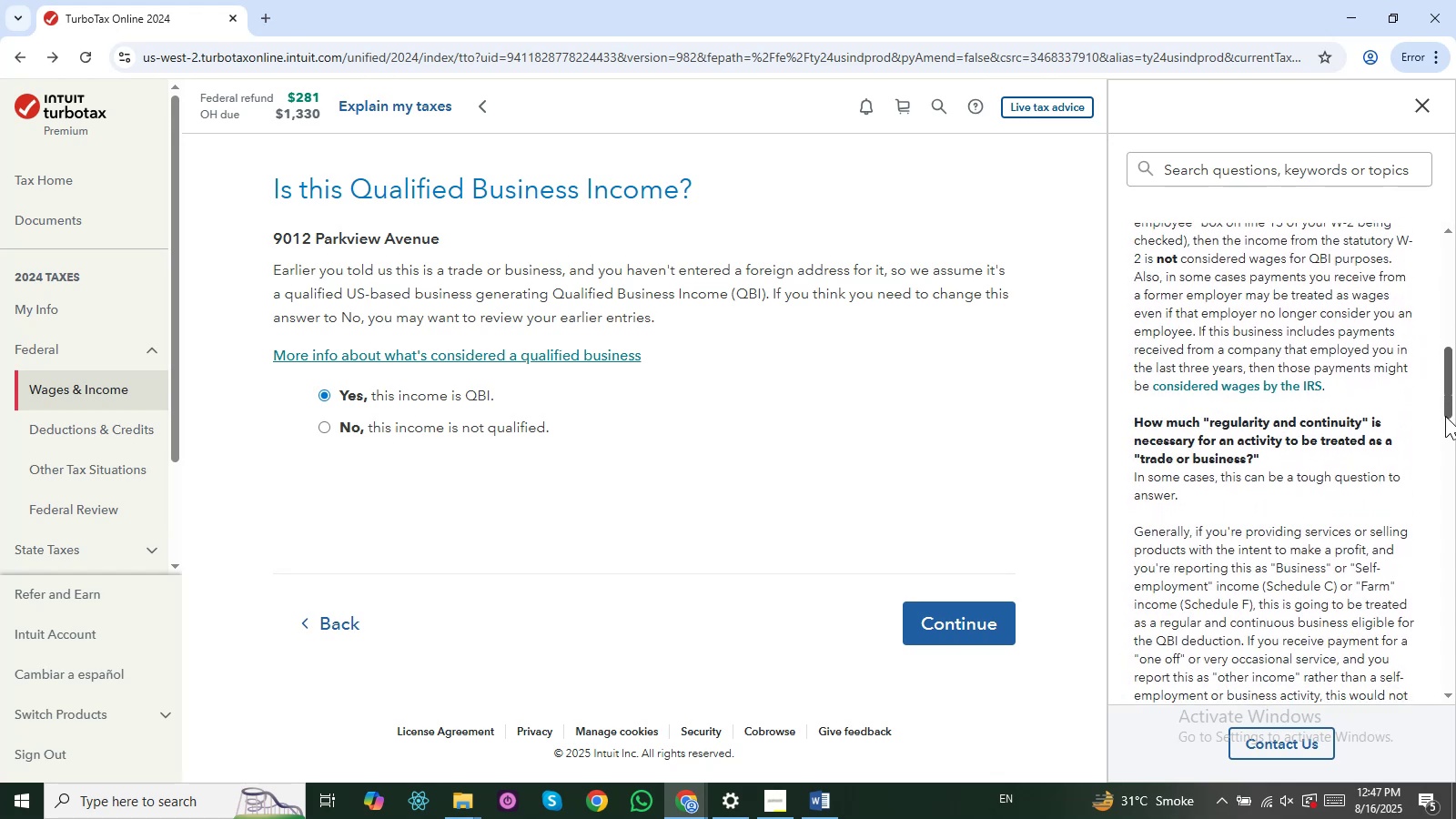 
left_click([936, 371])
 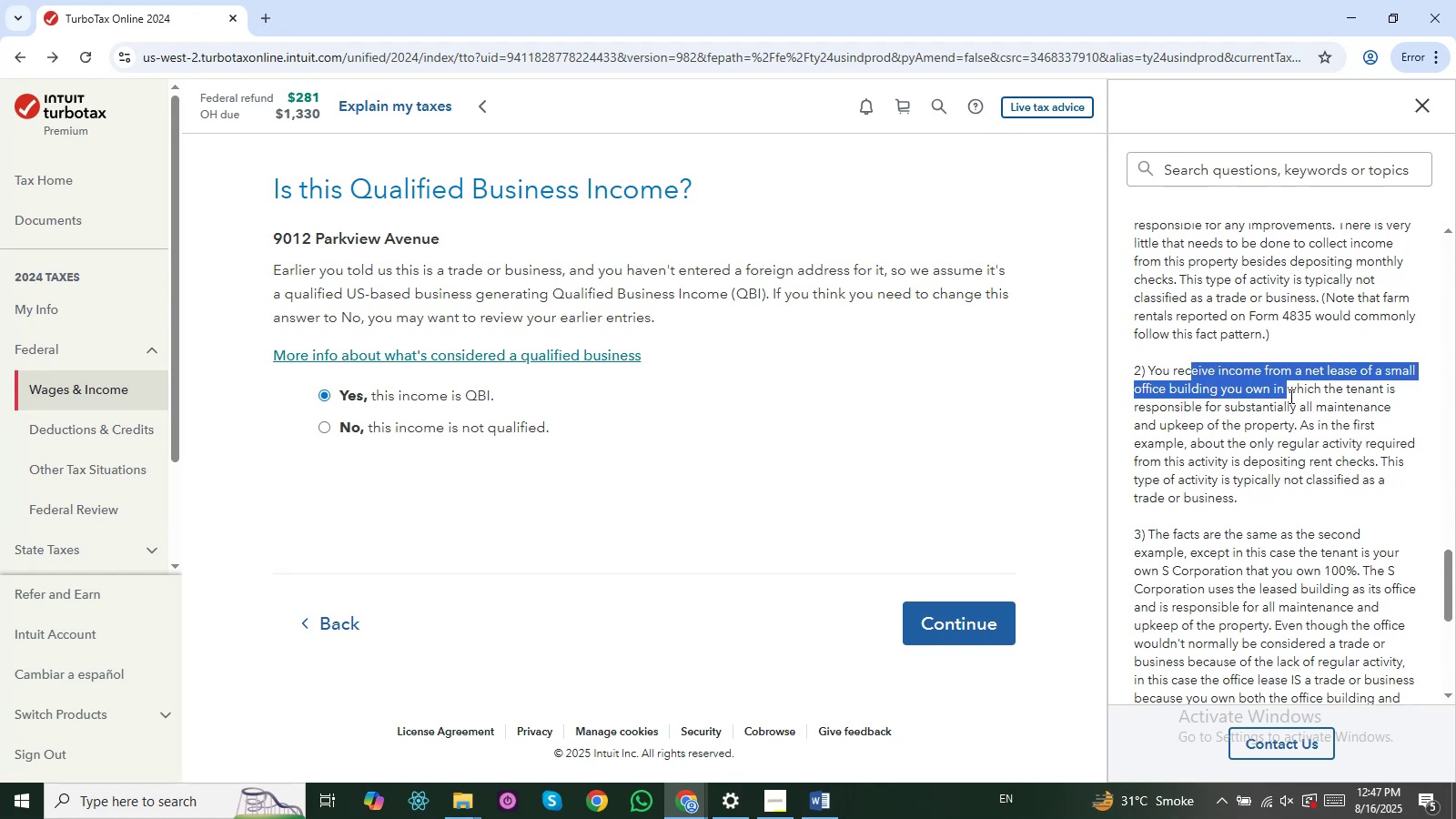 
wait(36.59)
 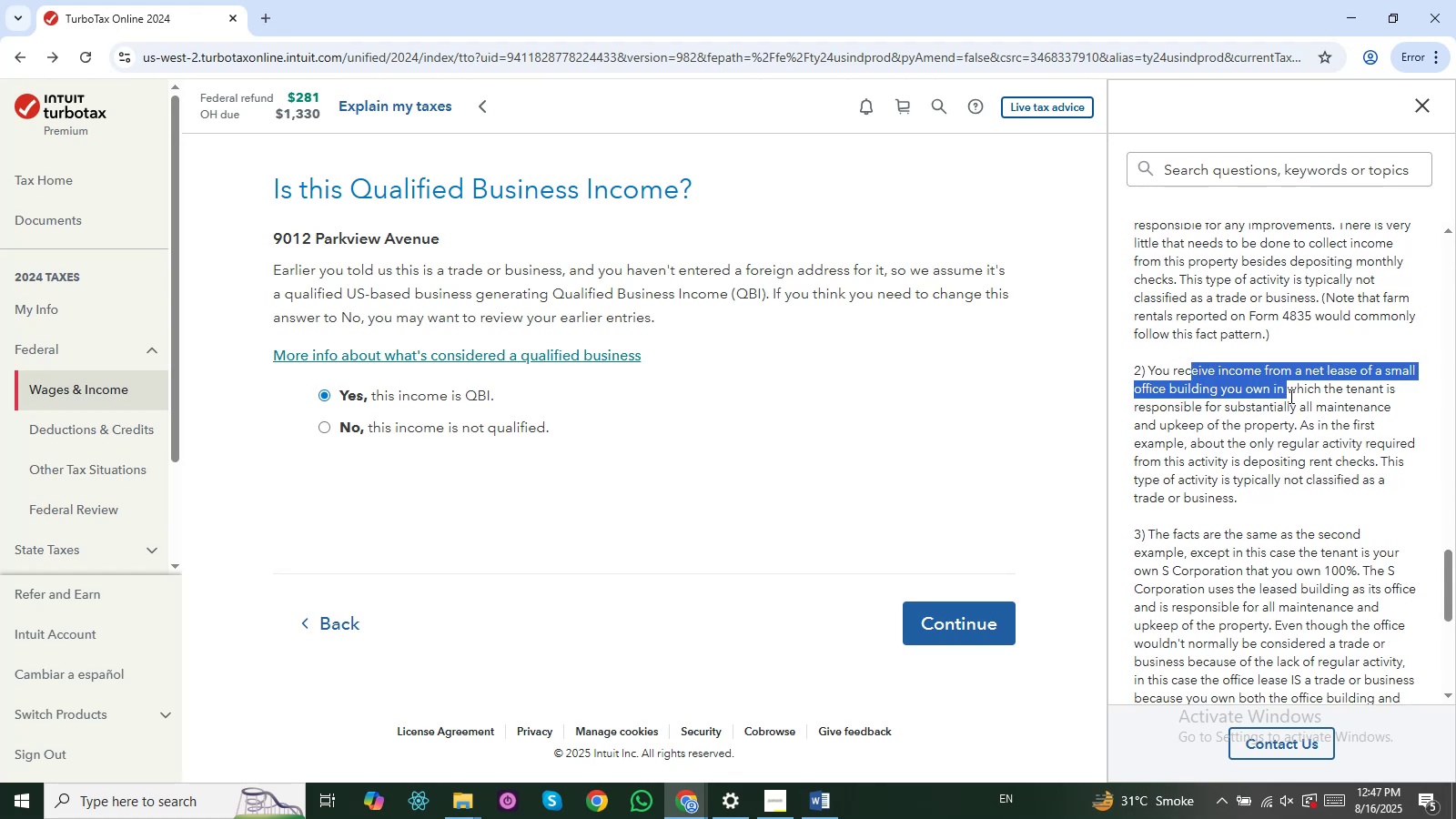 
left_click([966, 497])
 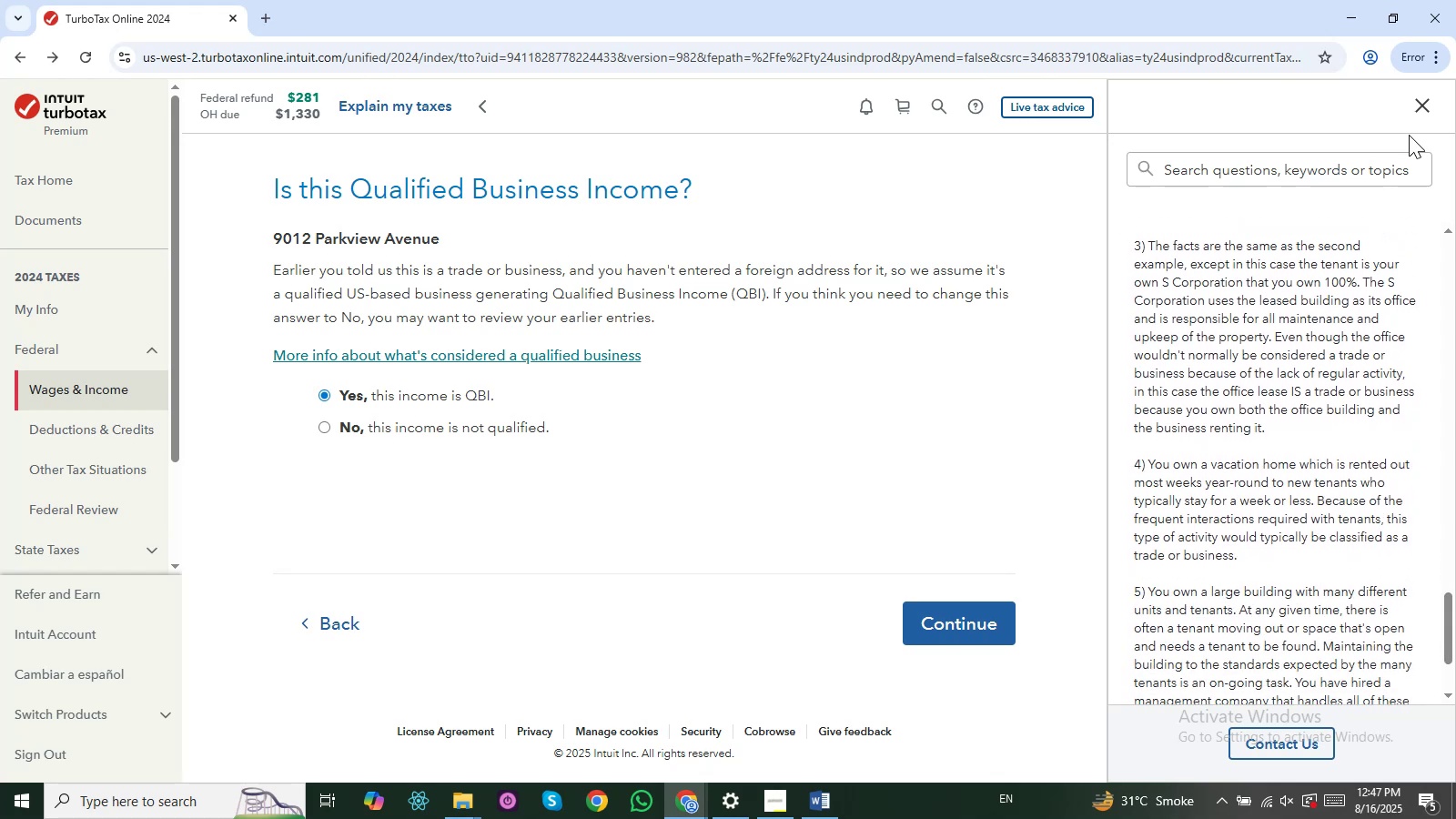 
left_click([1419, 115])
 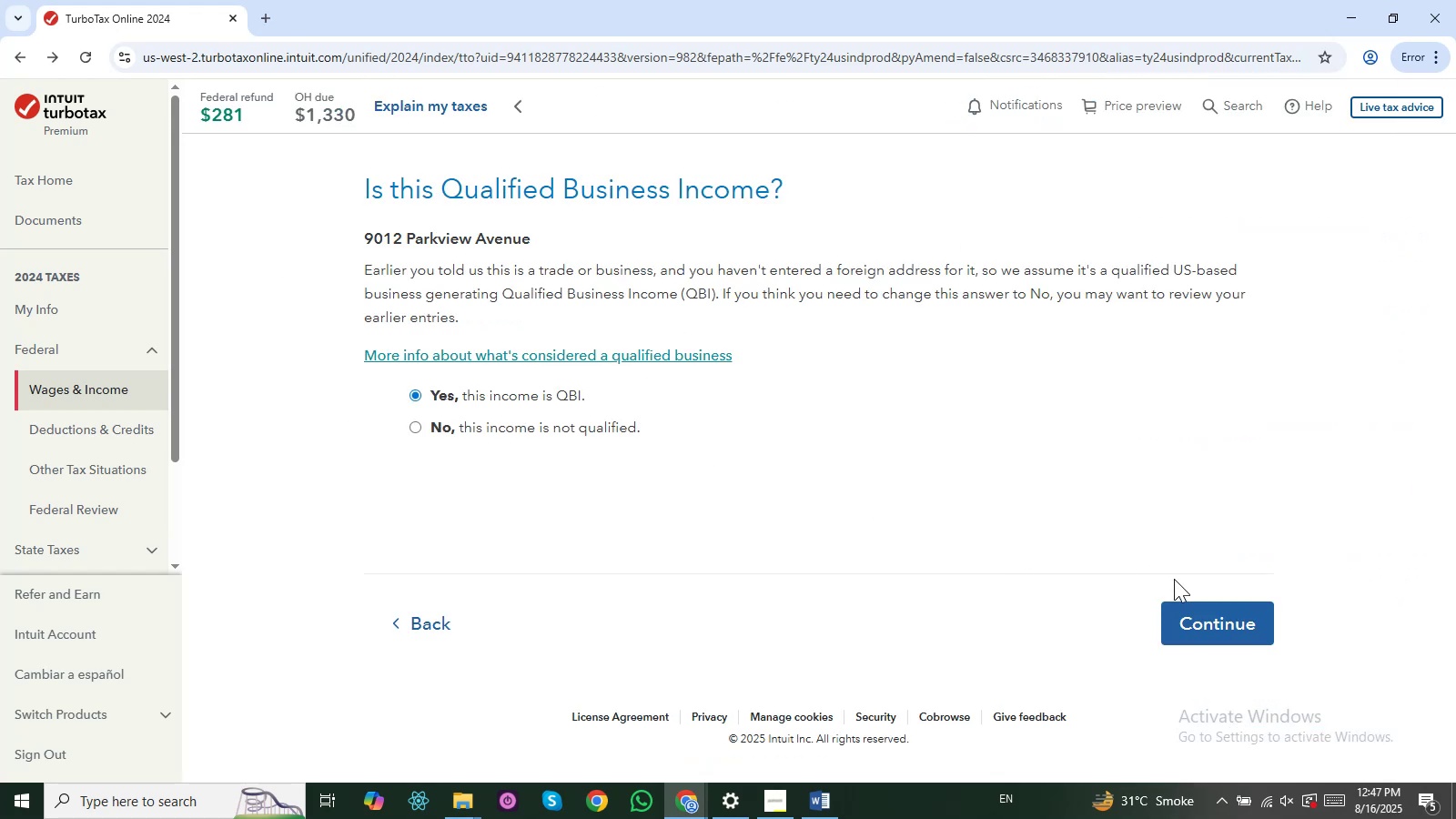 
left_click([1194, 597])
 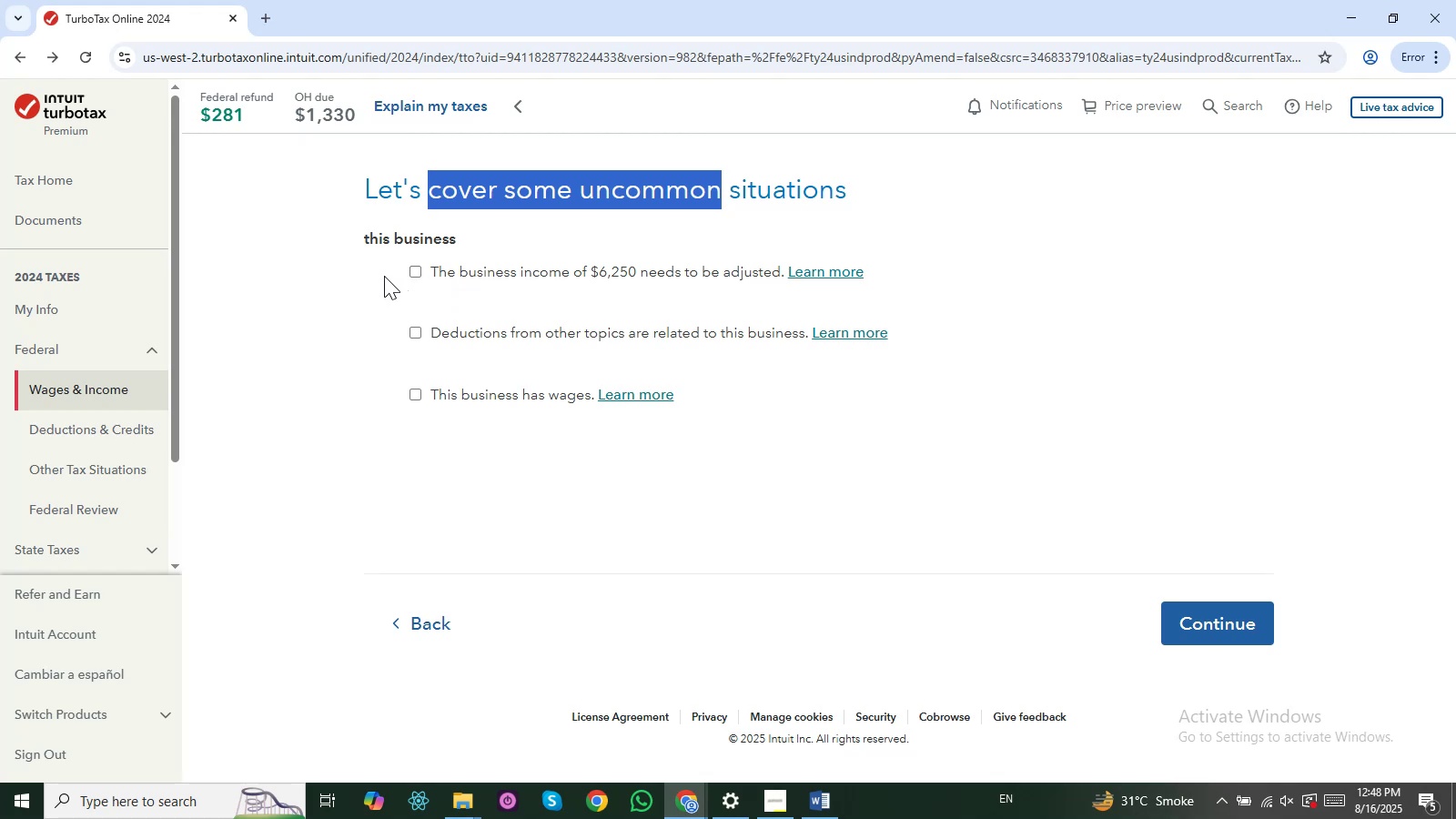 
wait(22.64)
 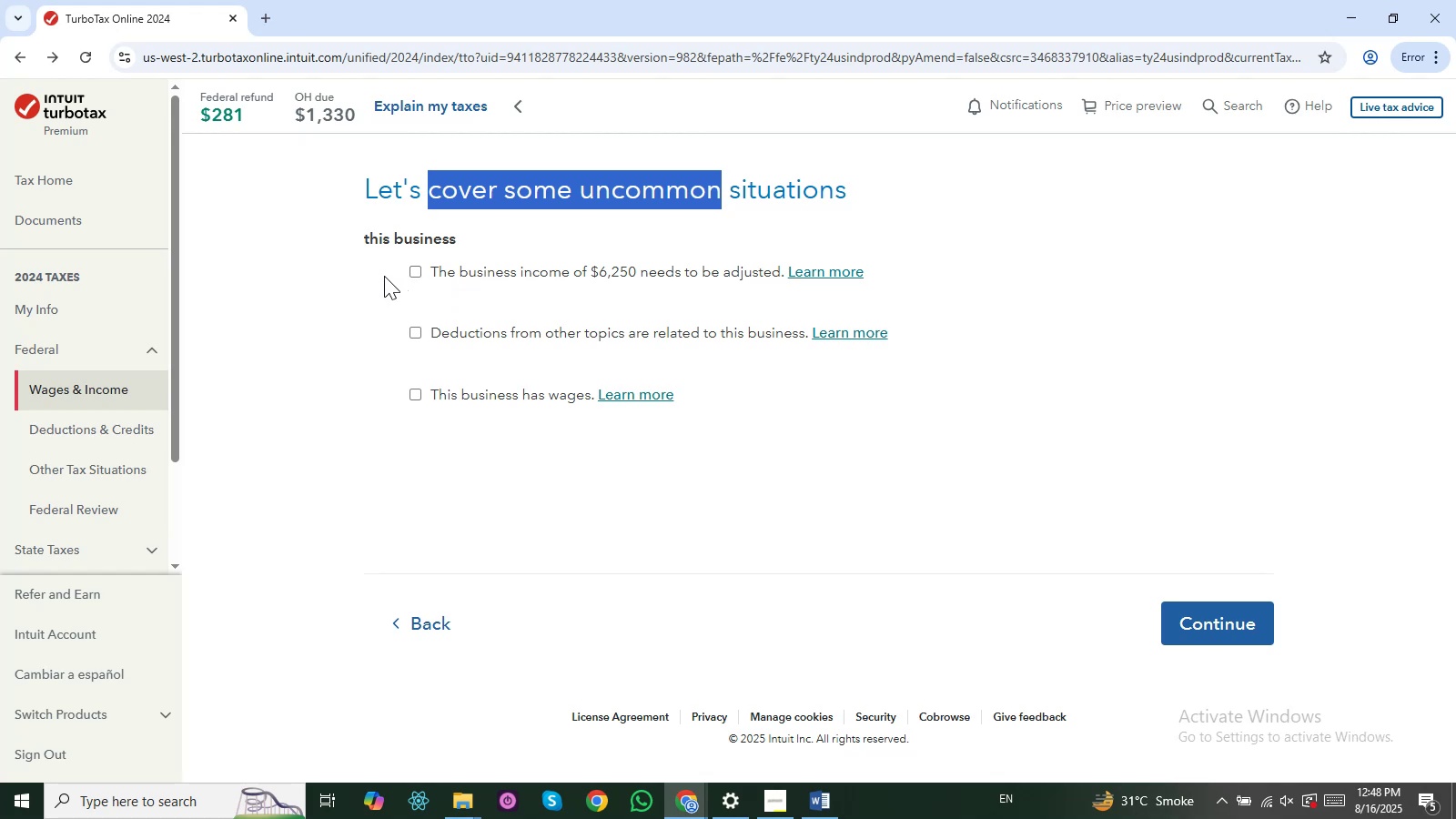 
left_click([816, 337])
 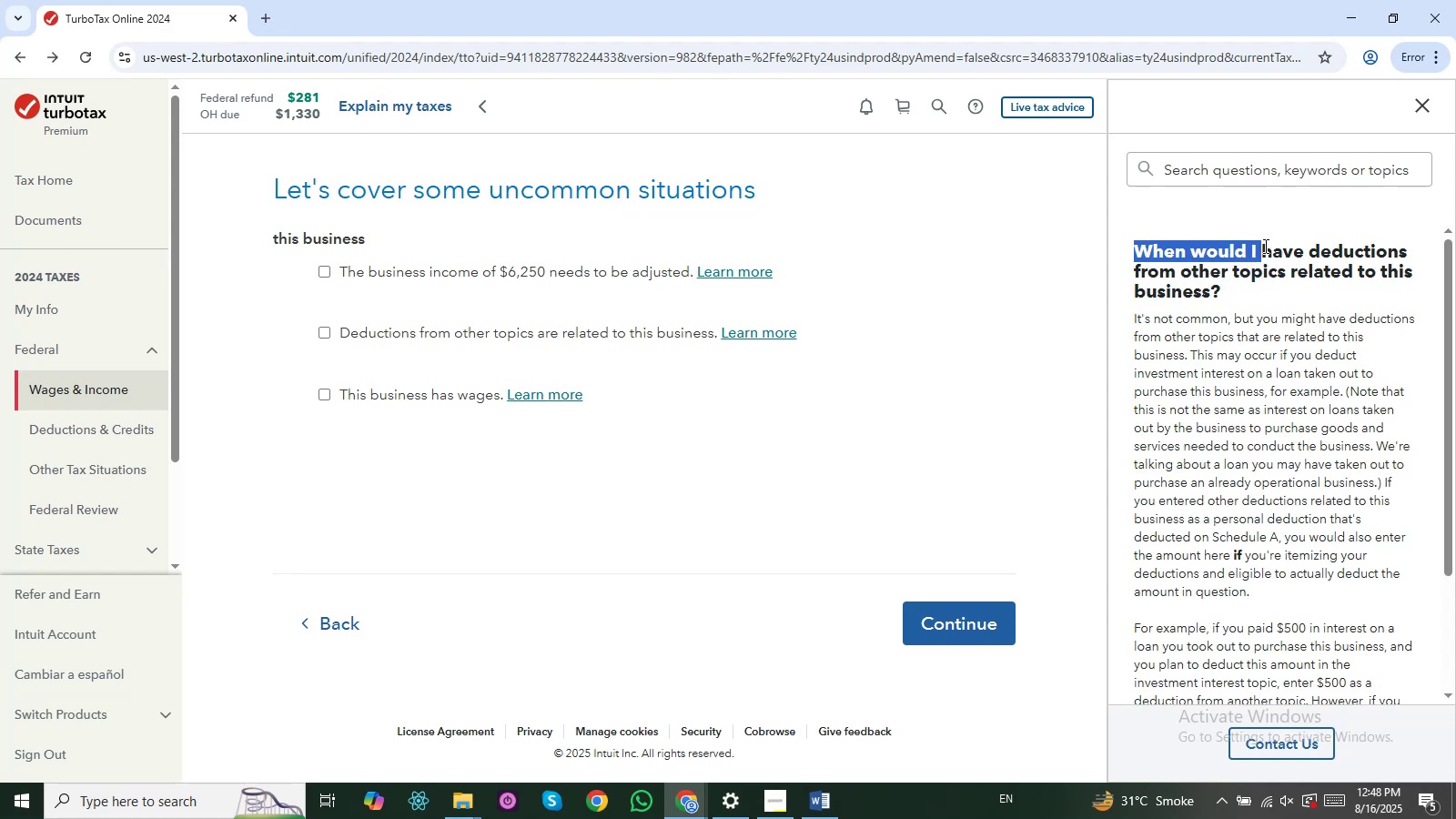 
wait(12.37)
 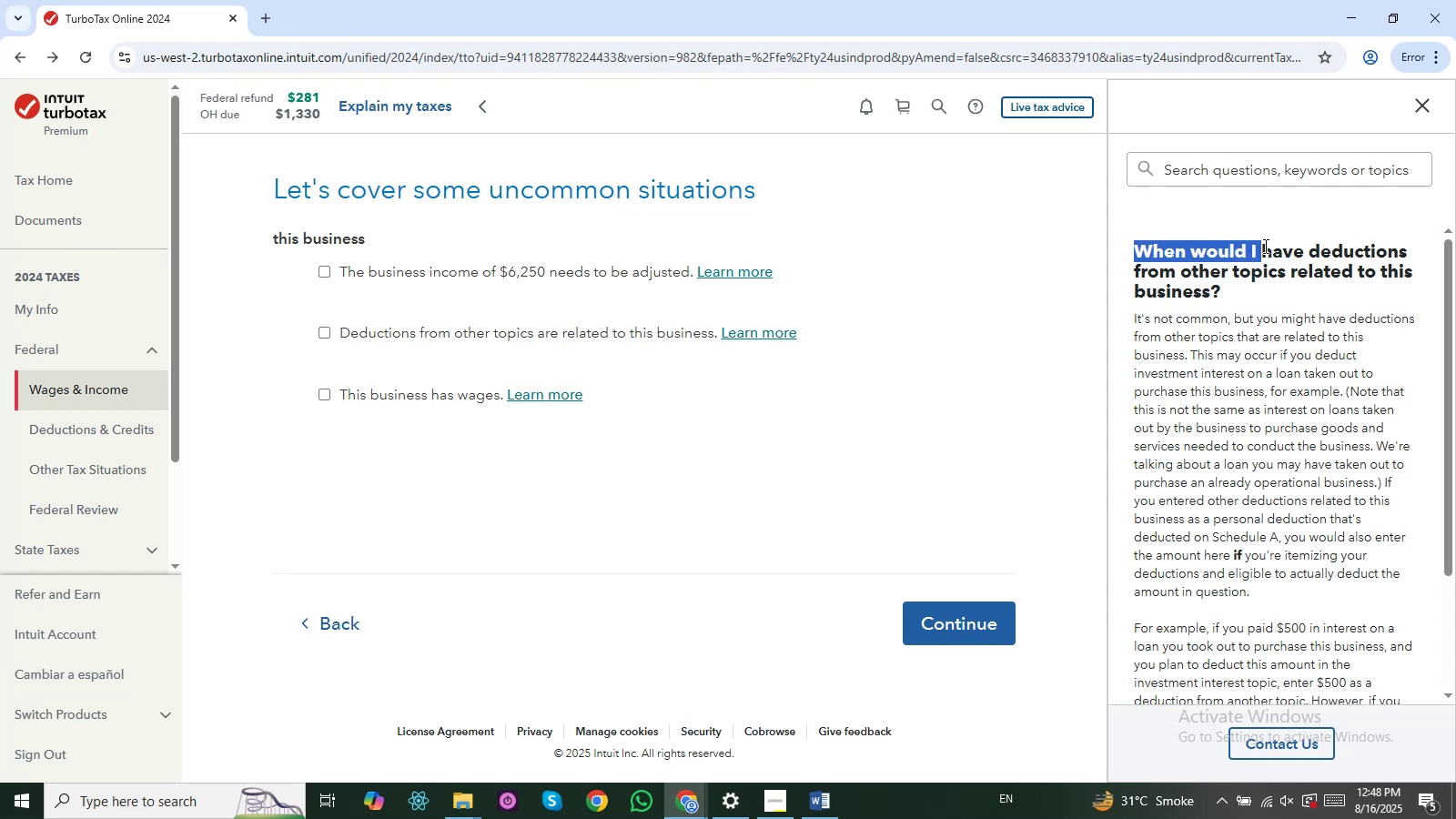 
double_click([1134, 250])
 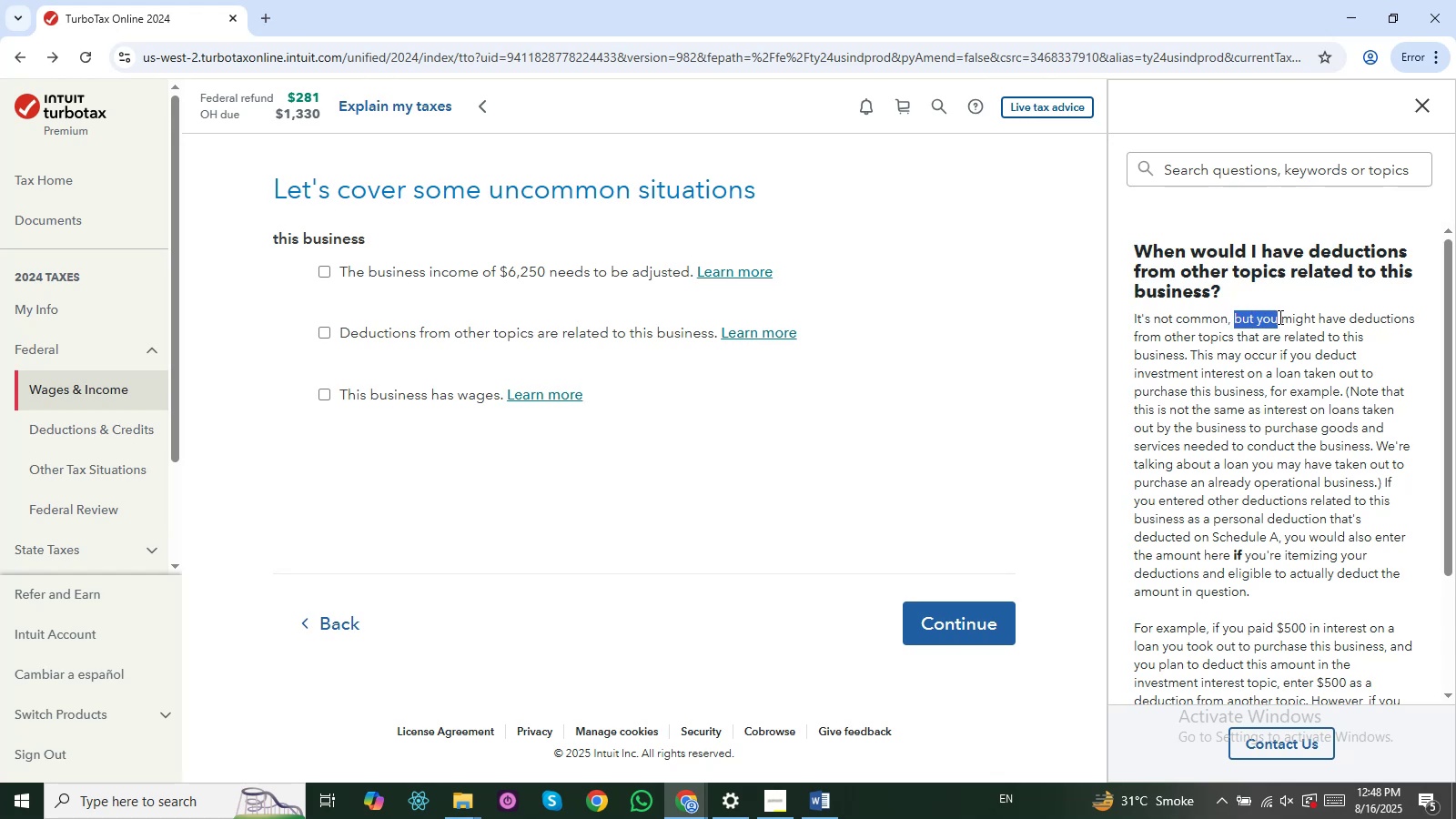 
wait(19.39)
 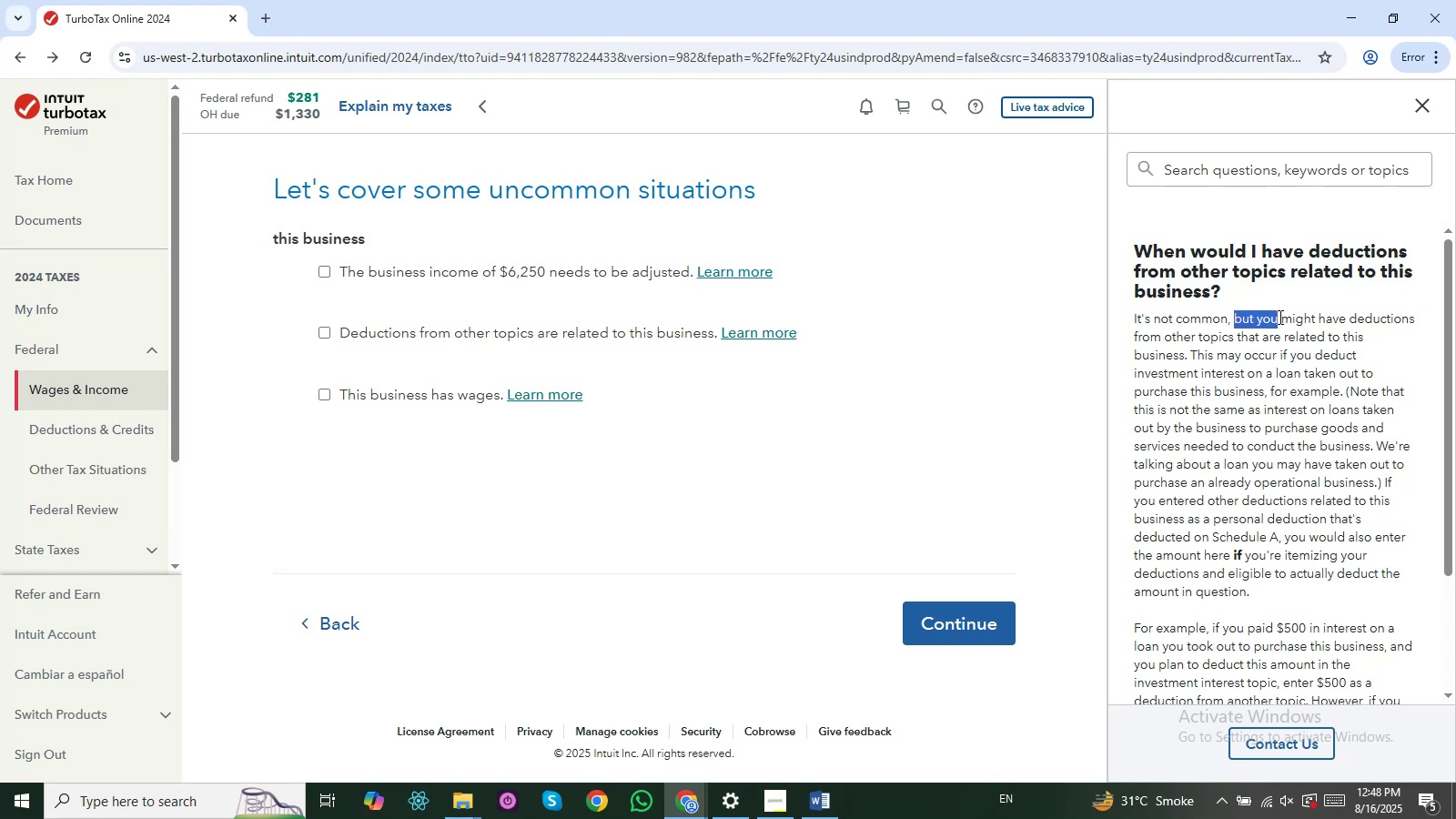 
left_click([1151, 316])
 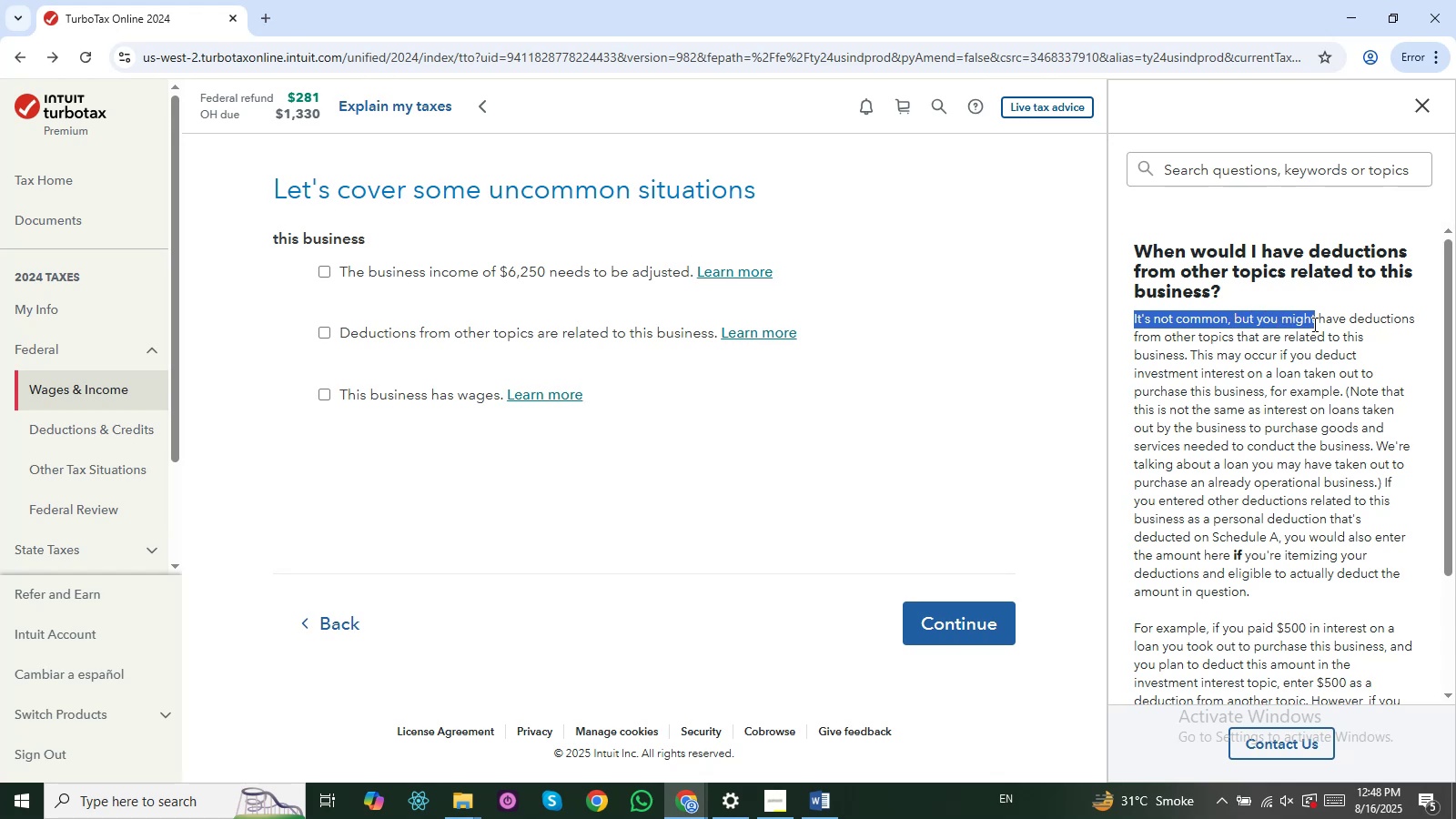 
left_click([1222, 349])
 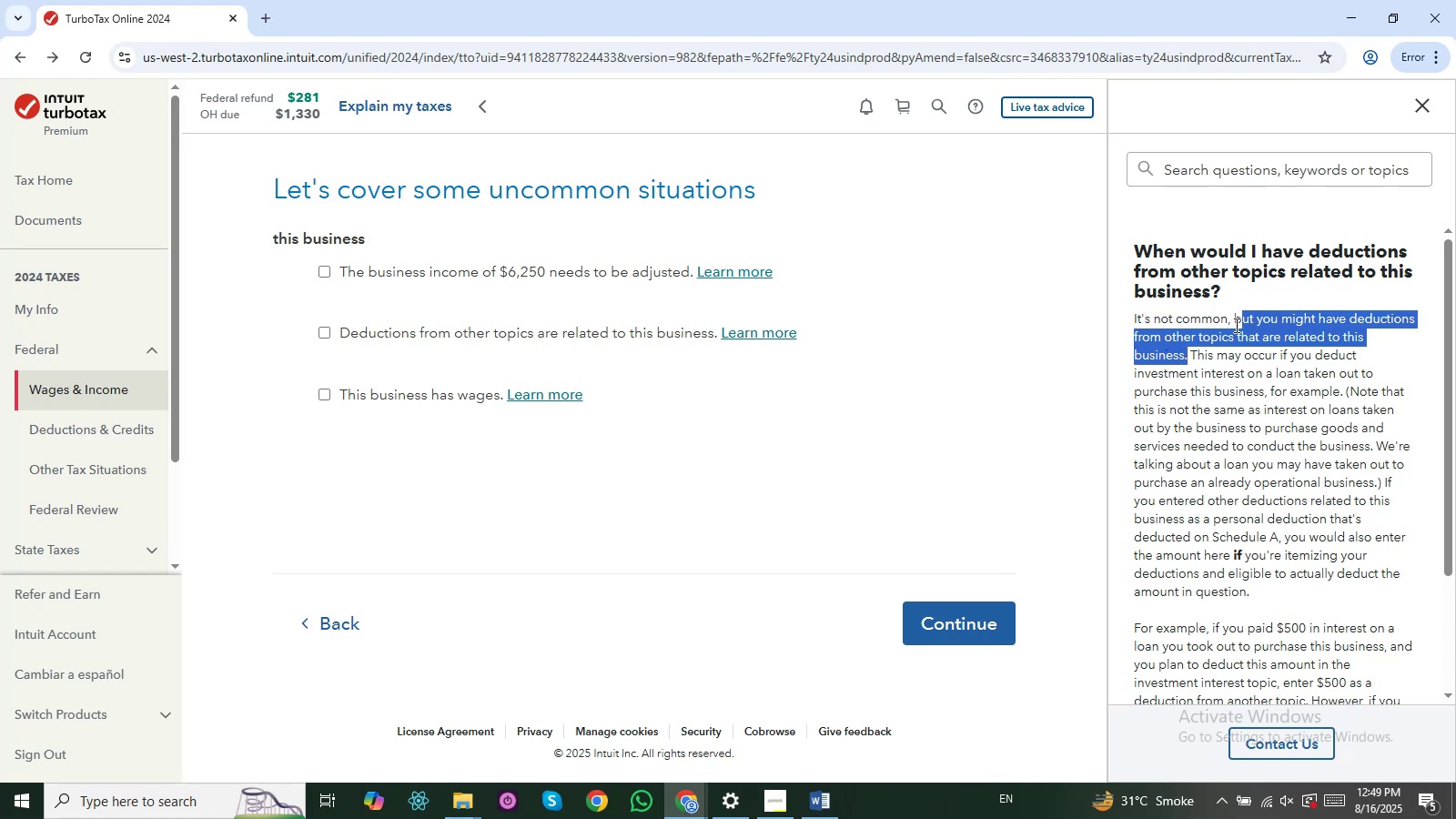 
wait(5.29)
 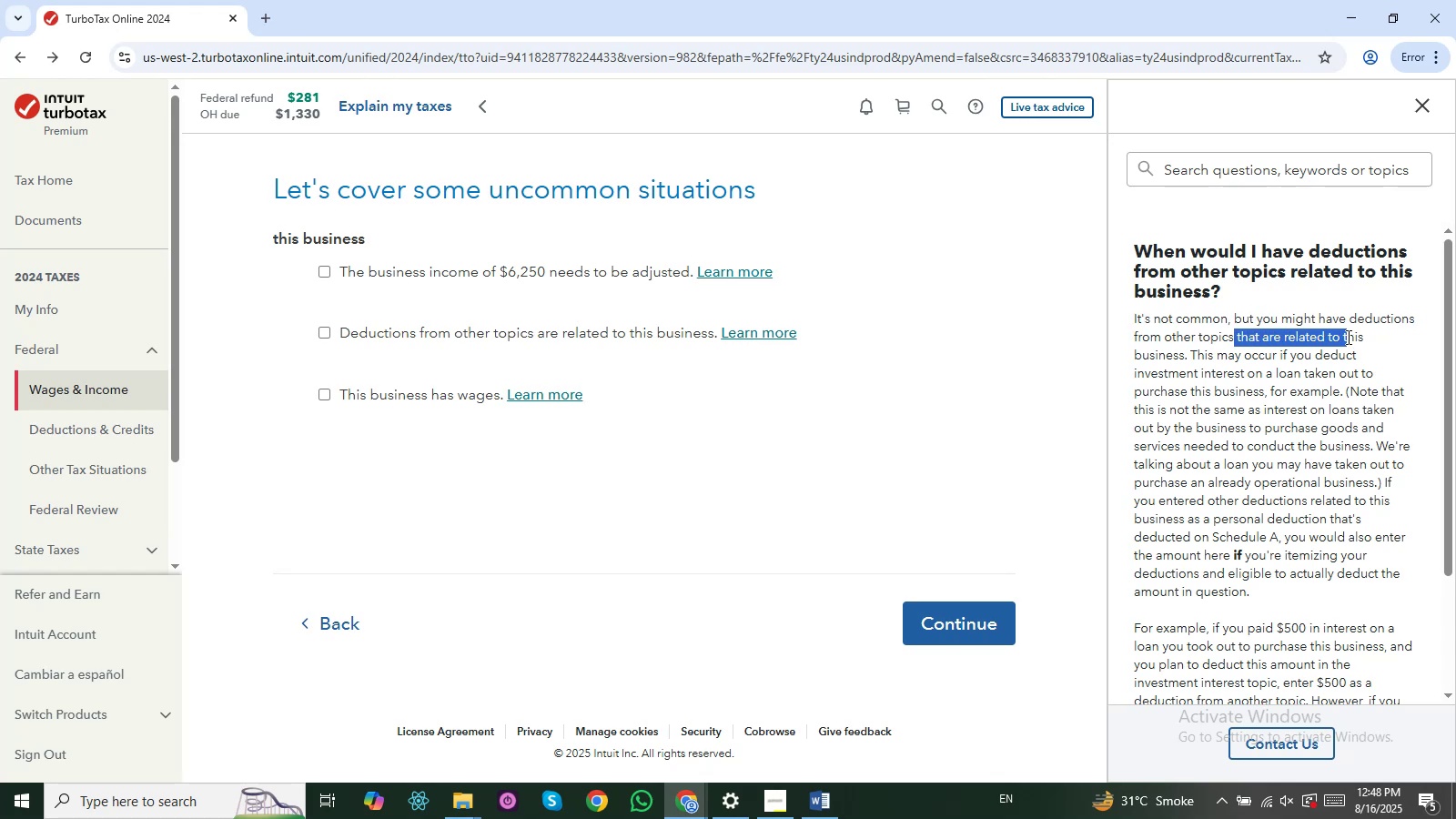 
left_click([1067, 535])
 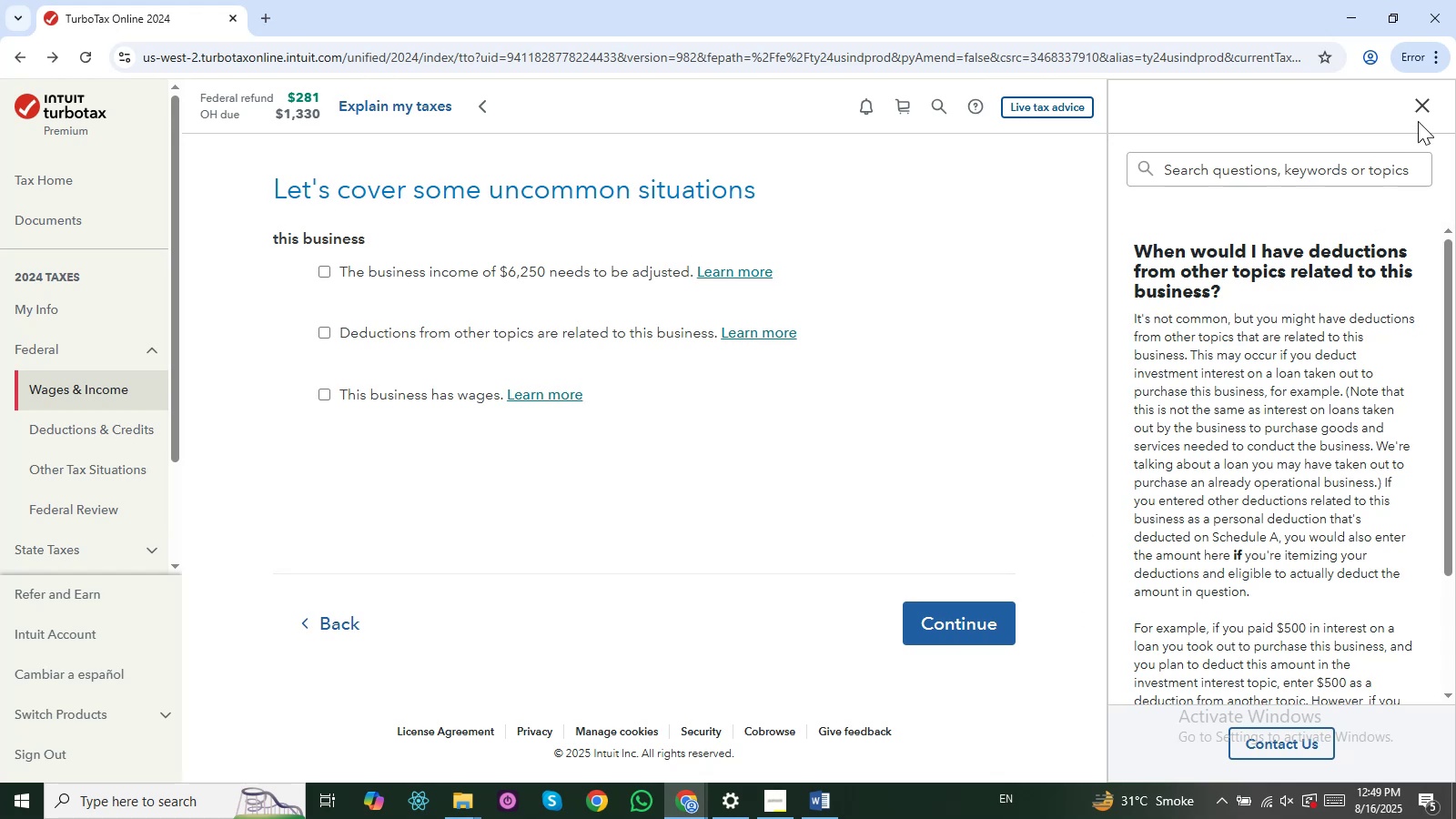 
left_click([1422, 114])
 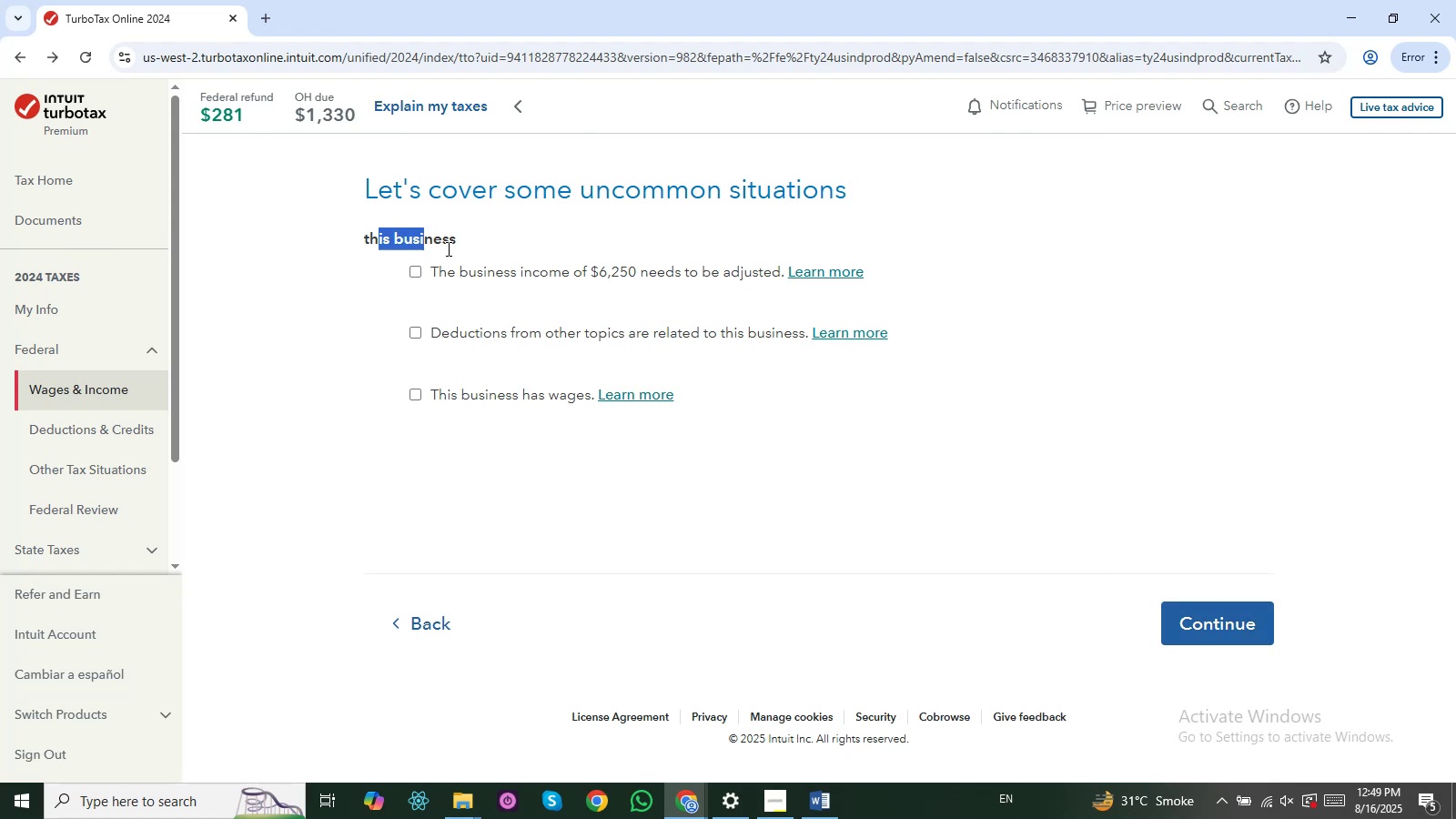 
wait(10.42)
 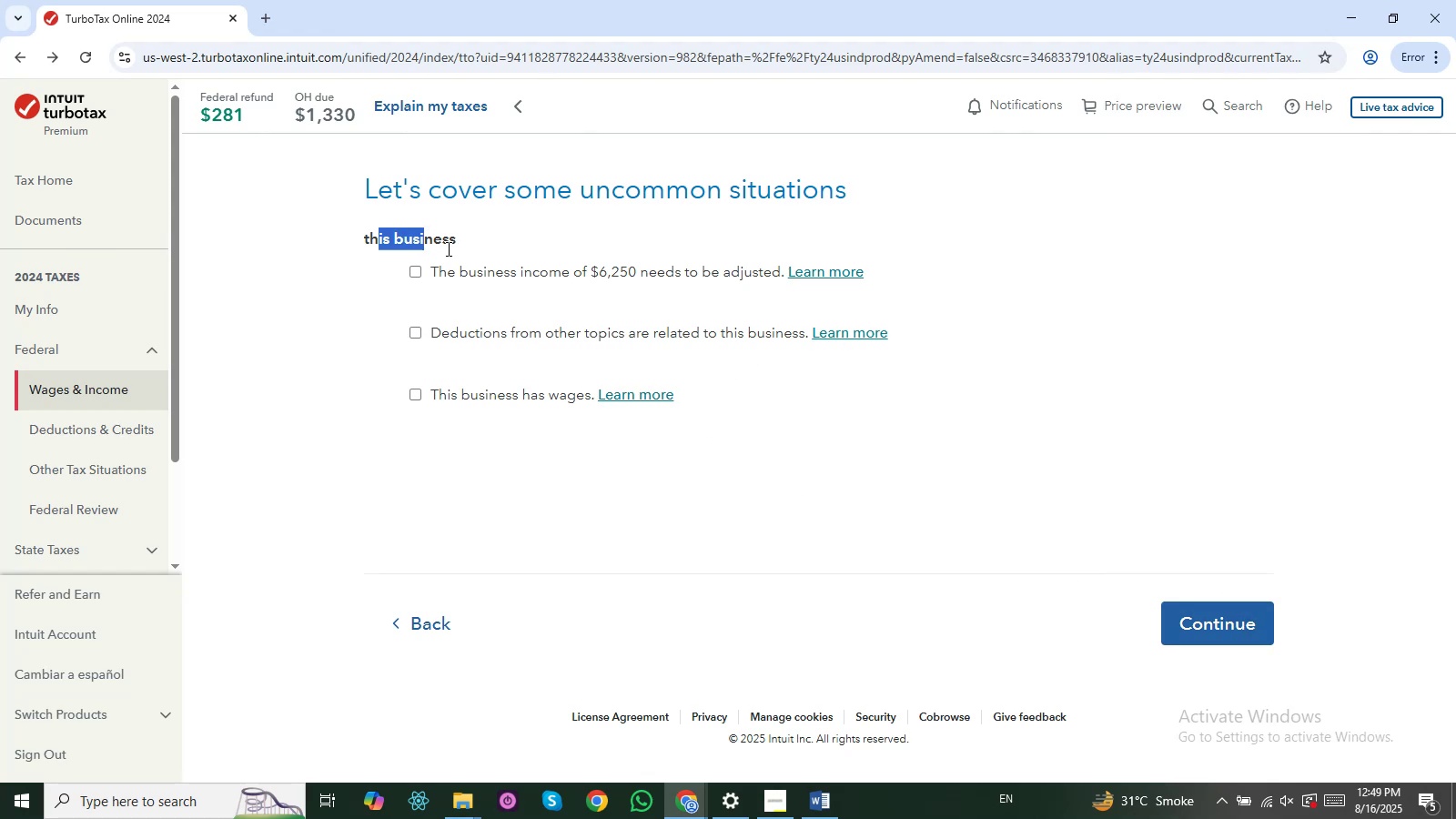 
left_click([891, 433])
 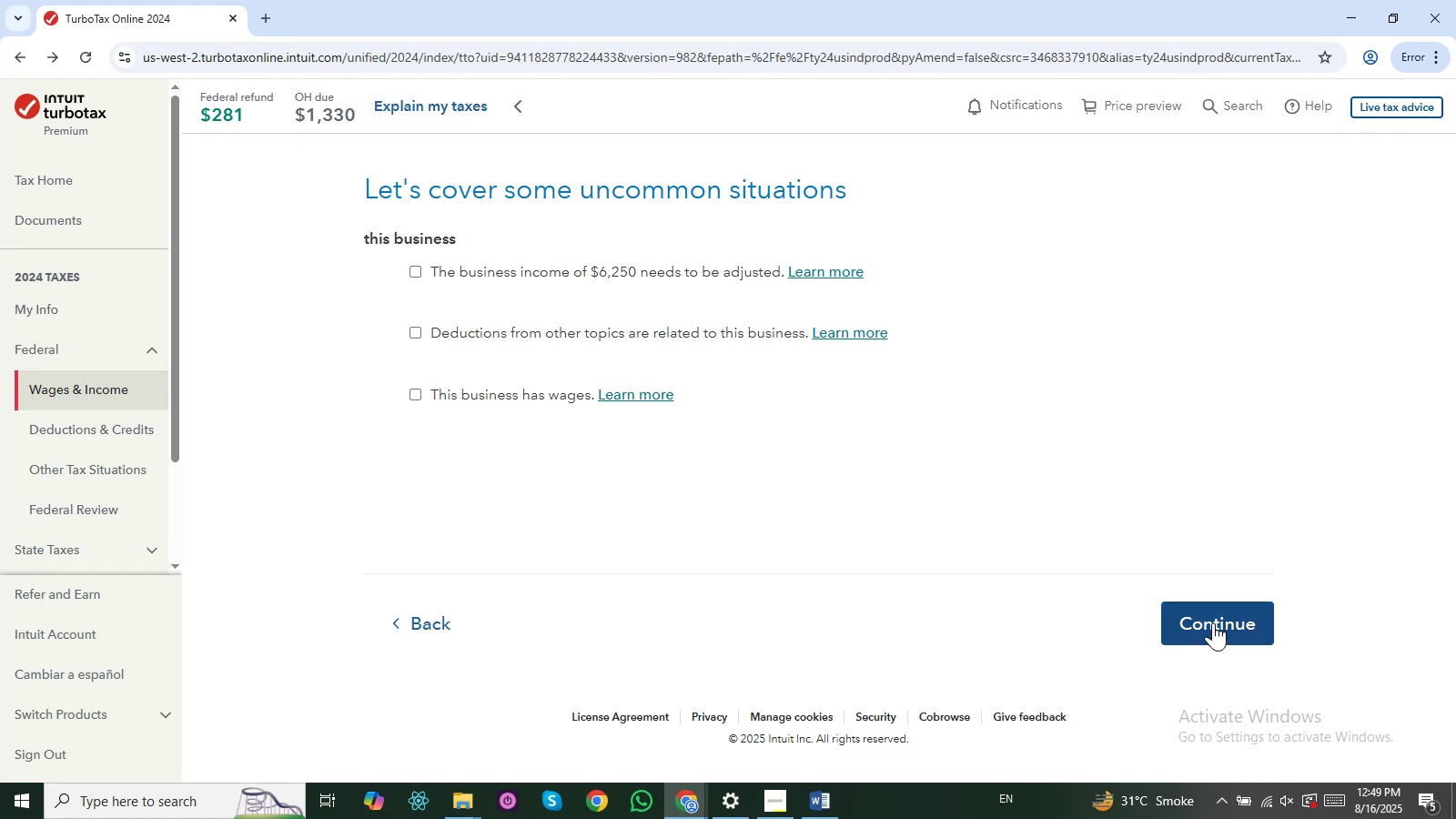 
left_click([1213, 622])
 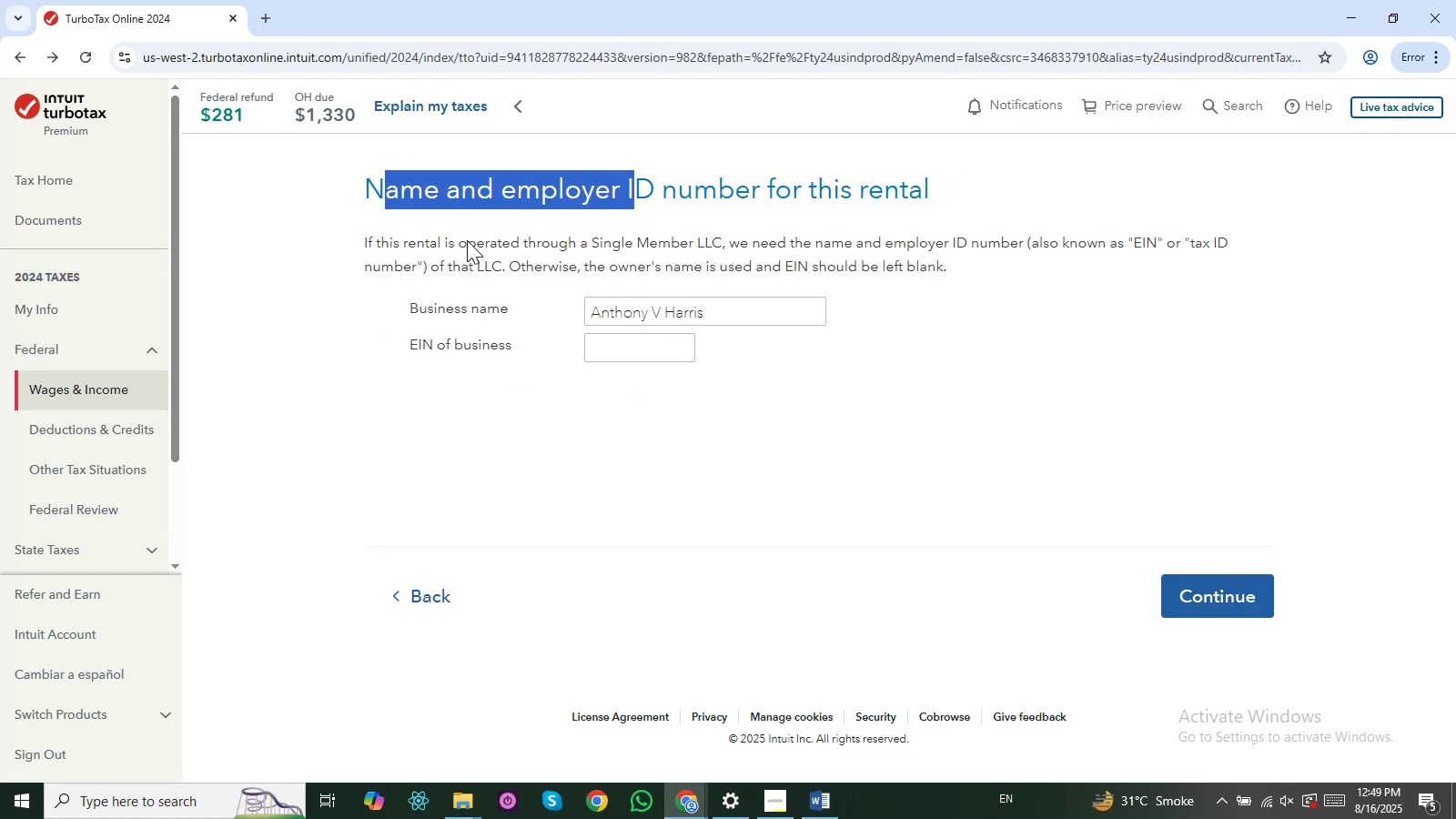 
wait(6.43)
 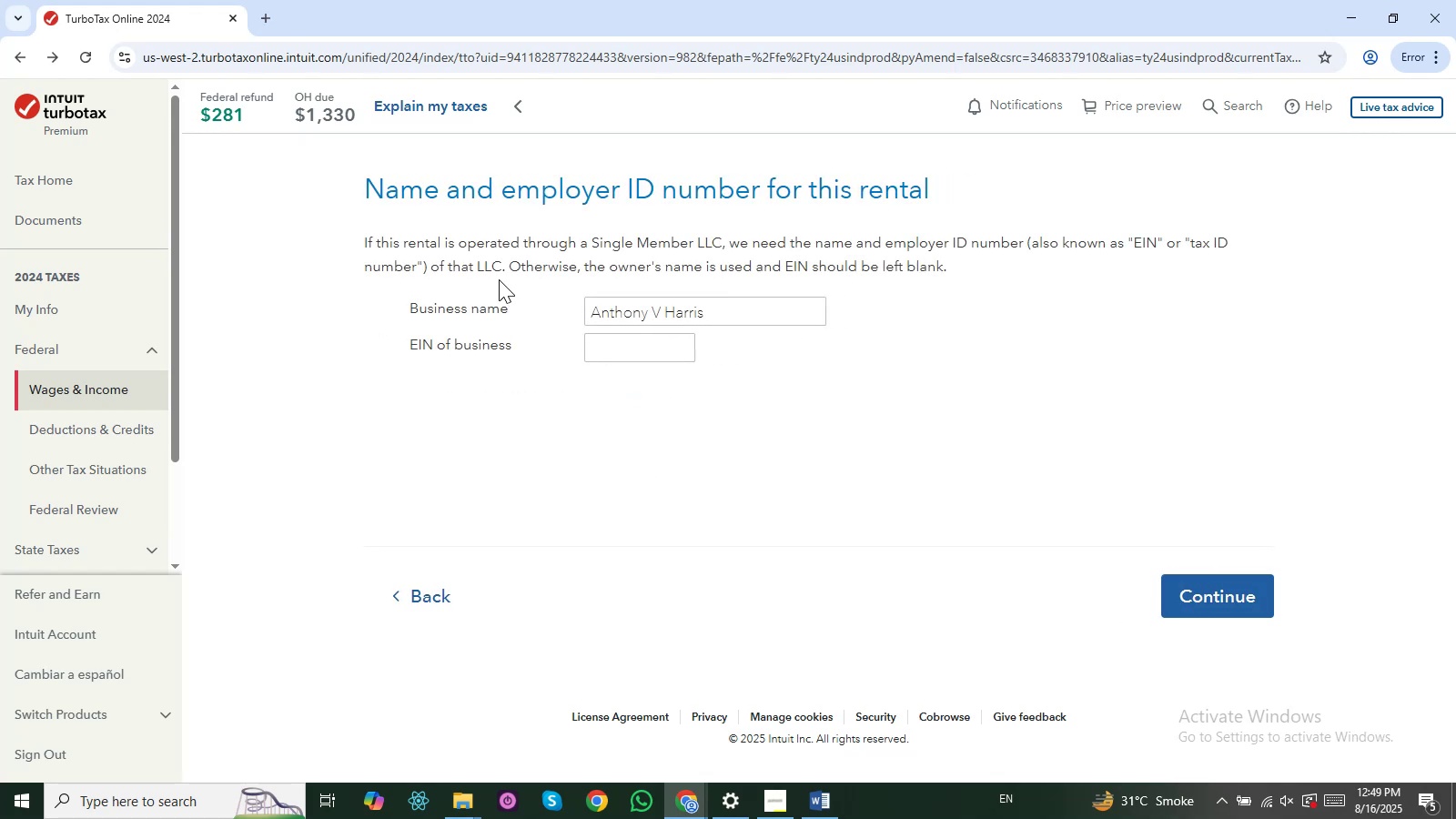 
left_click([376, 238])
 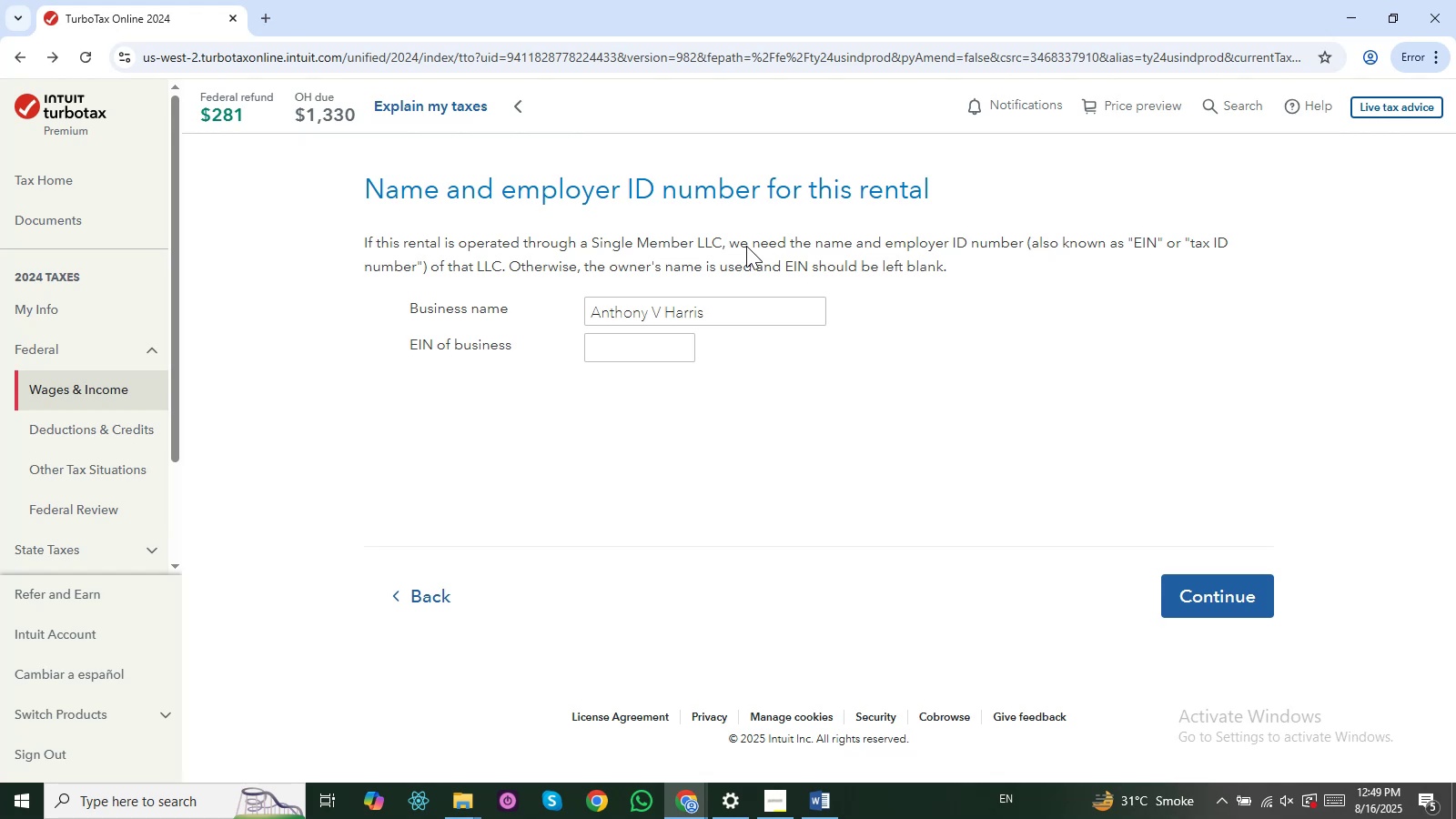 
wait(8.51)
 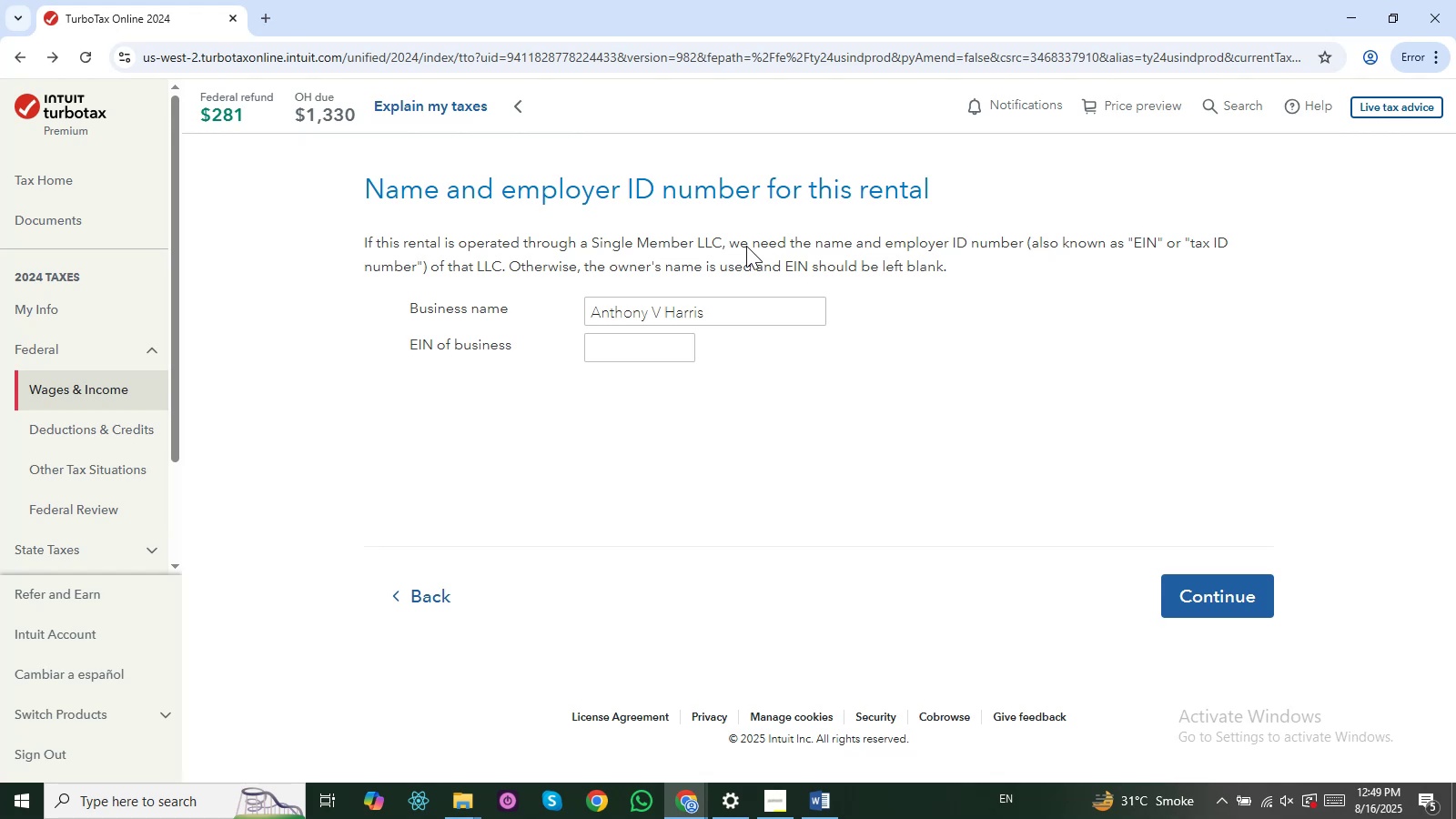 
left_click([634, 310])
 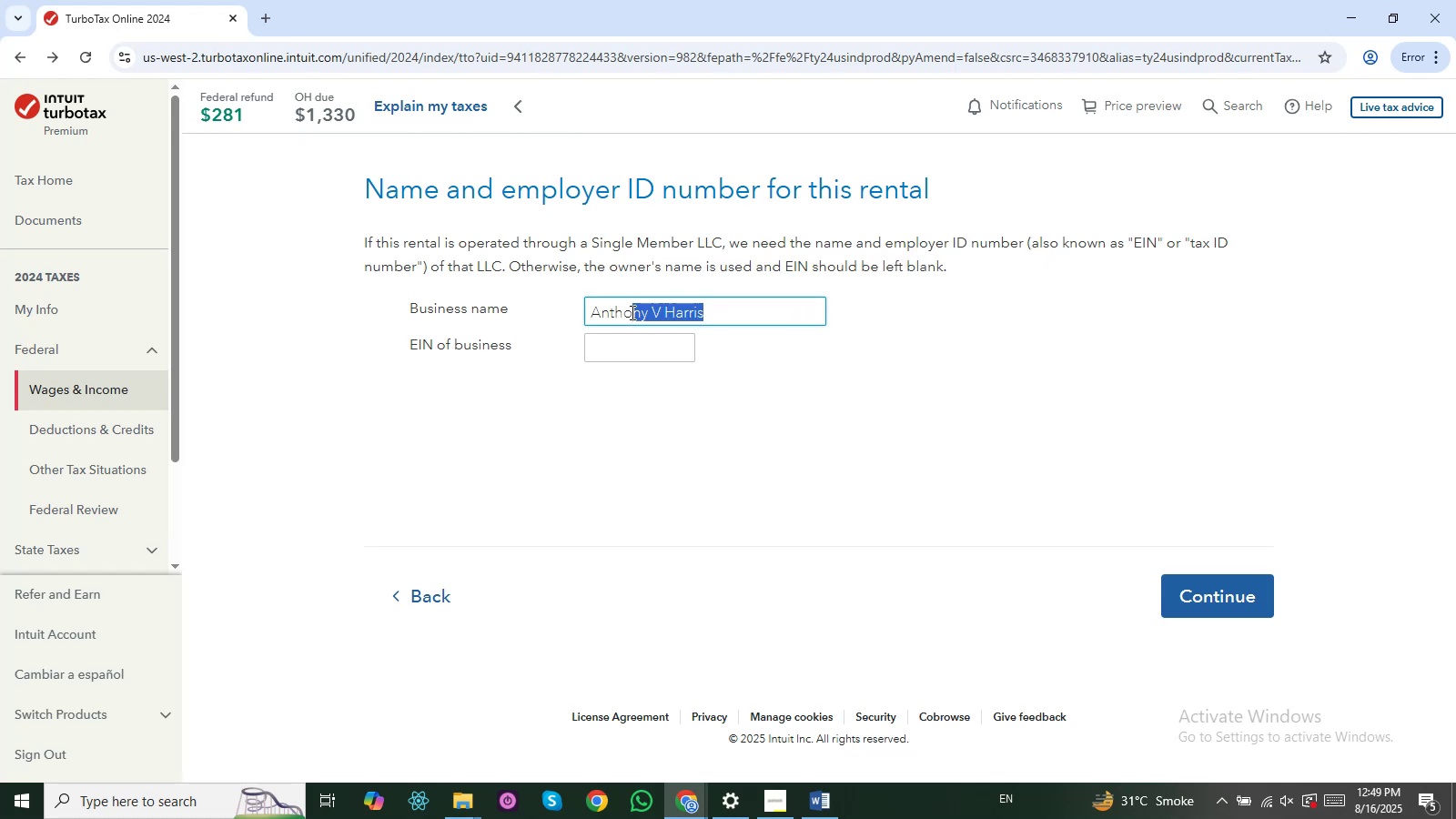 
left_click([615, 313])
 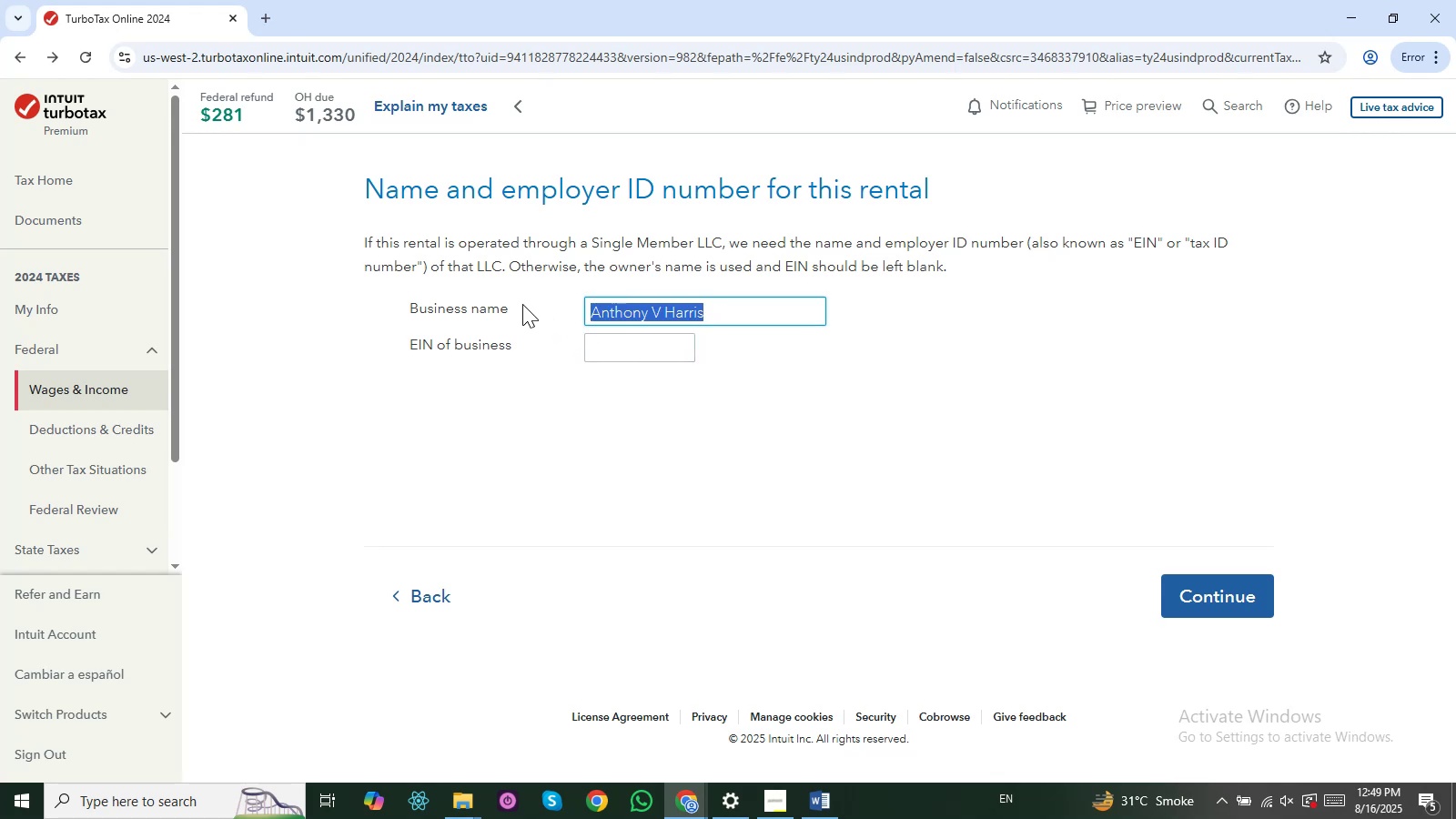 
wait(9.92)
 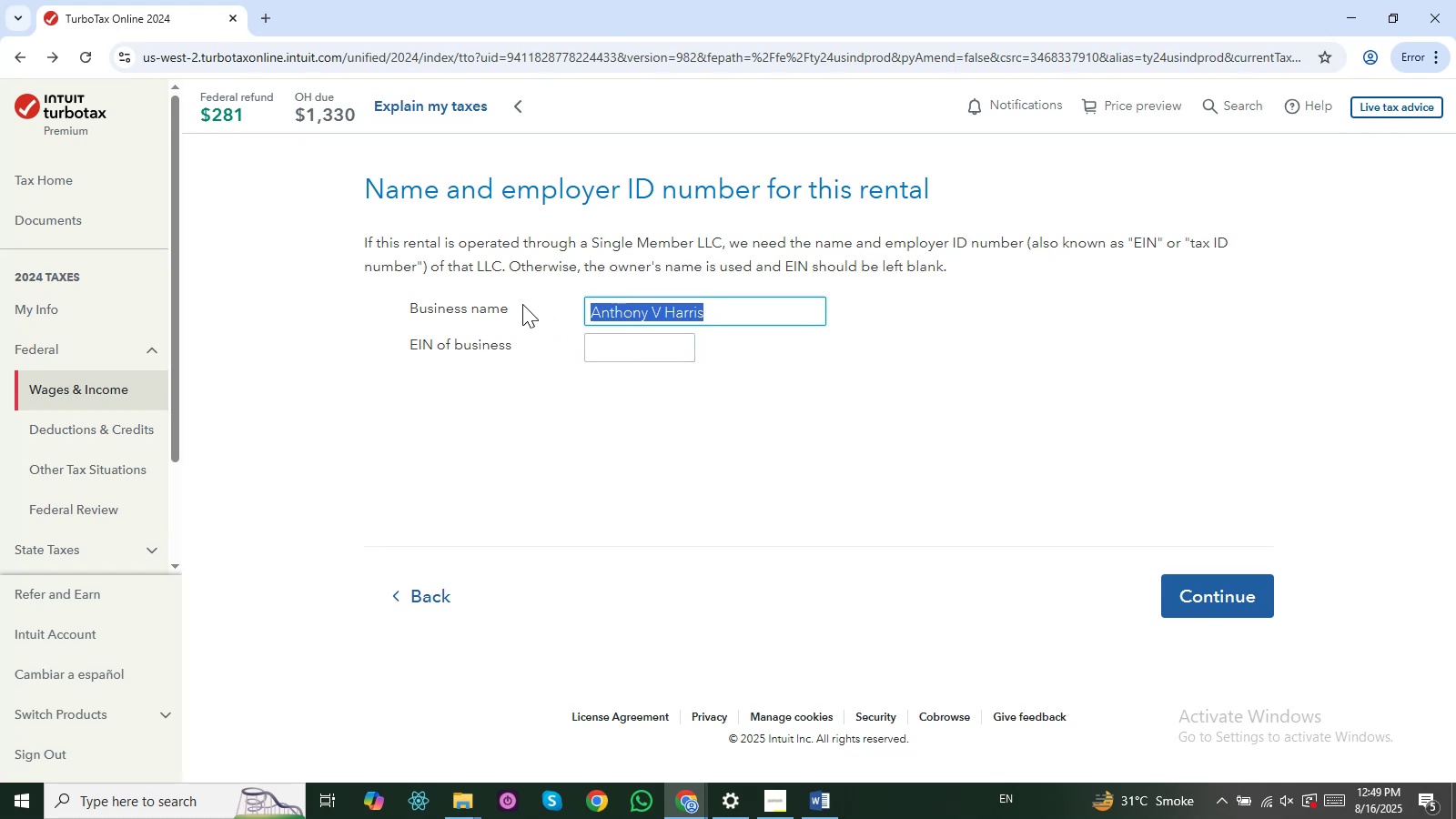 
left_click([676, 342])
 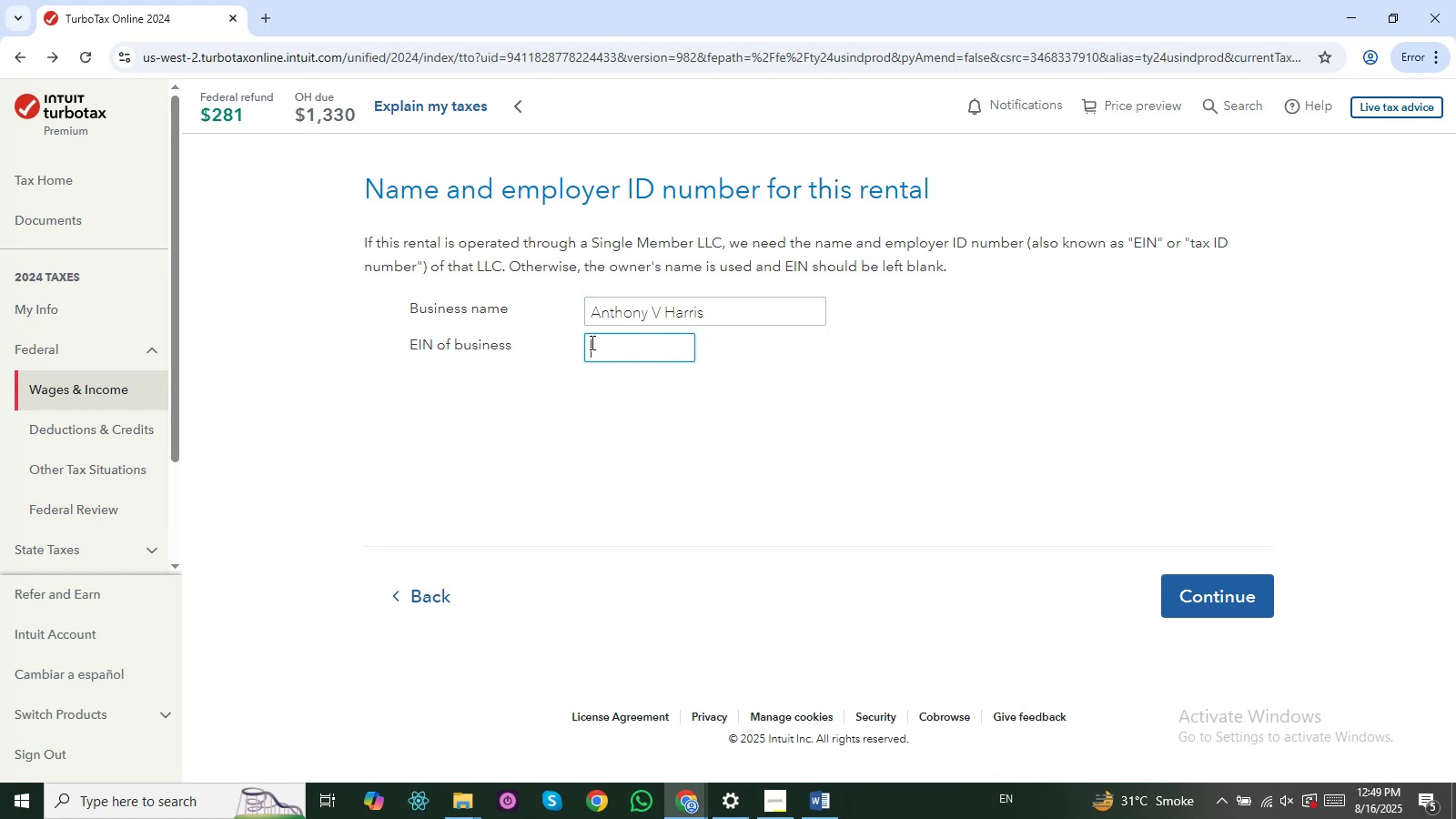 
key(Alt+AltLeft)
 